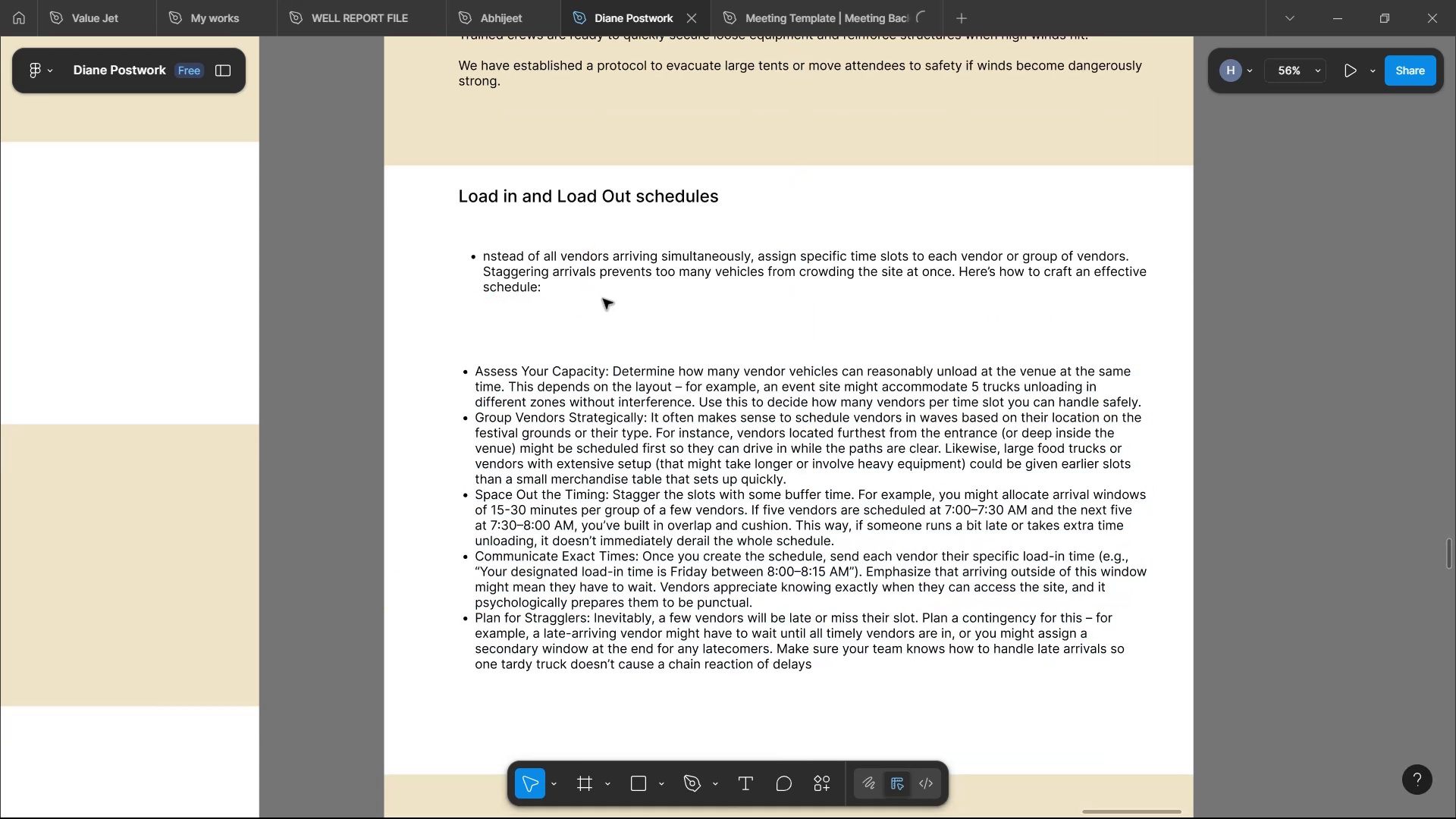 
left_click([566, 271])
 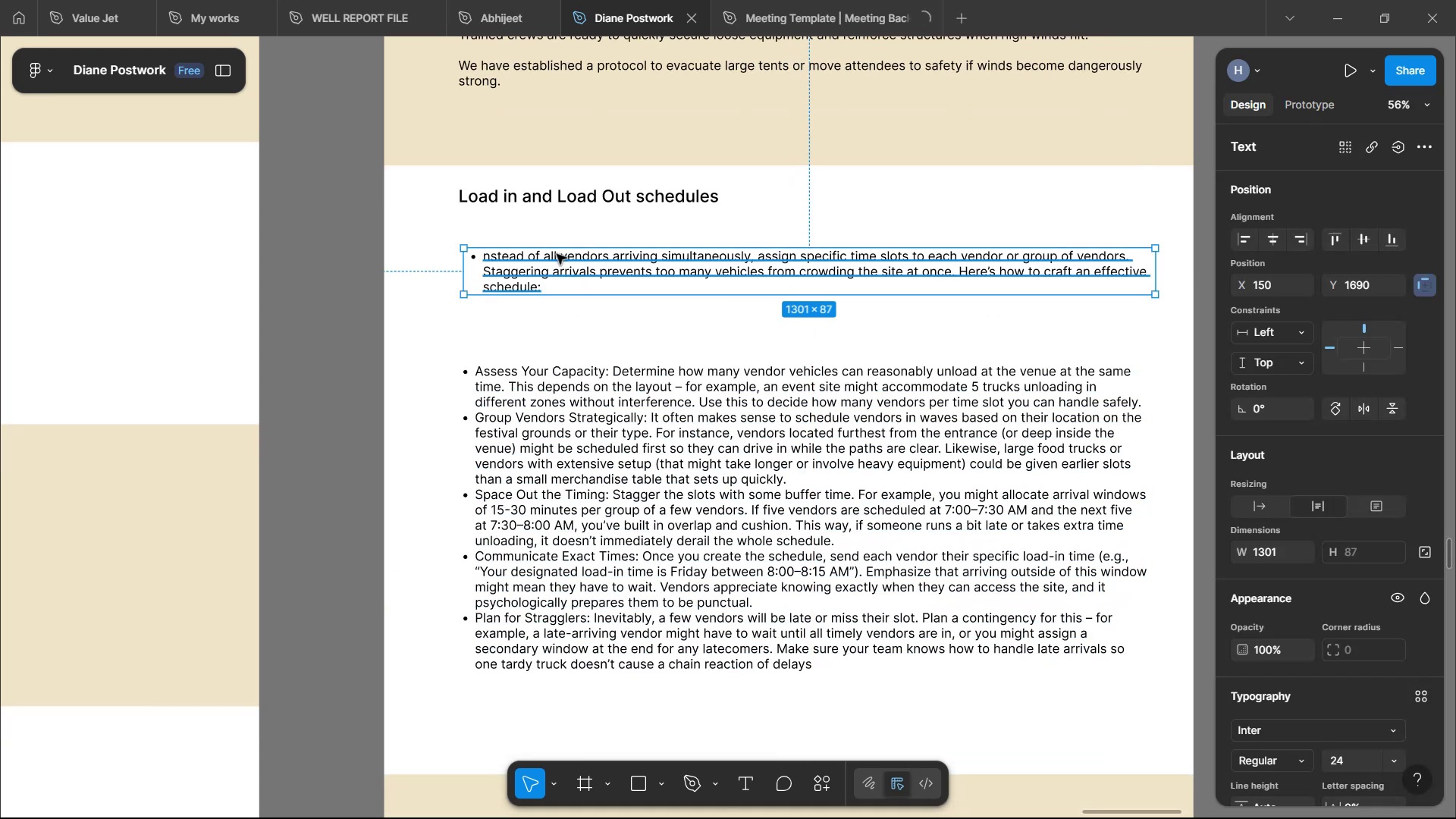 
double_click([555, 256])
 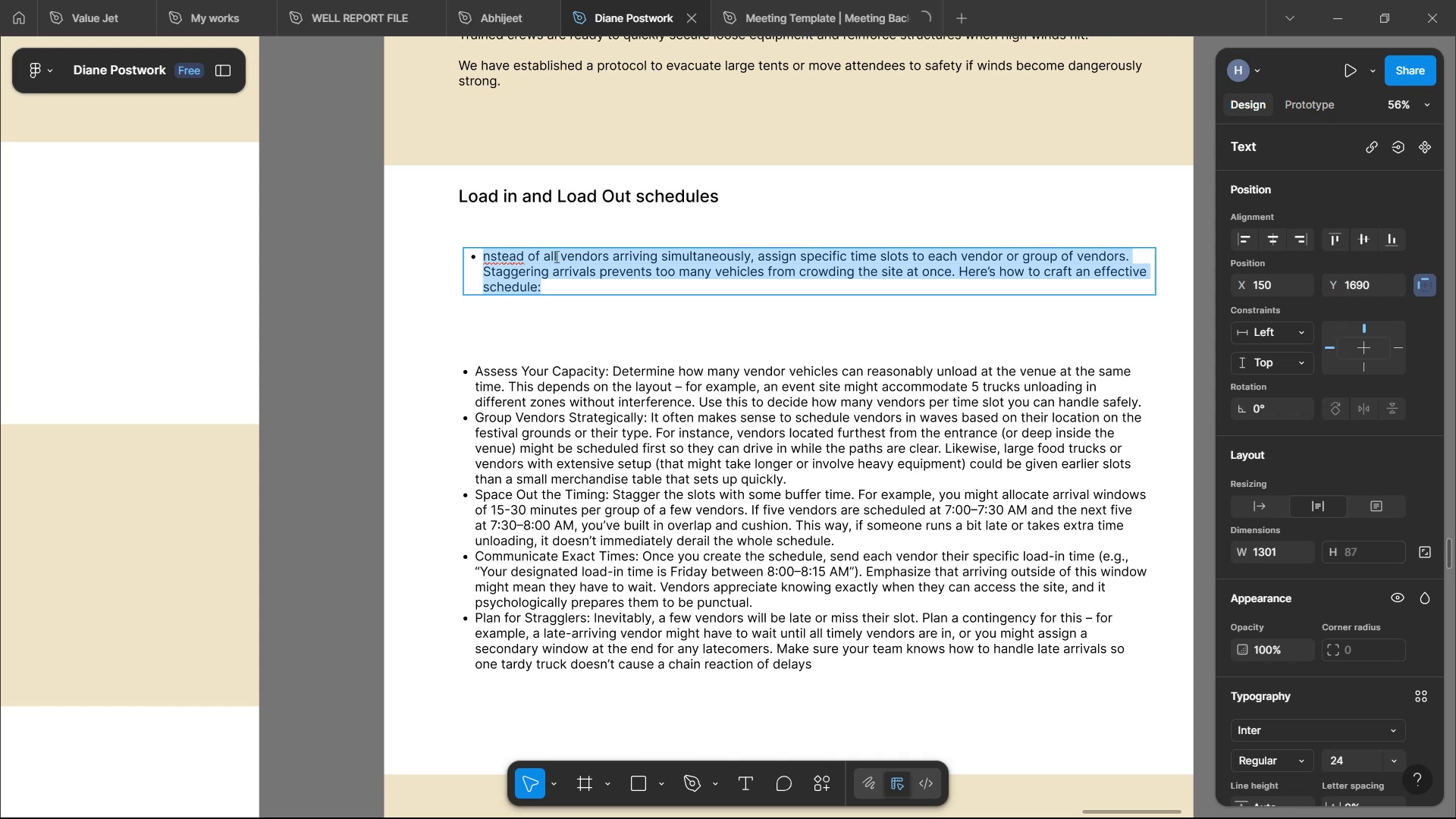 
left_click([555, 256])
 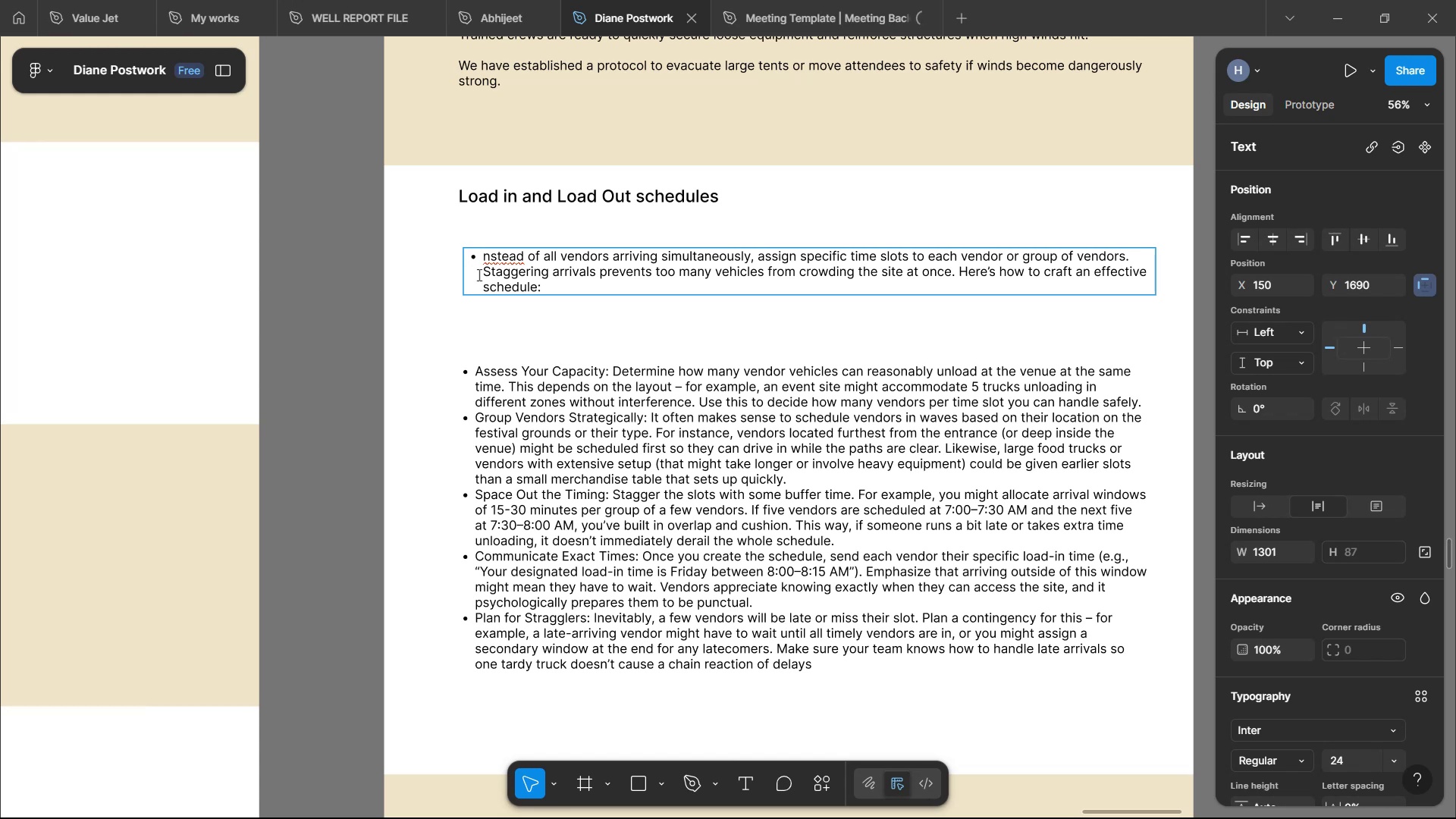 
wait(28.37)
 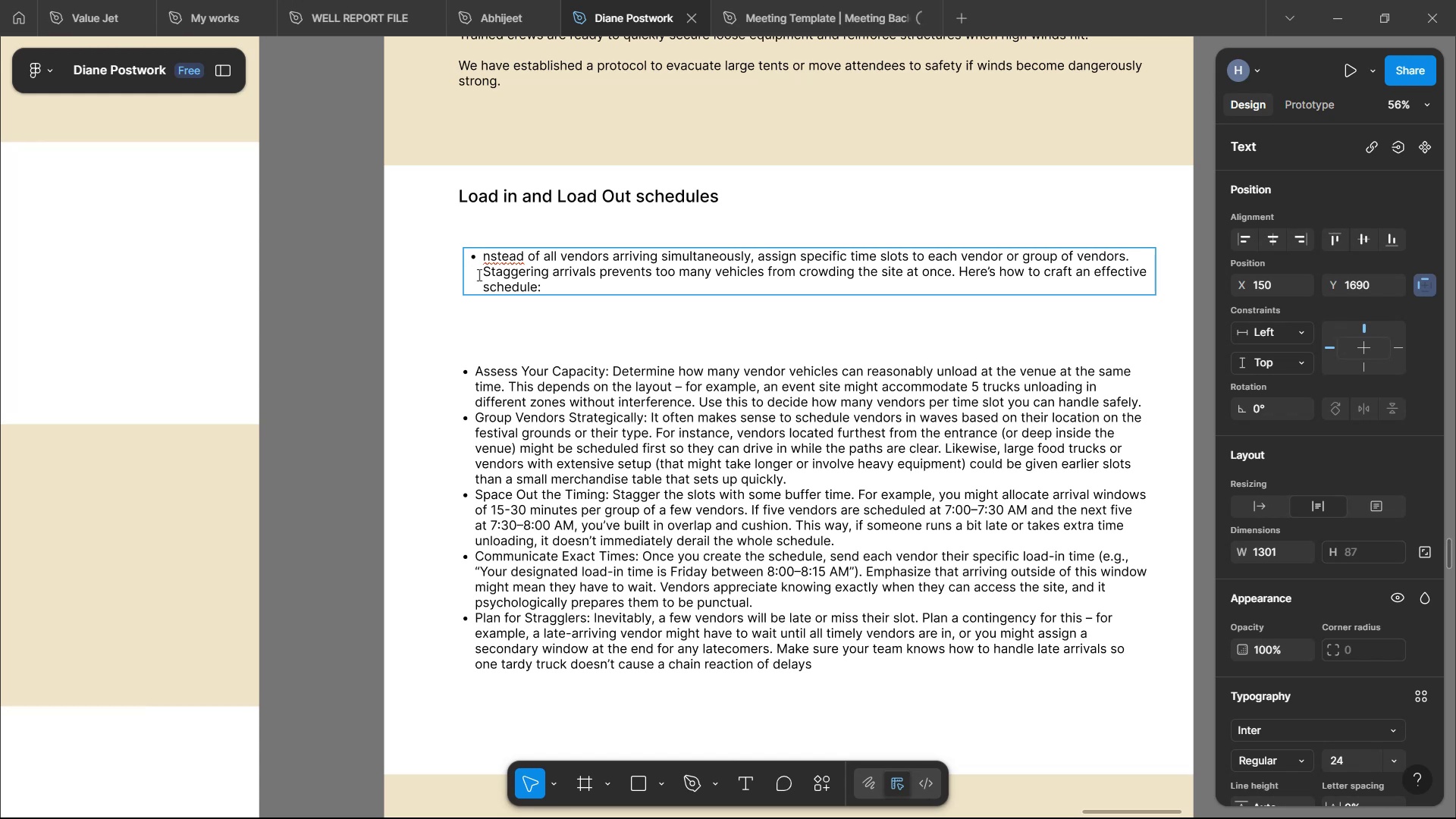 
left_click([482, 260])
 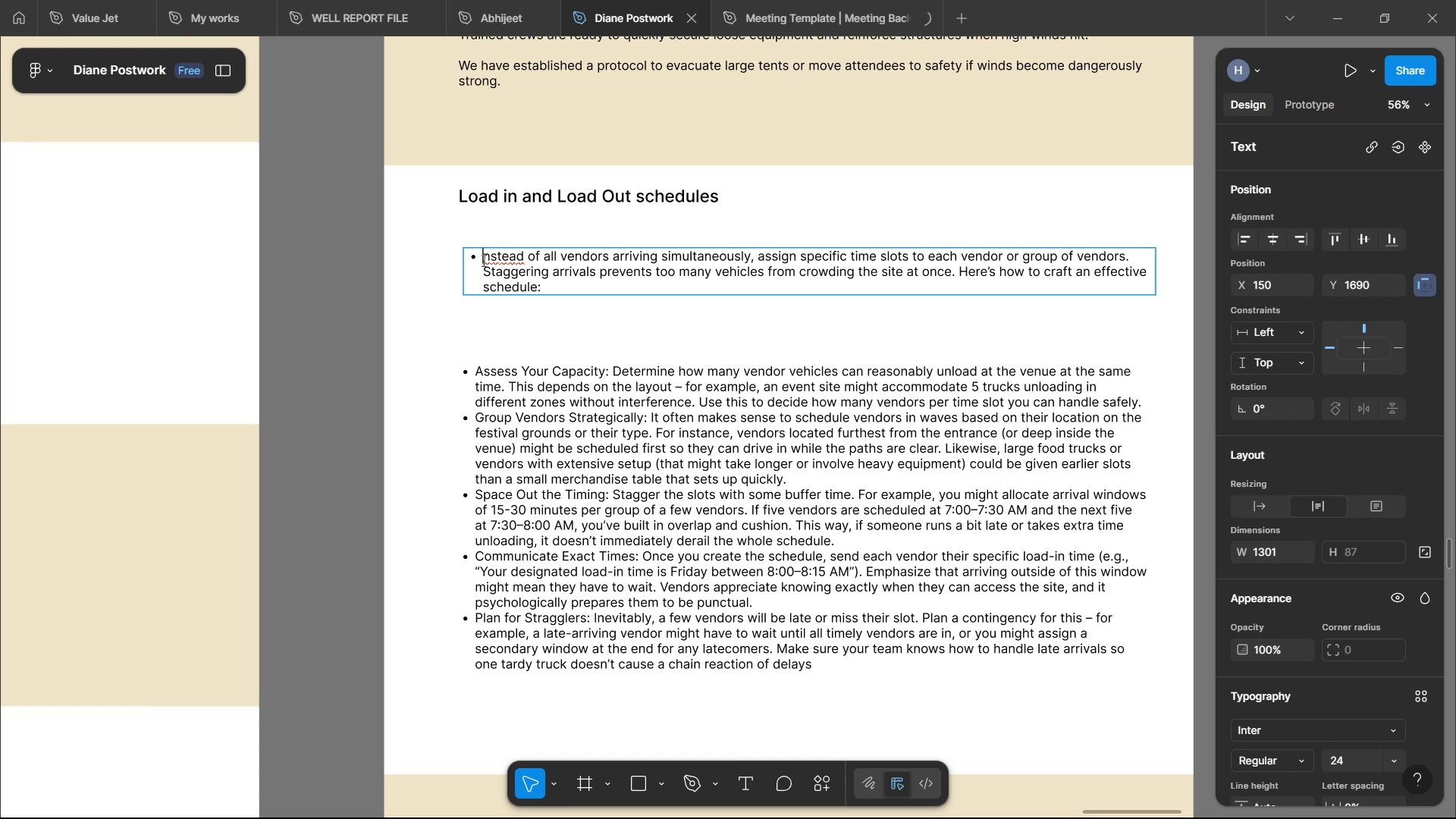 
key(Backspace)
 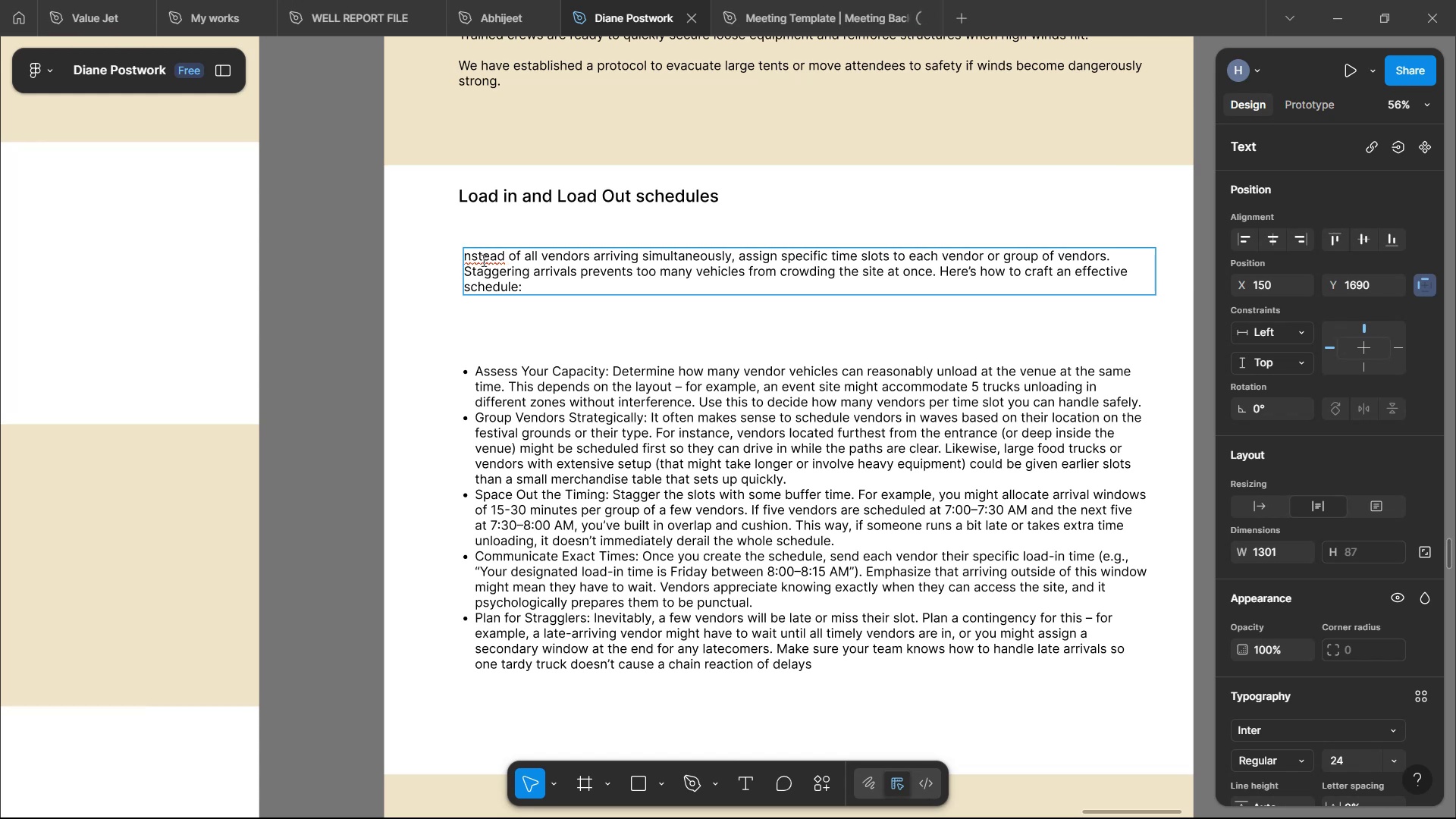 
type(The sequernce )
key(Backspace)
key(Backspace)
key(Backspace)
key(Backspace)
key(Backspace)
type(nce has e)
key(Backspace)
type(been arranged that [Delete][Delete][Delete][Delete][Delete][Delete][Delete][Delete][Delete][Delete])
 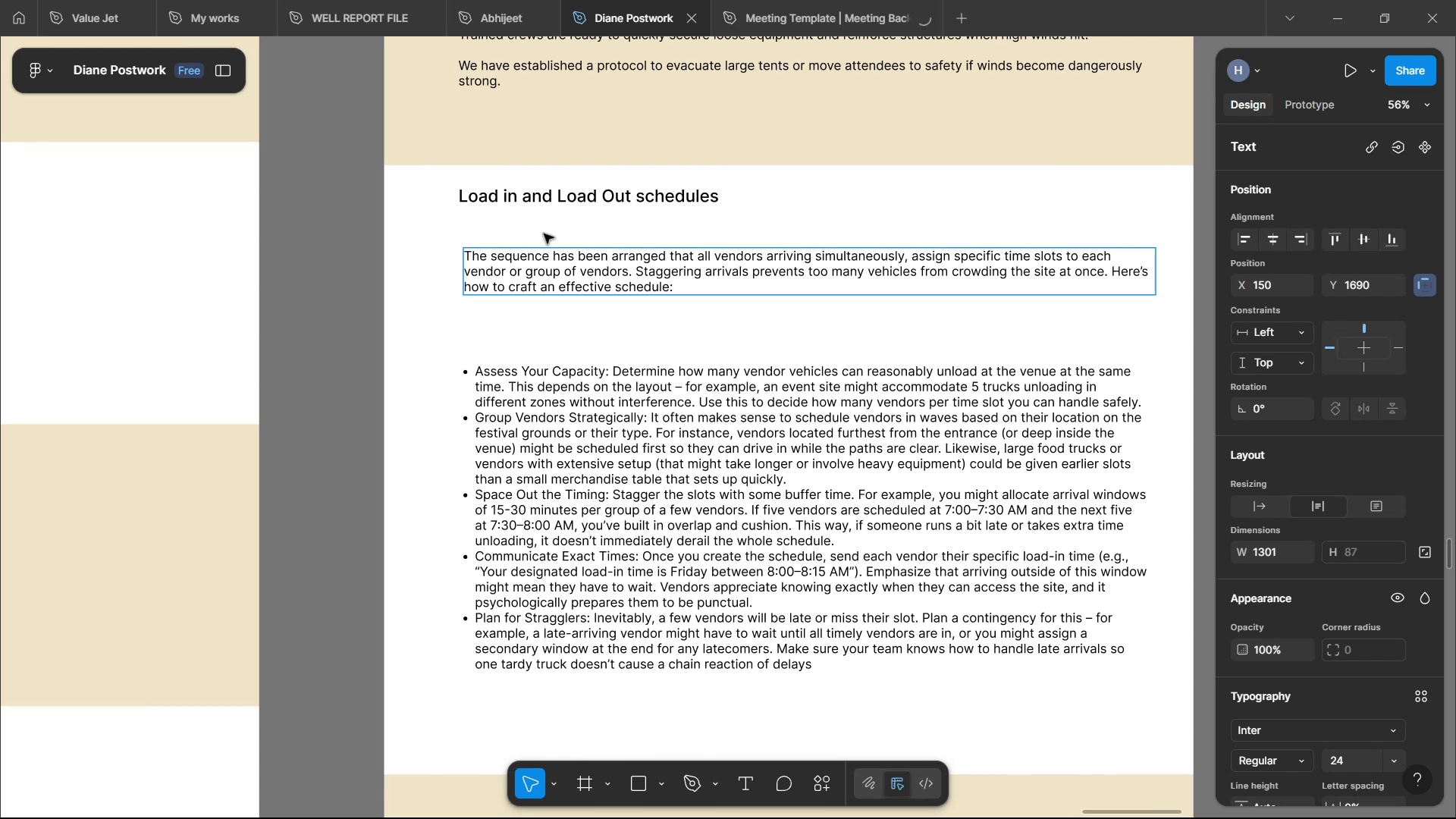 
left_click([764, 257])
 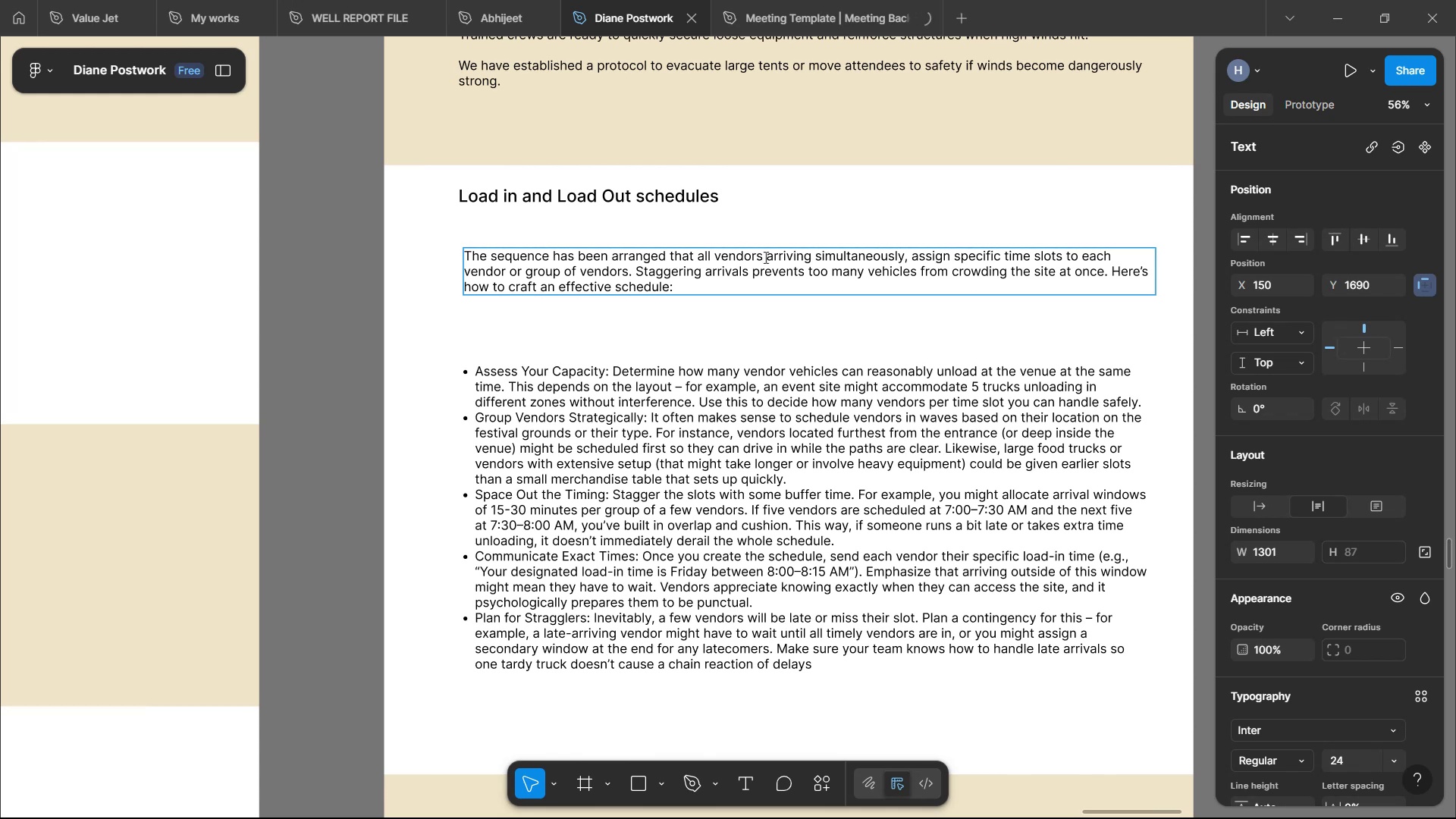 
type( will not)
 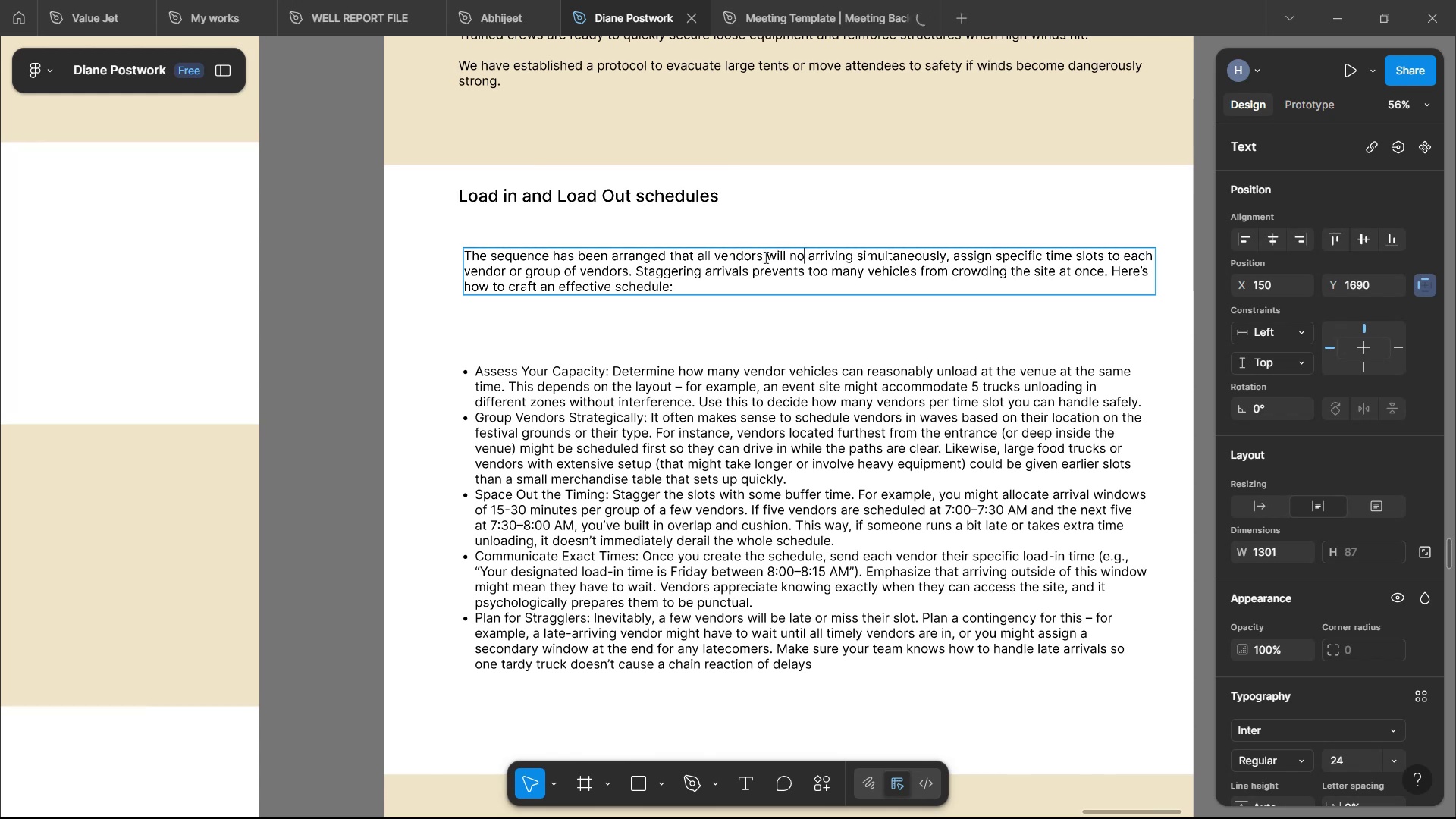 
hold_key(key=ArrowRight, duration=0.75)
 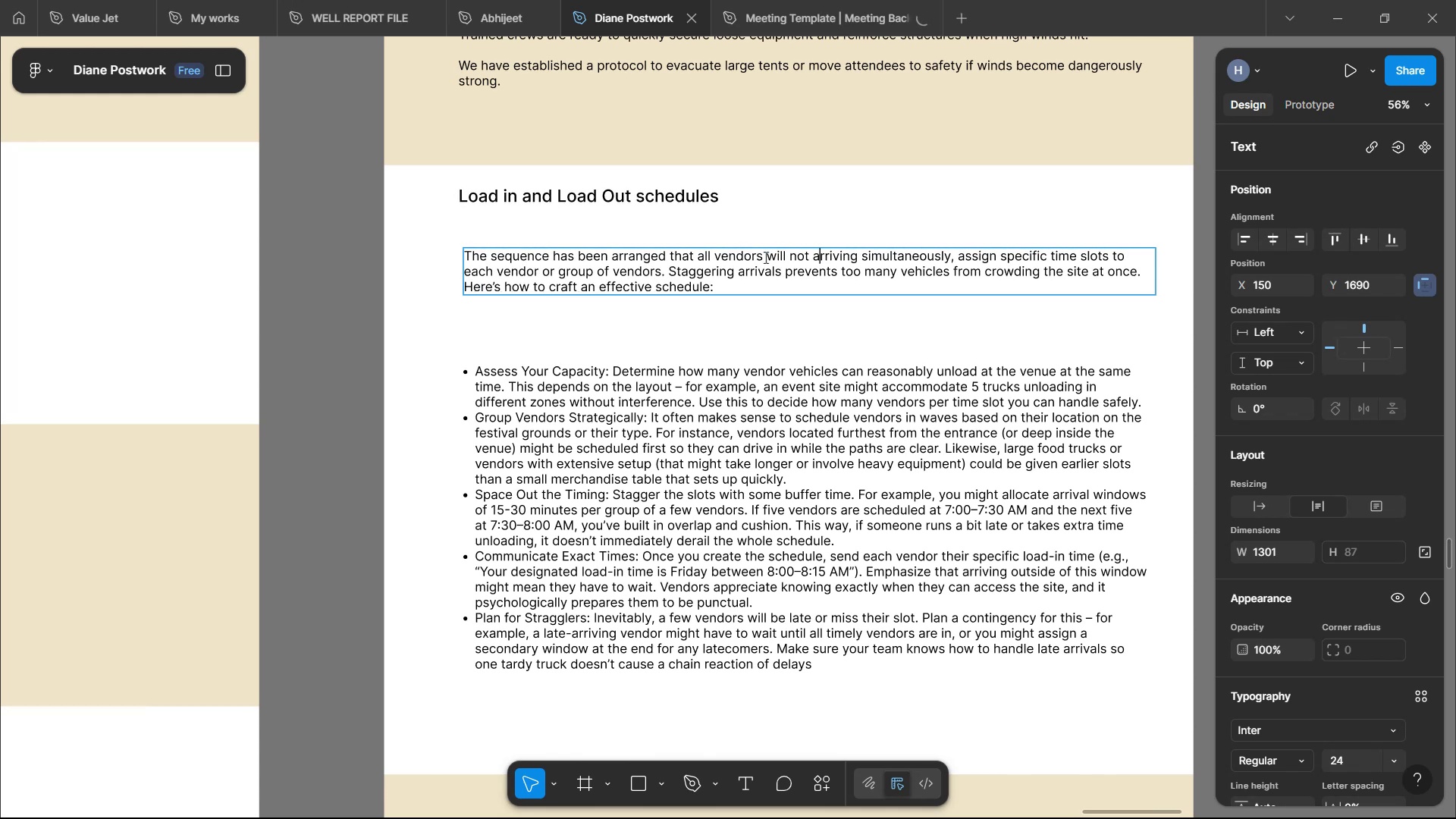 
key(ArrowRight)
 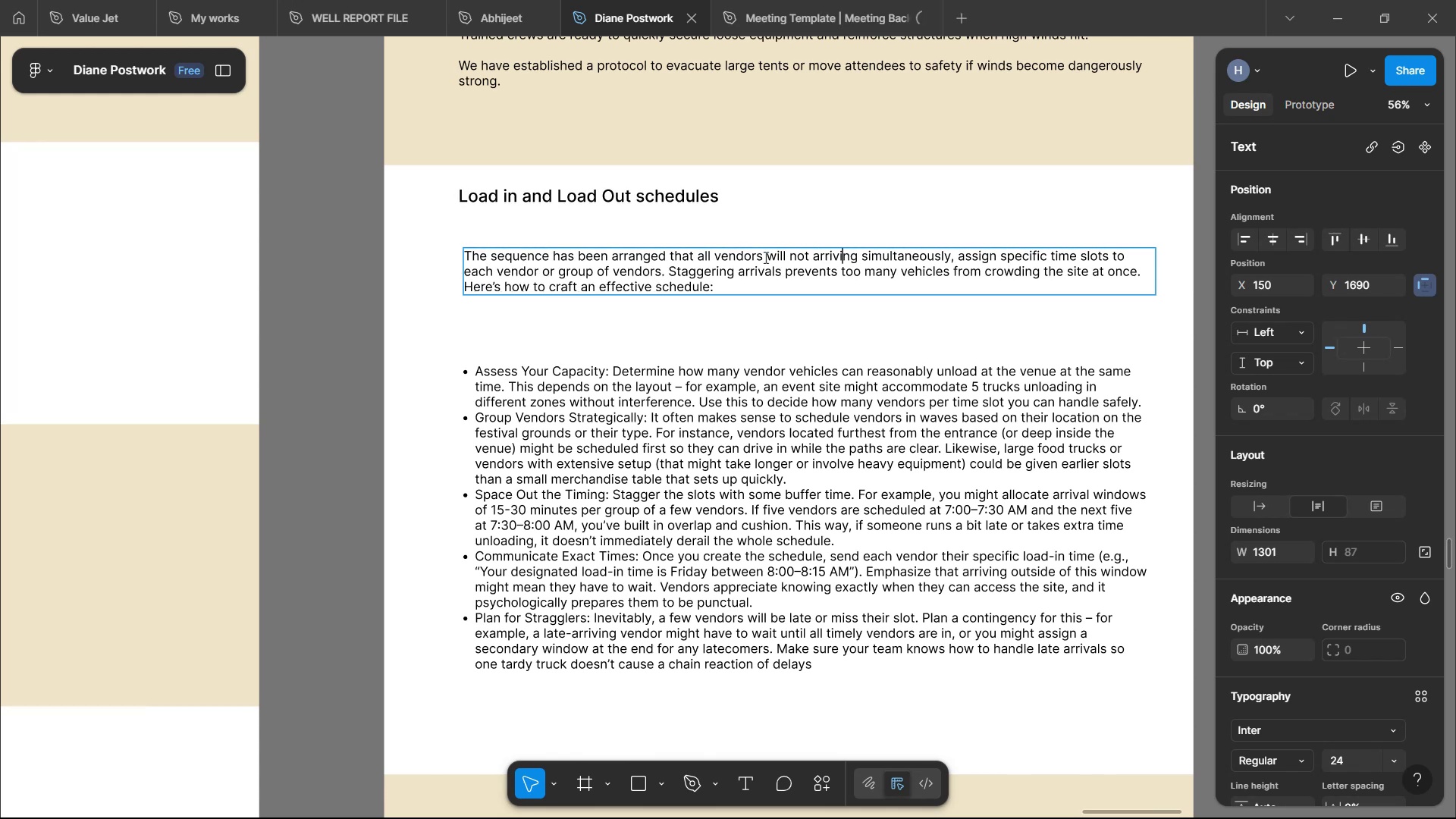 
key(ArrowRight)
 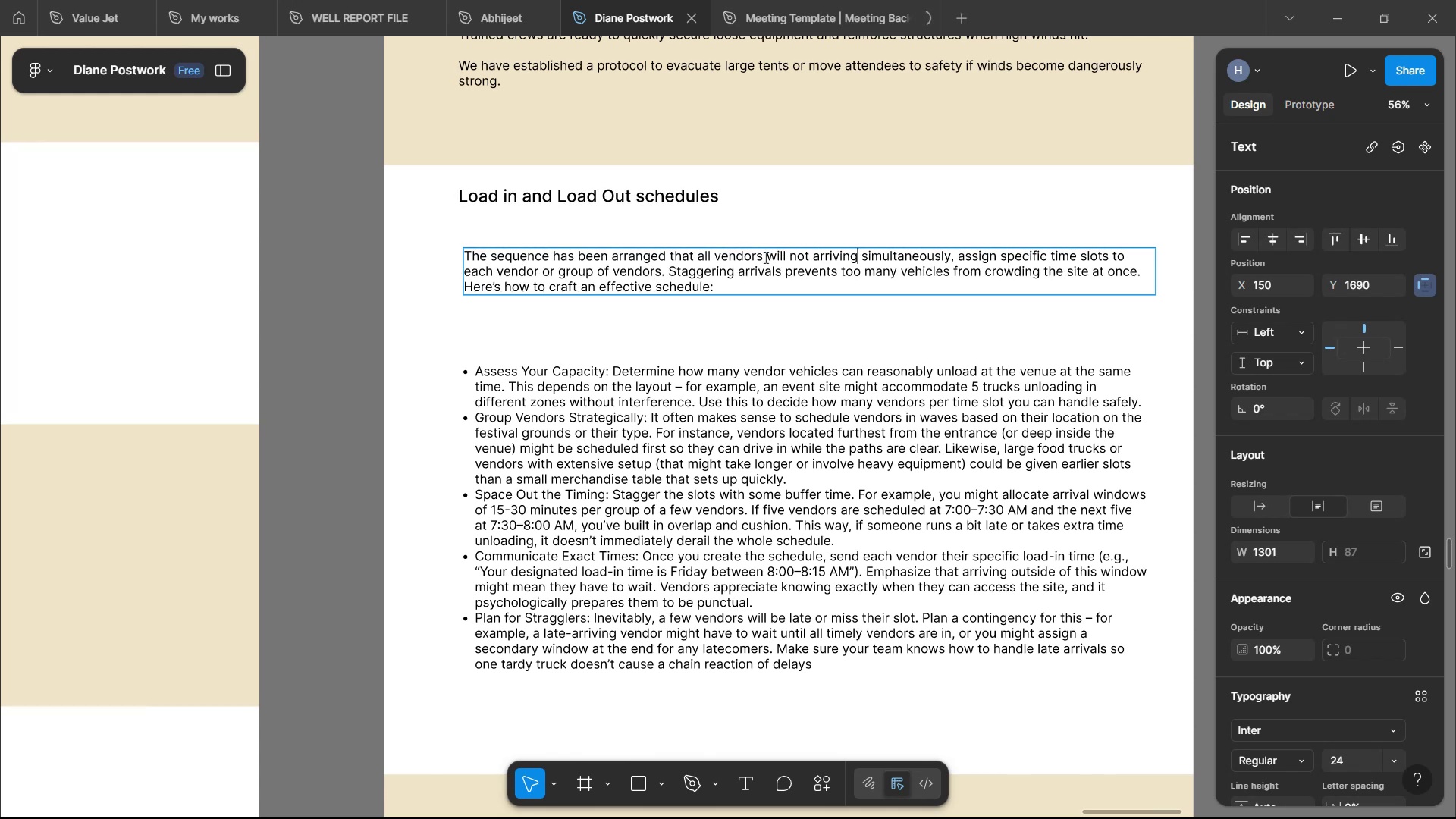 
key(Backspace)
 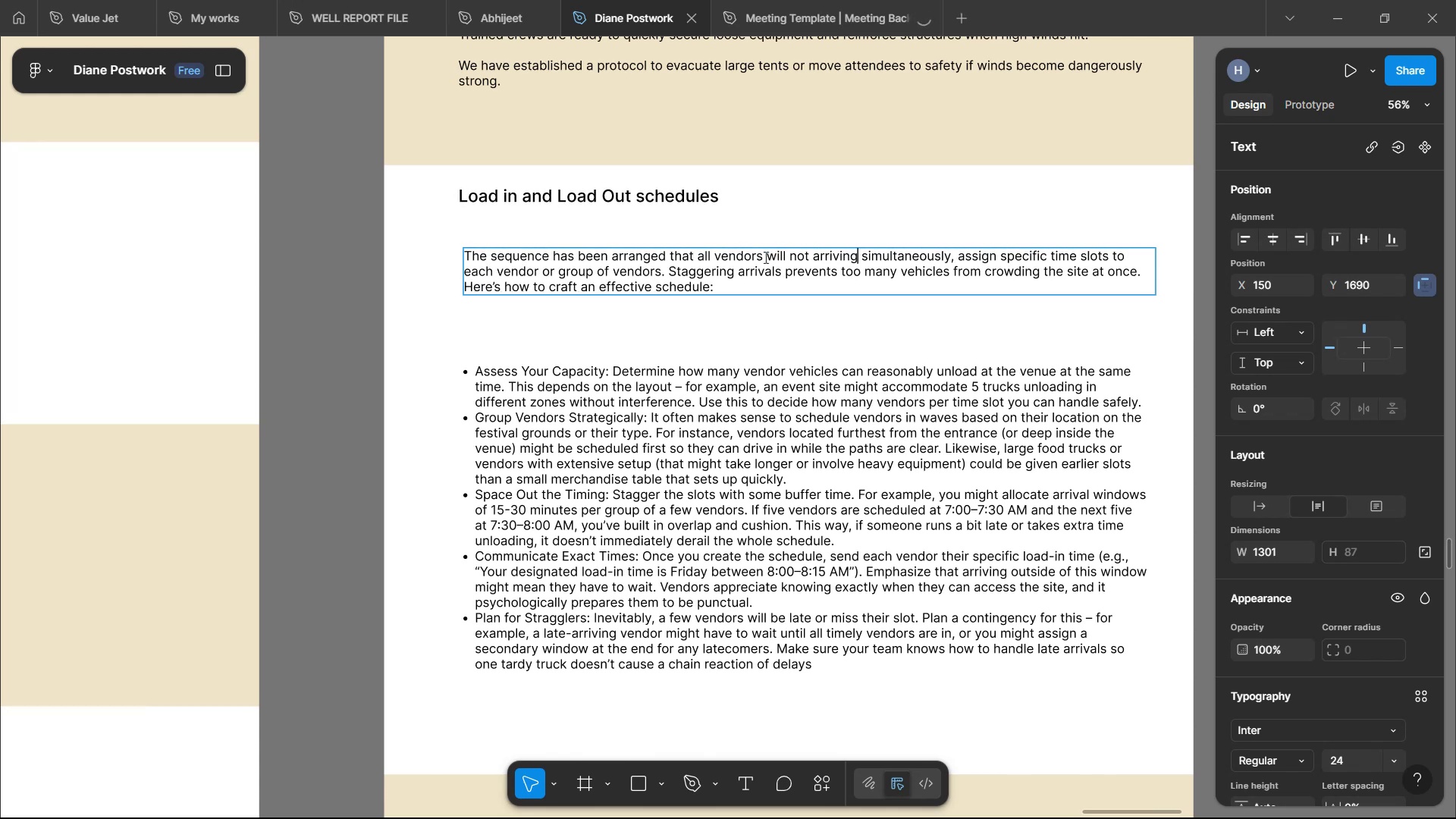 
key(Backspace)
 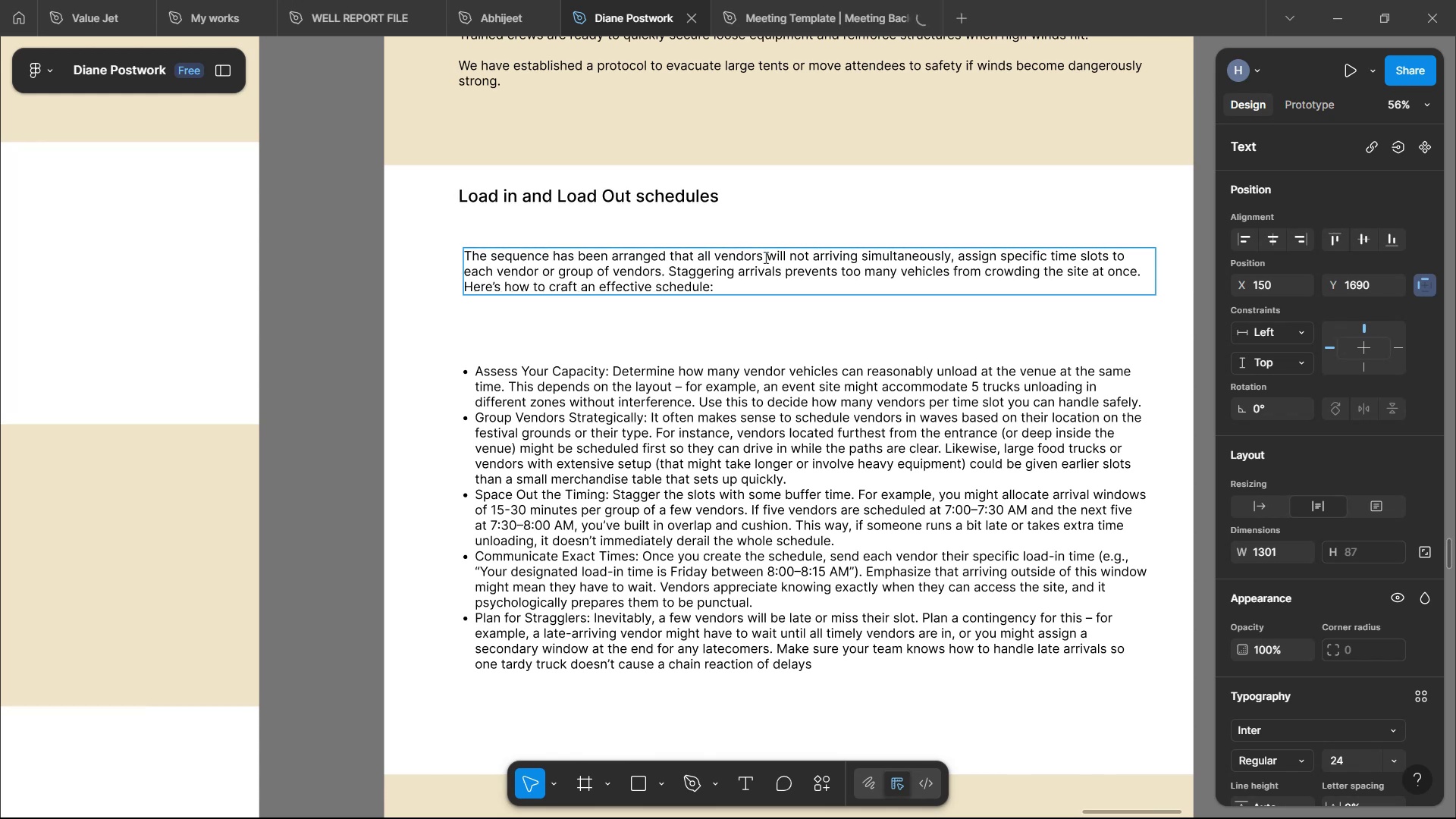 
key(Backspace)
 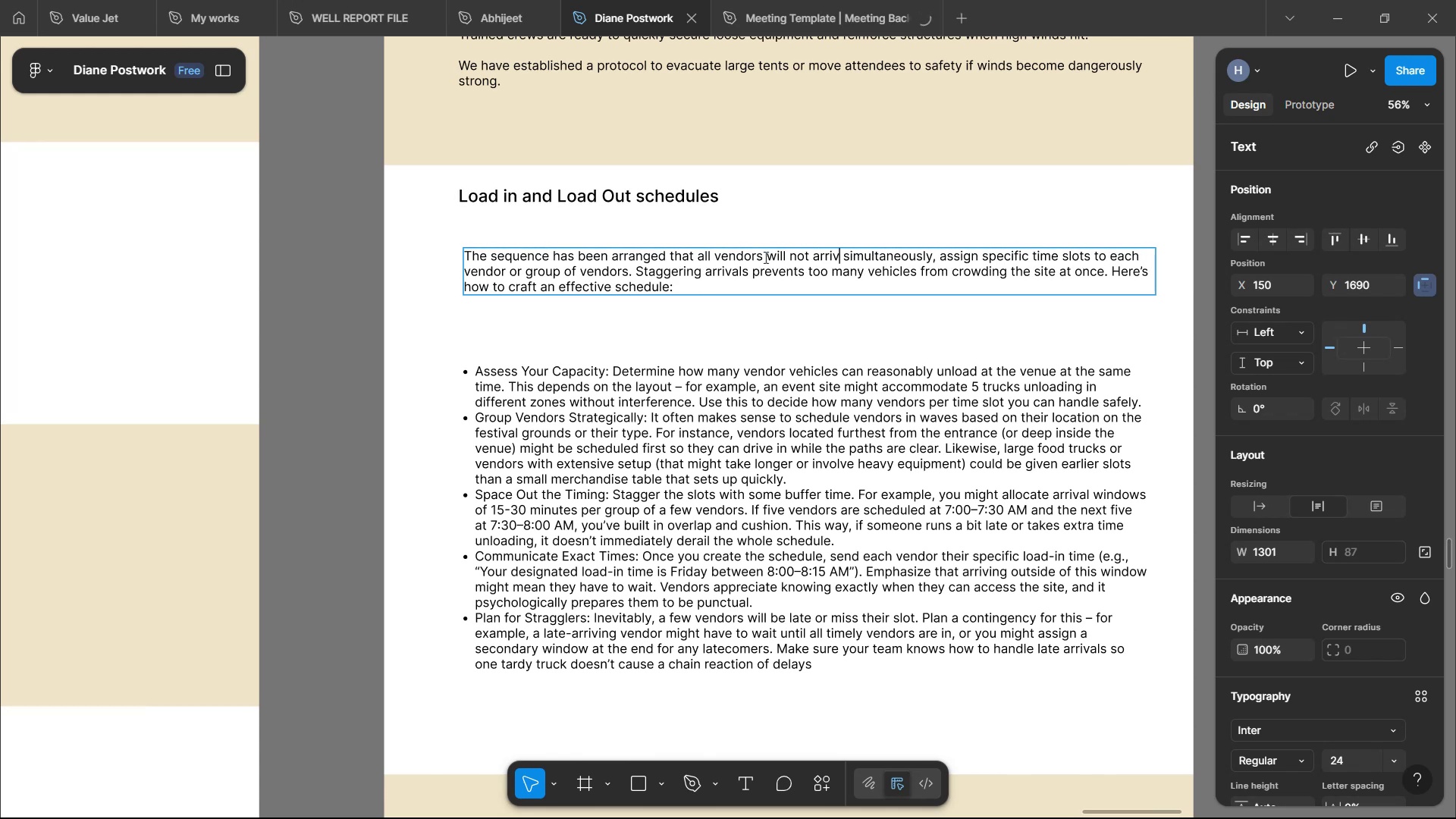 
key(E)
 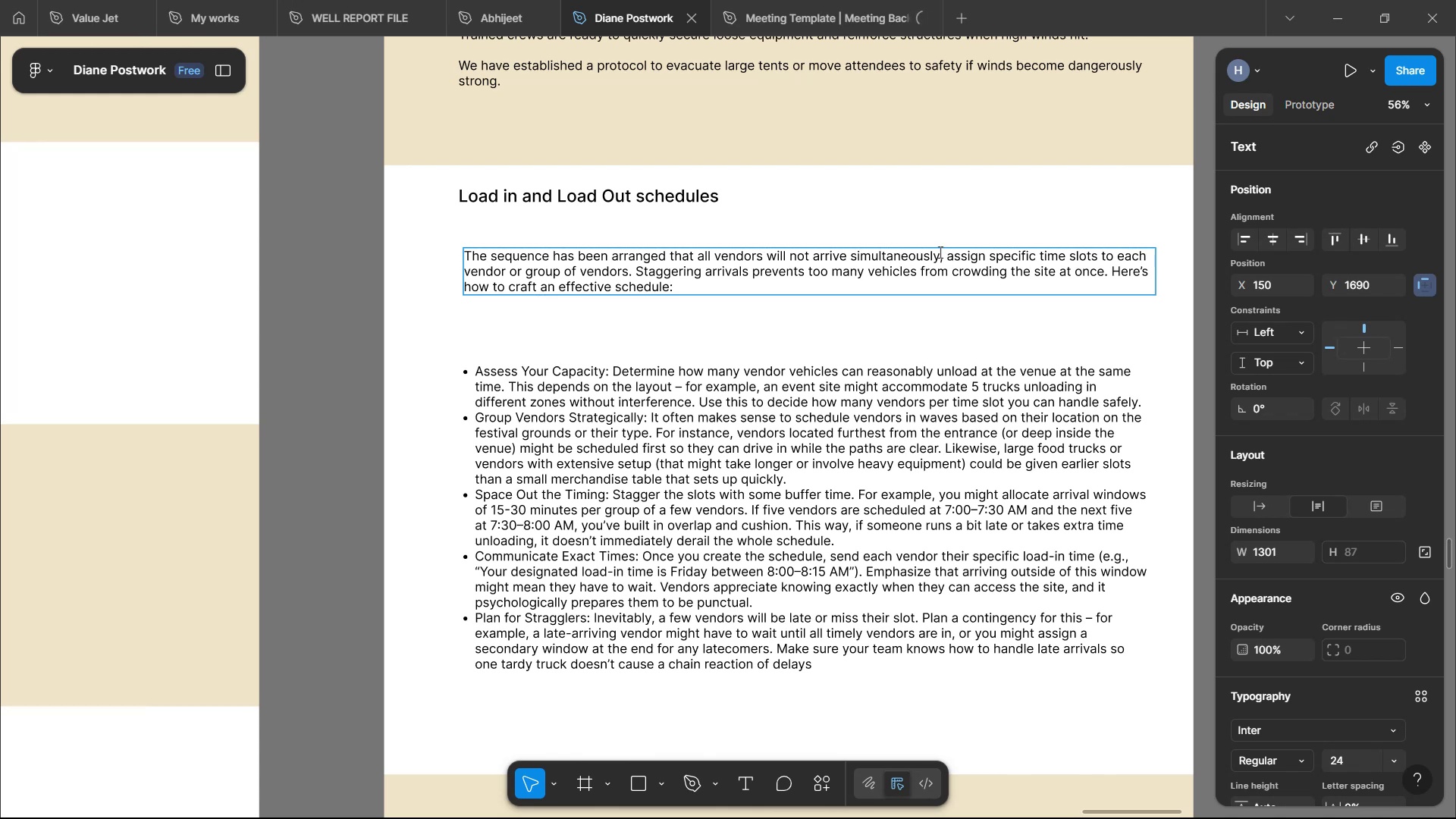 
left_click([949, 258])
 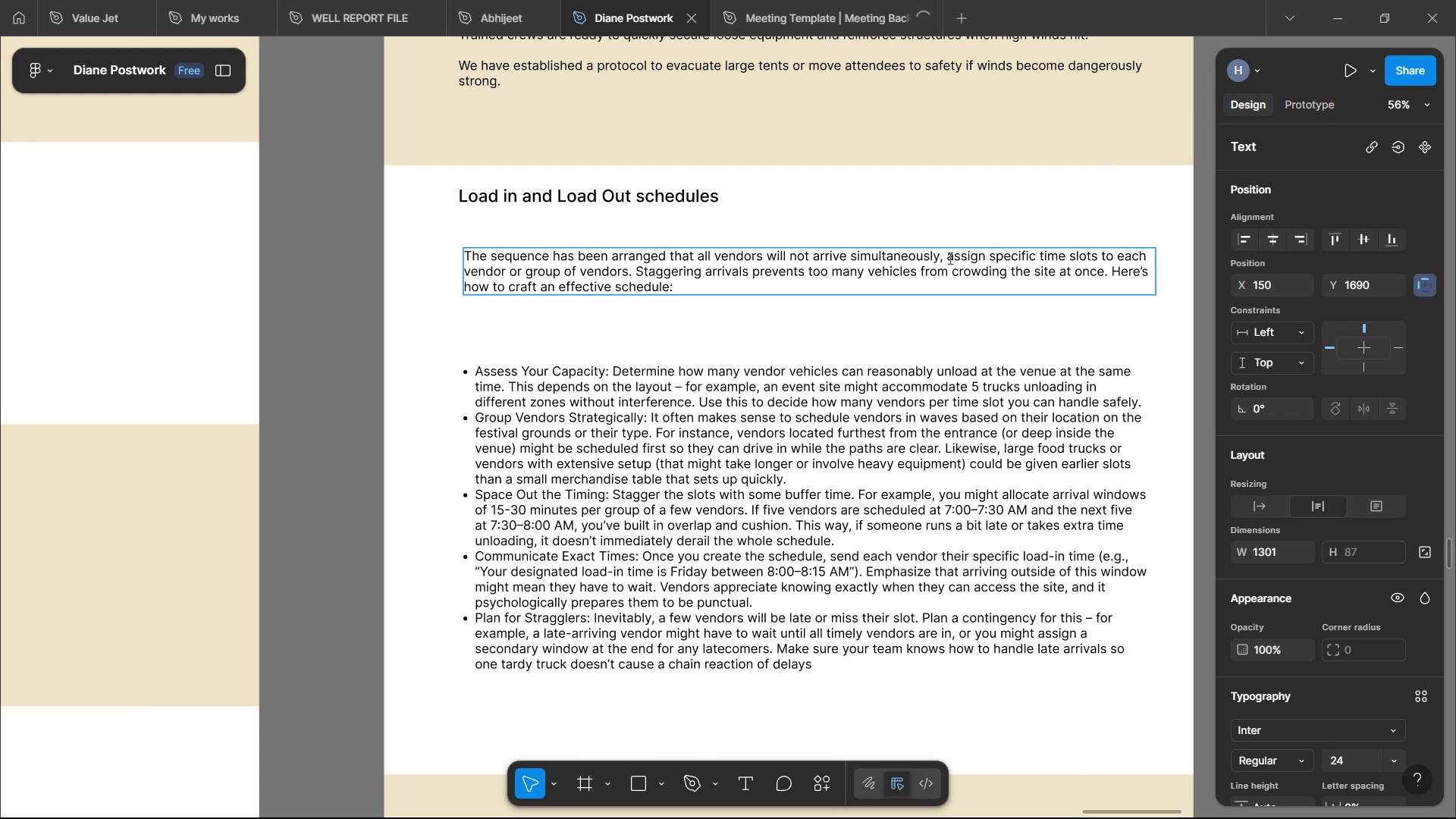 
wait(5.51)
 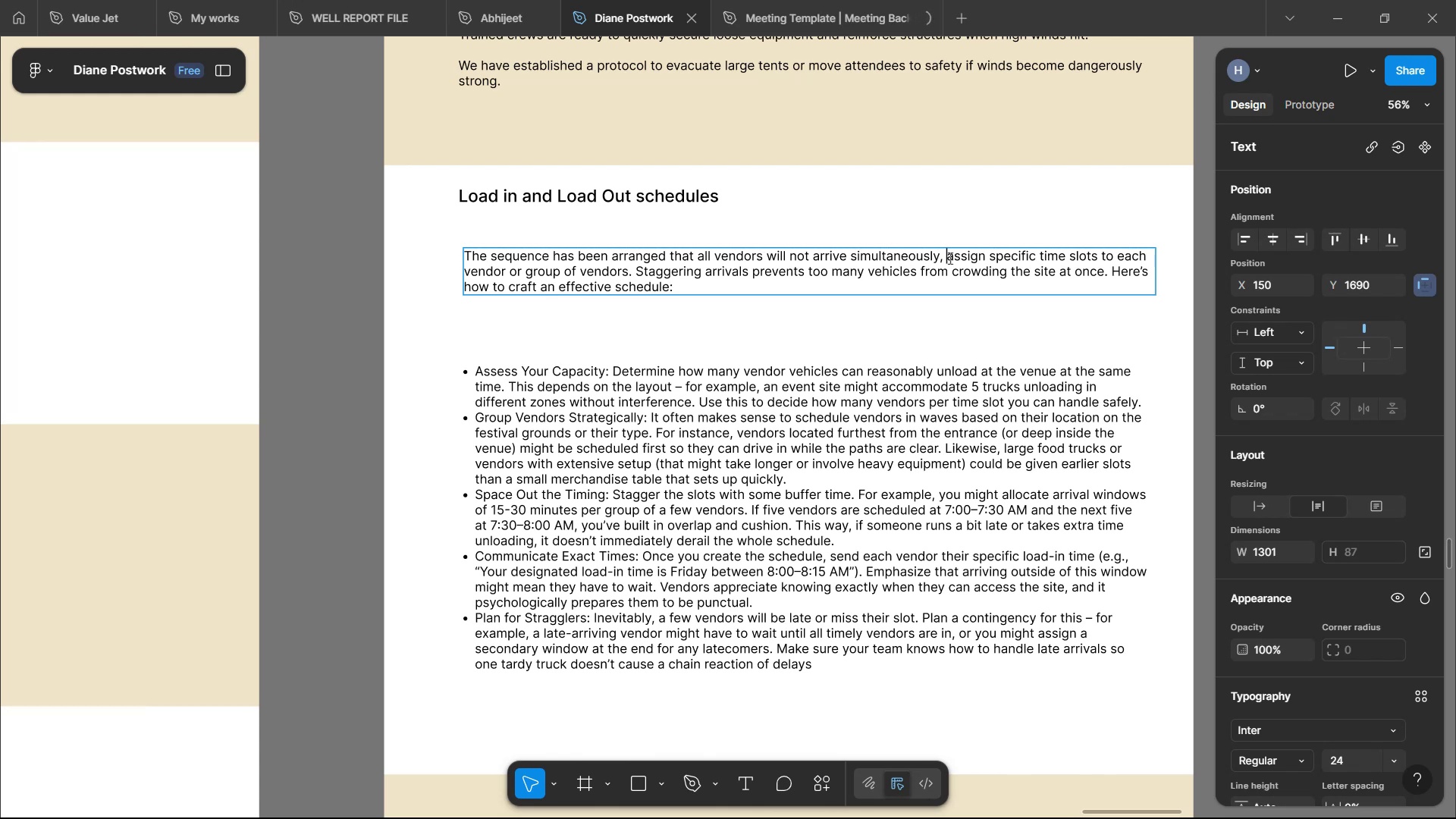 
key(Backspace)
key(Backspace)
type(. Specific times)
key(Backspace)
type( slots ha e )
key(Backspace)
key(Backspace)
key(Backspace)
type(ve been assigned [Delete][Delete][Delete][Delete][Delete][Delete][Delete][Delete][Delete][Delete][Delete][Delete][Delete][Delete][Delete][Delete])
 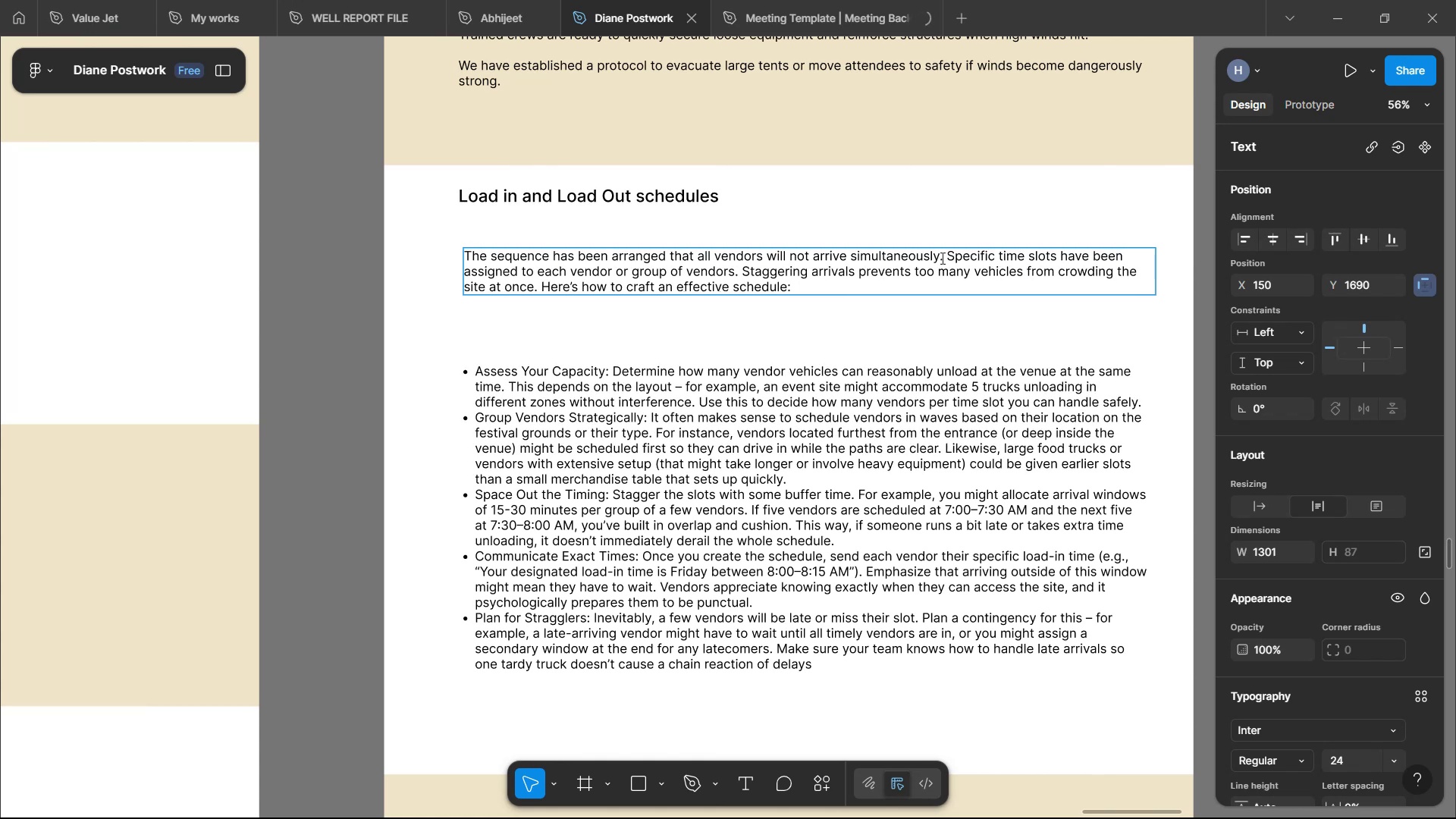 
wait(10.82)
 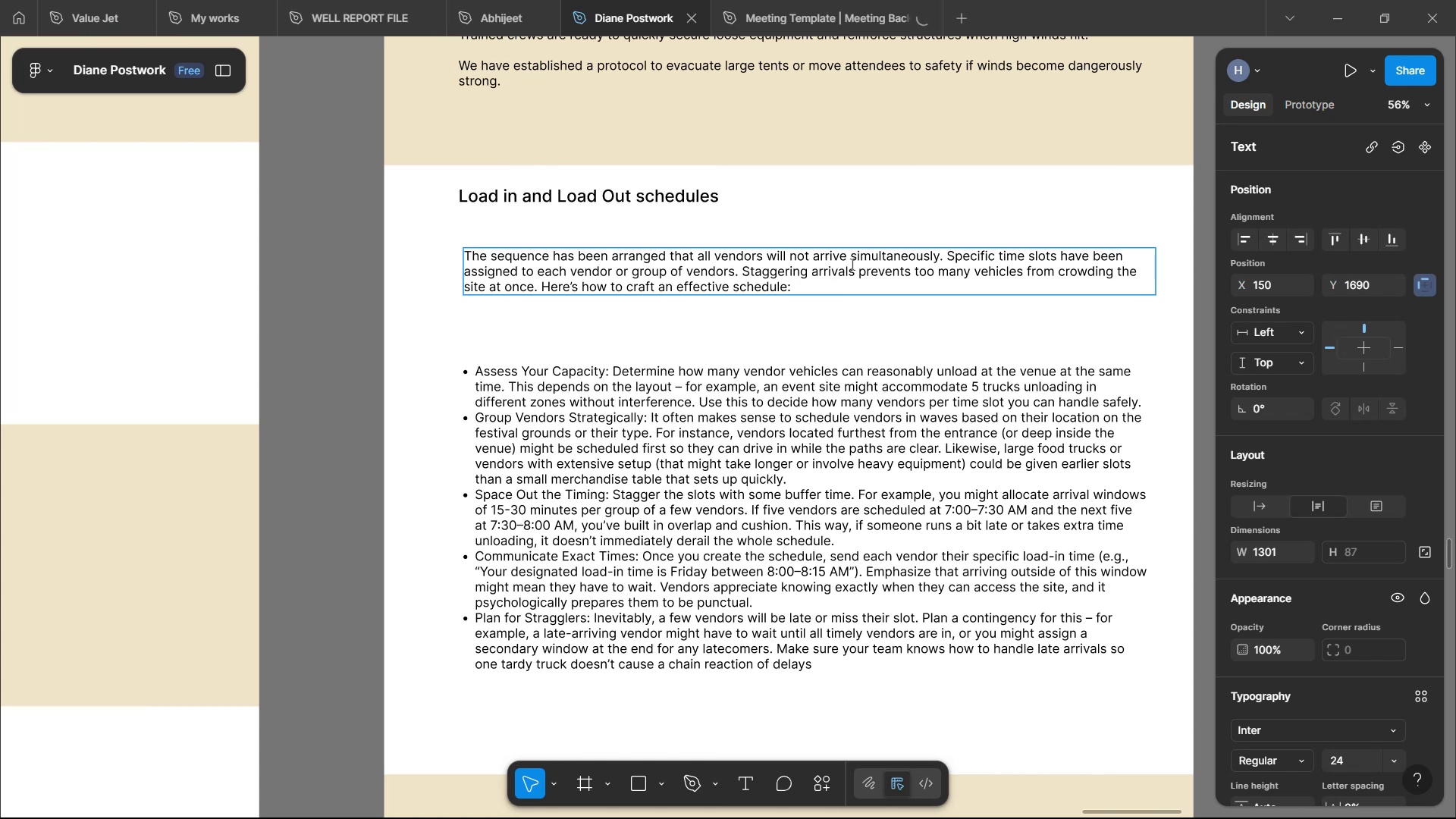 
left_click([856, 268])
 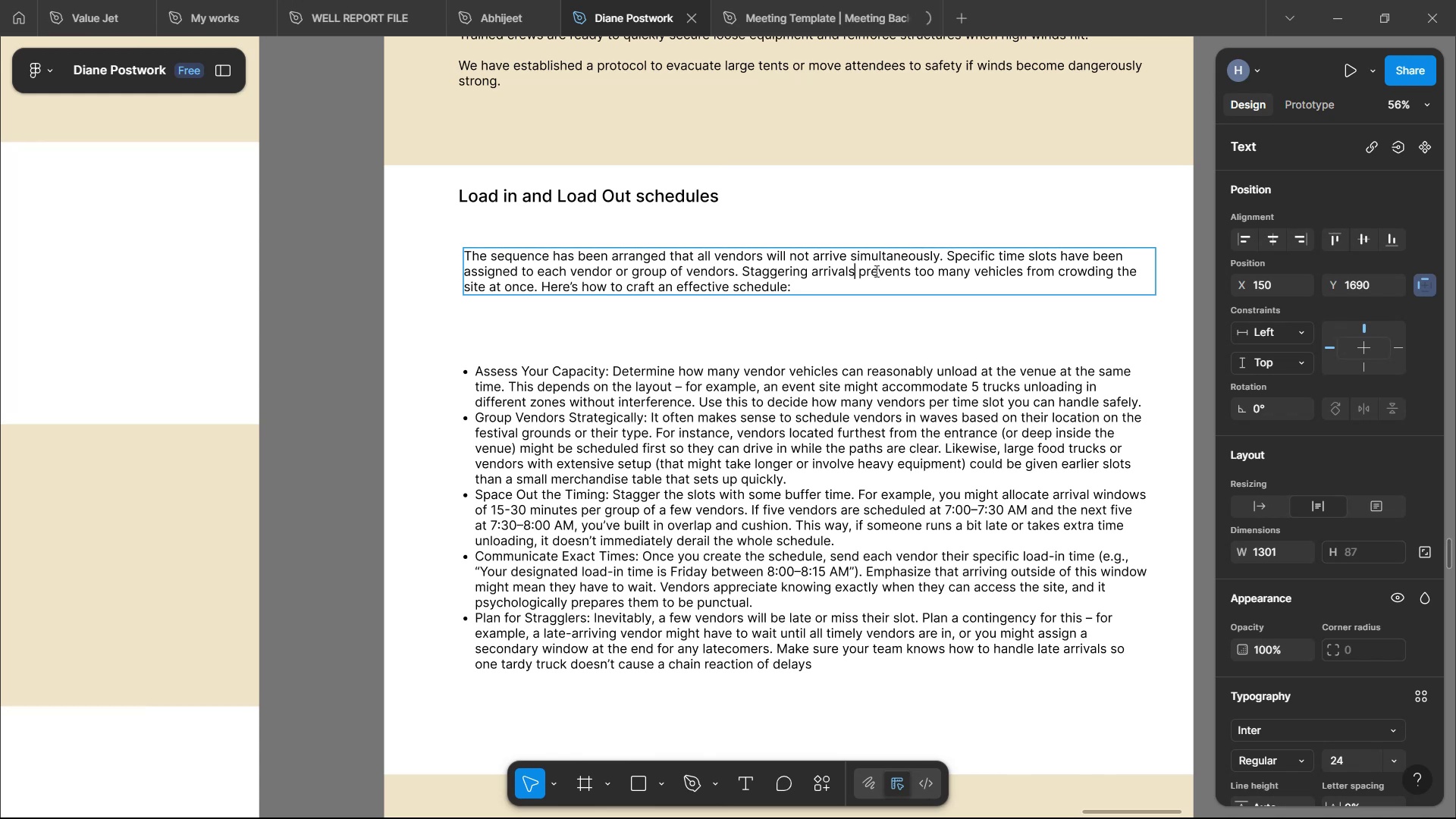 
type( will help)
 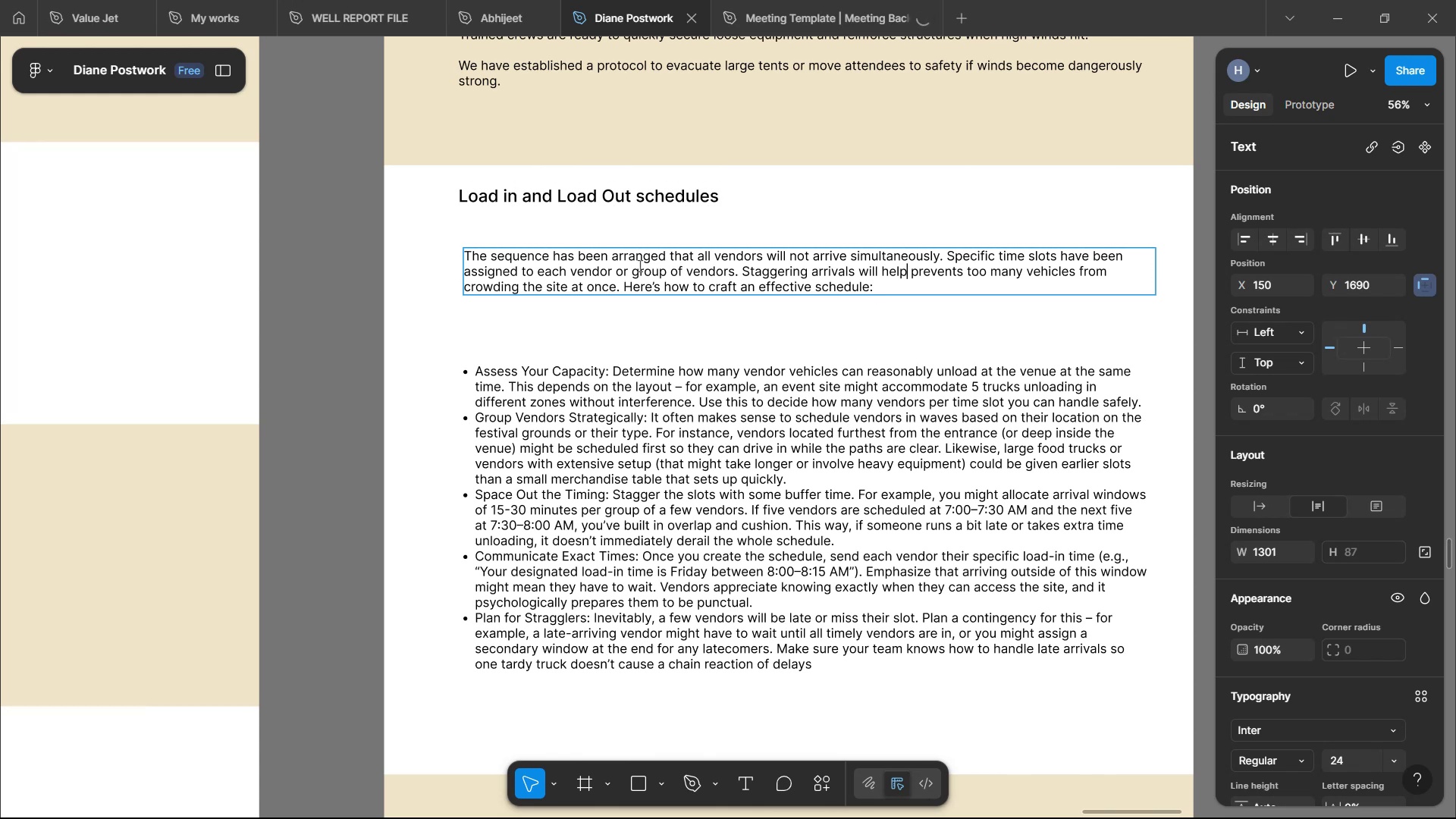 
wait(17.7)
 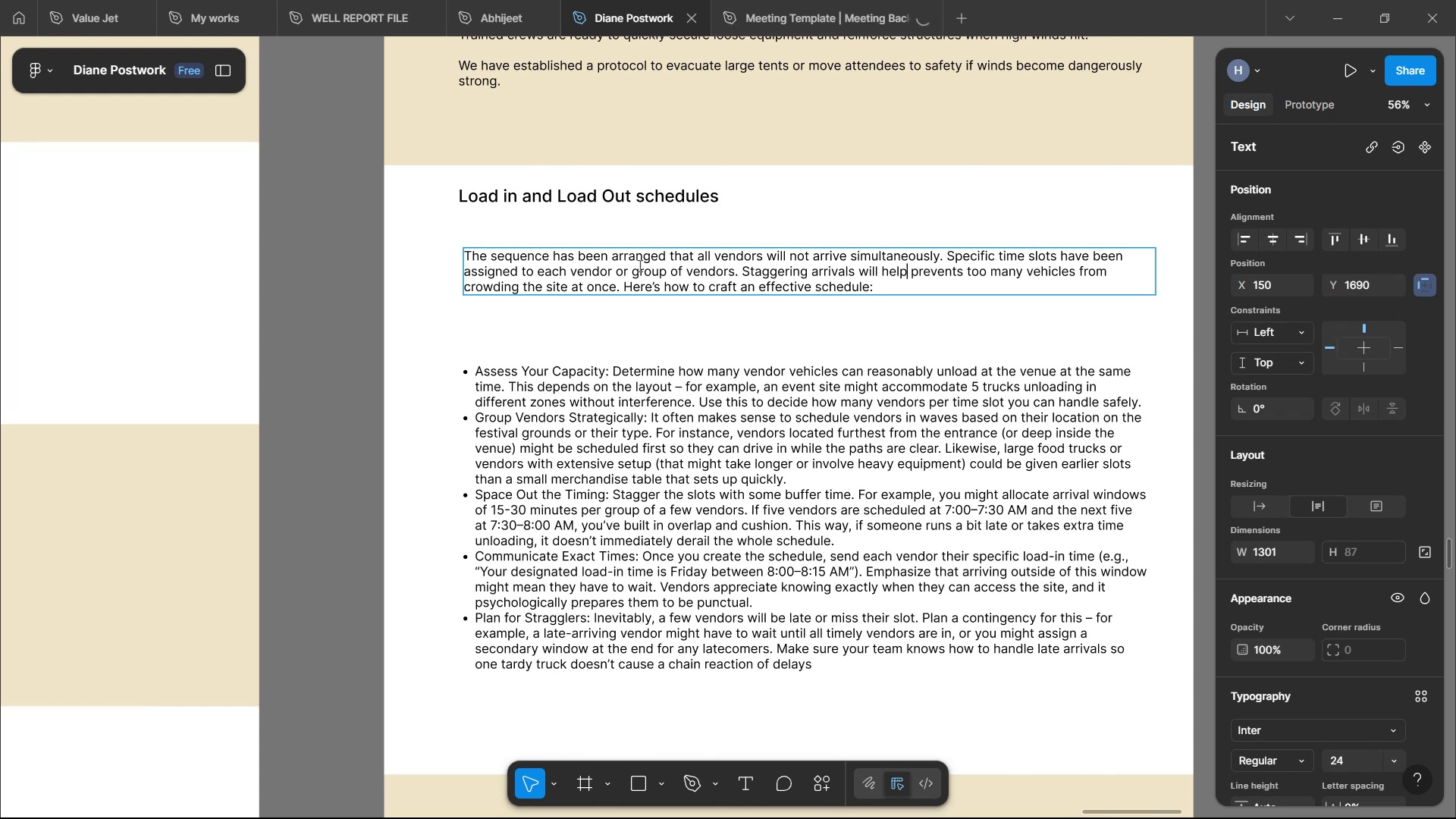 
key(ArrowLeft)
 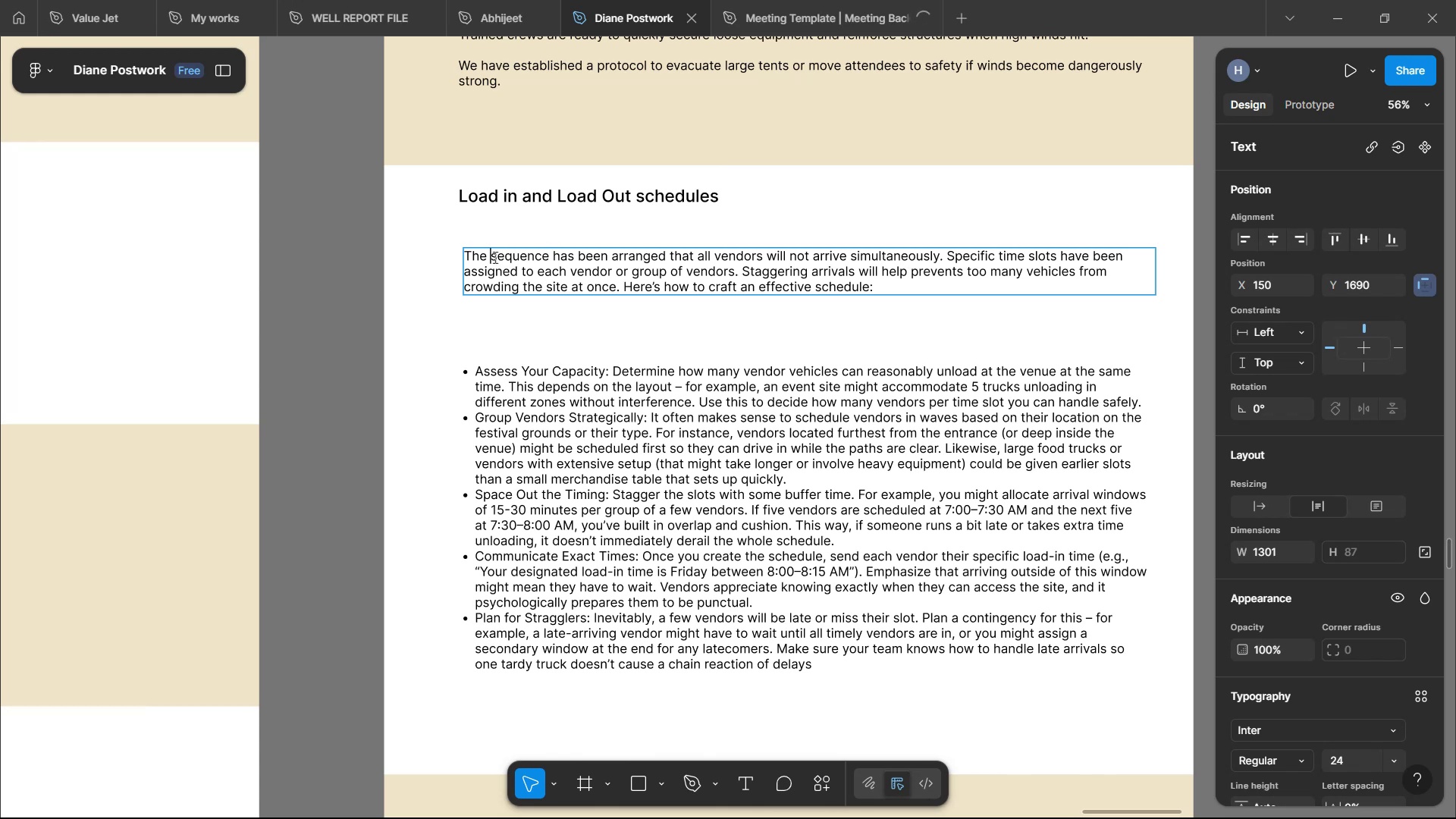 
type(category-based )
 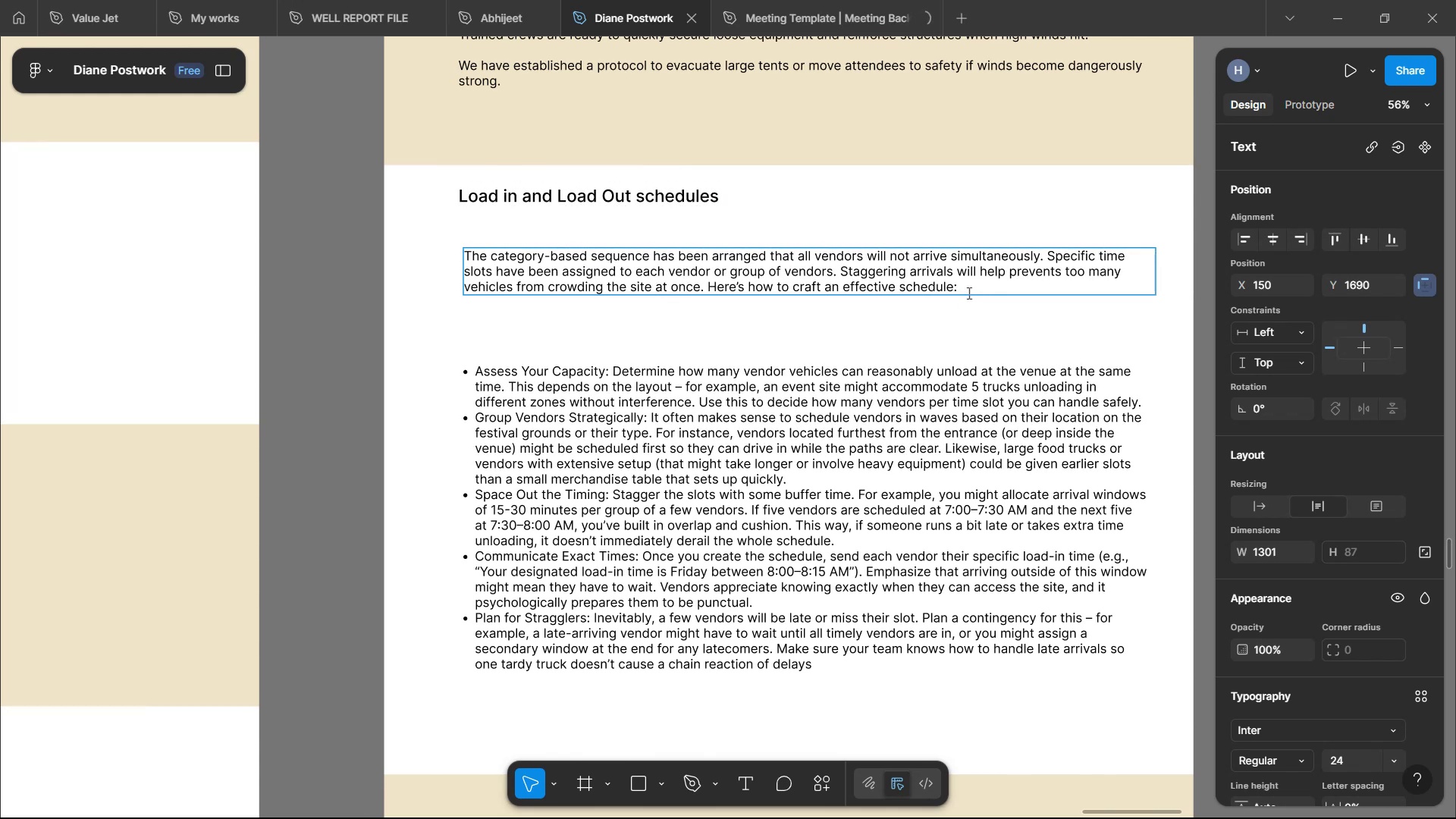 
wait(9.95)
 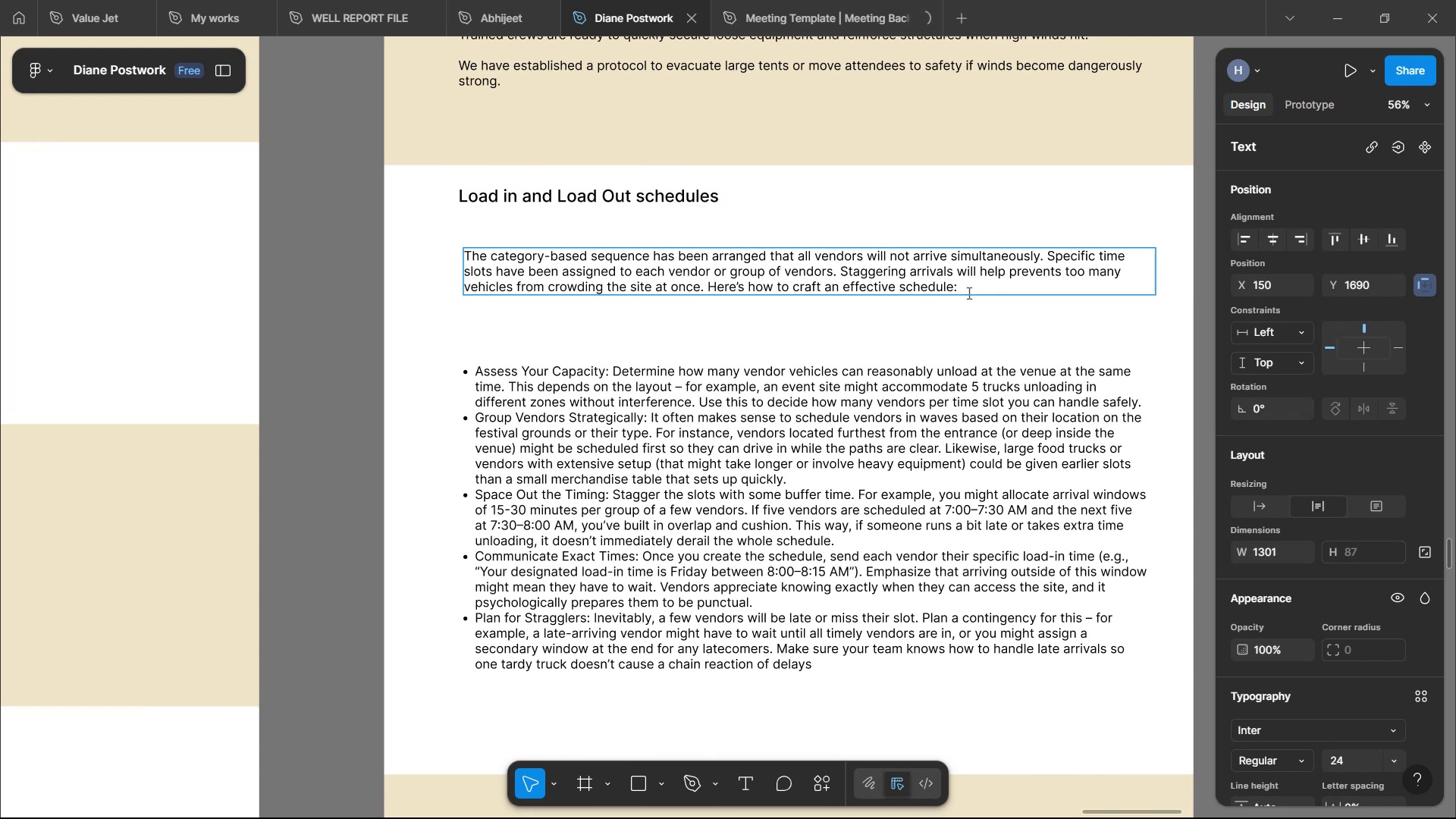 
key(Backspace)
 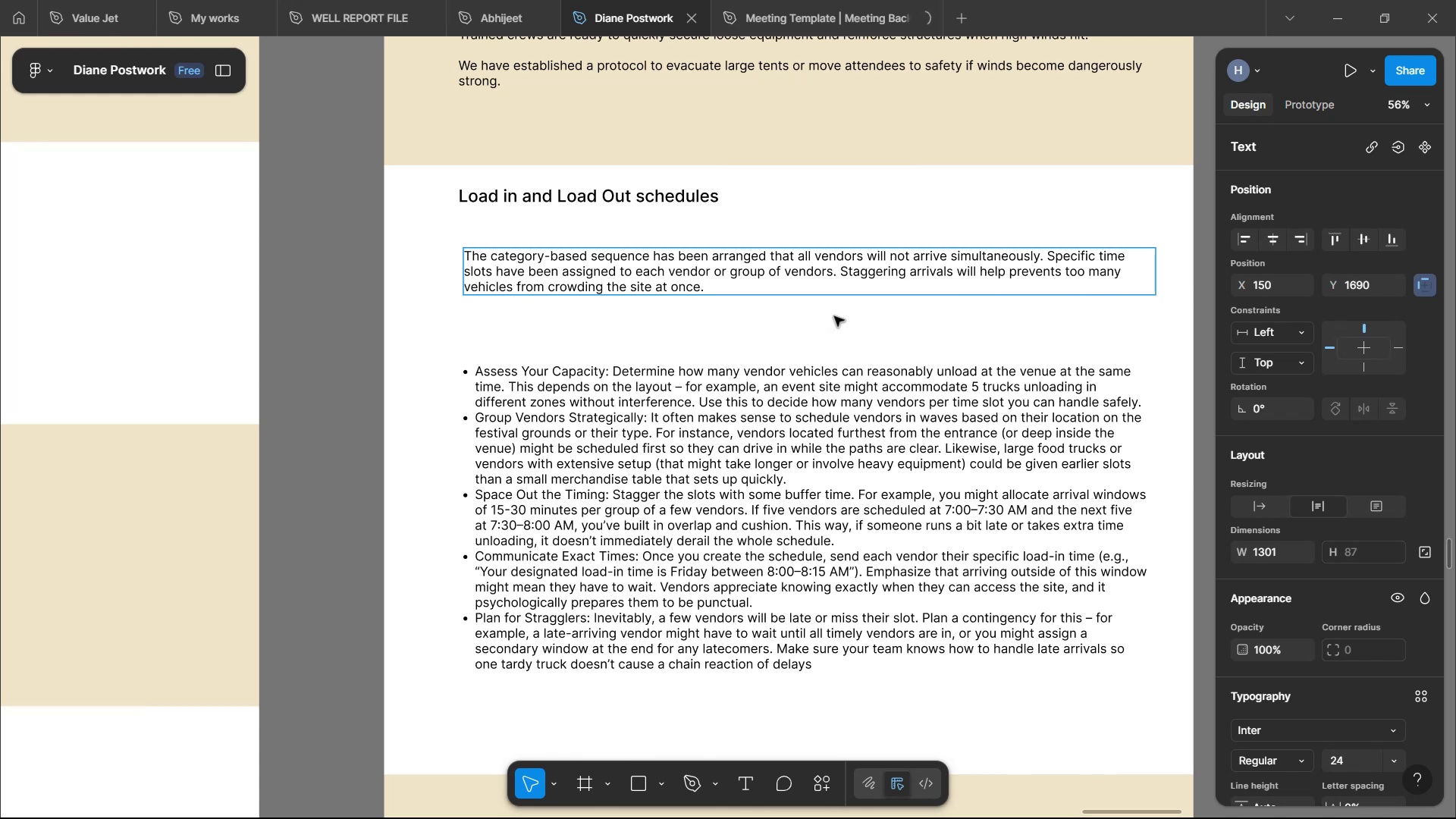 
key(Backspace)
 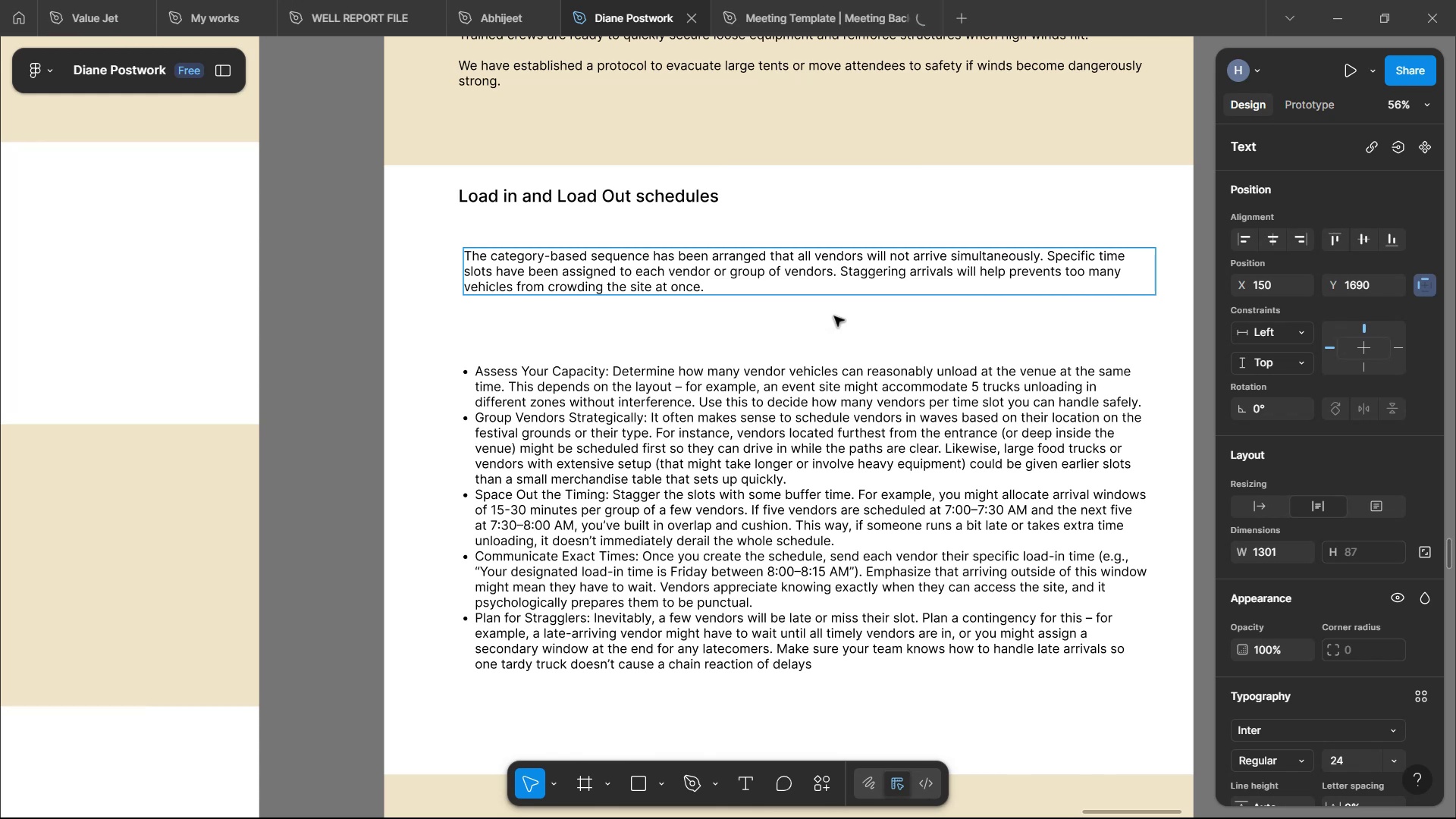 
left_click([834, 316])
 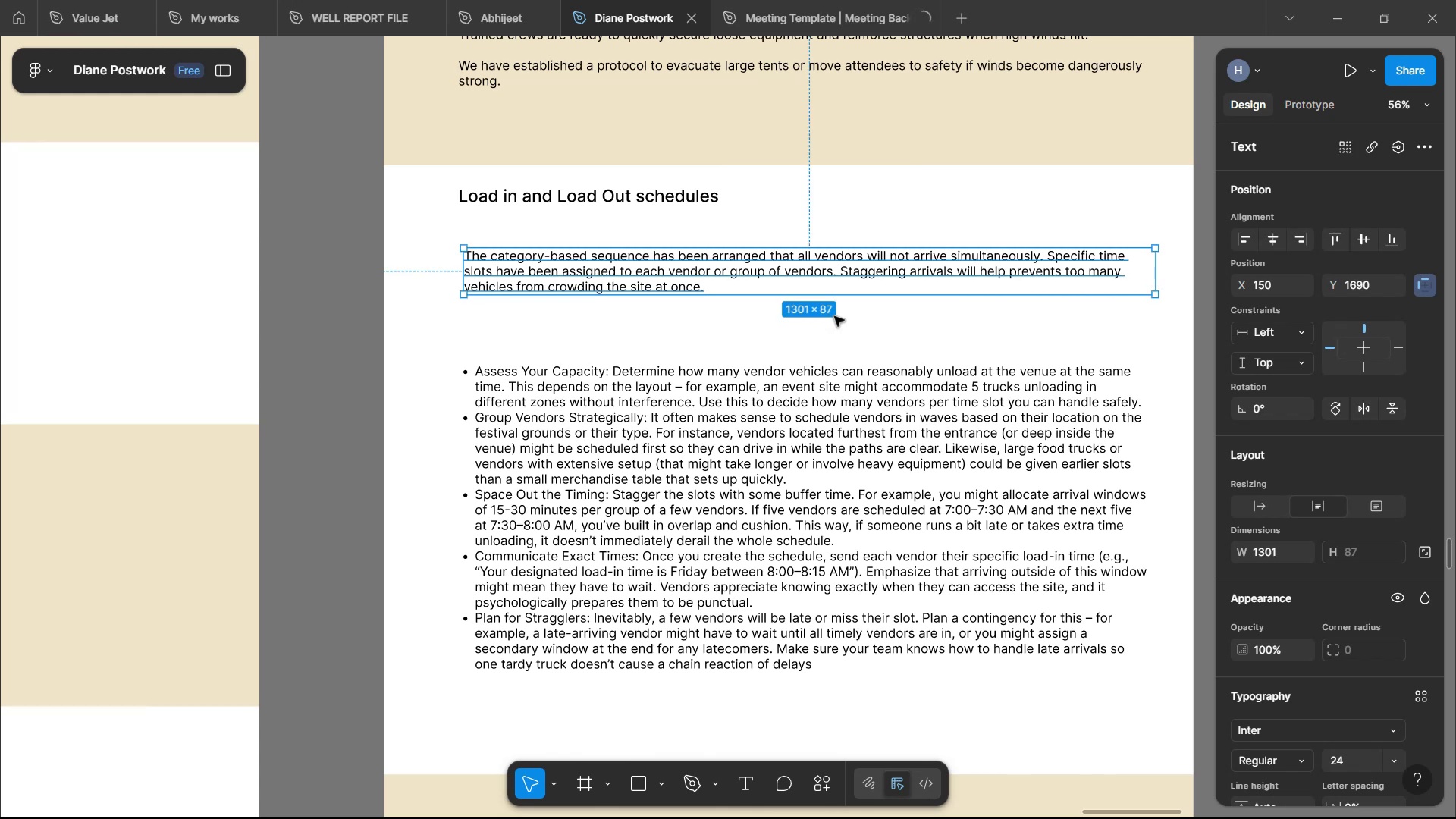 
left_click([863, 330])
 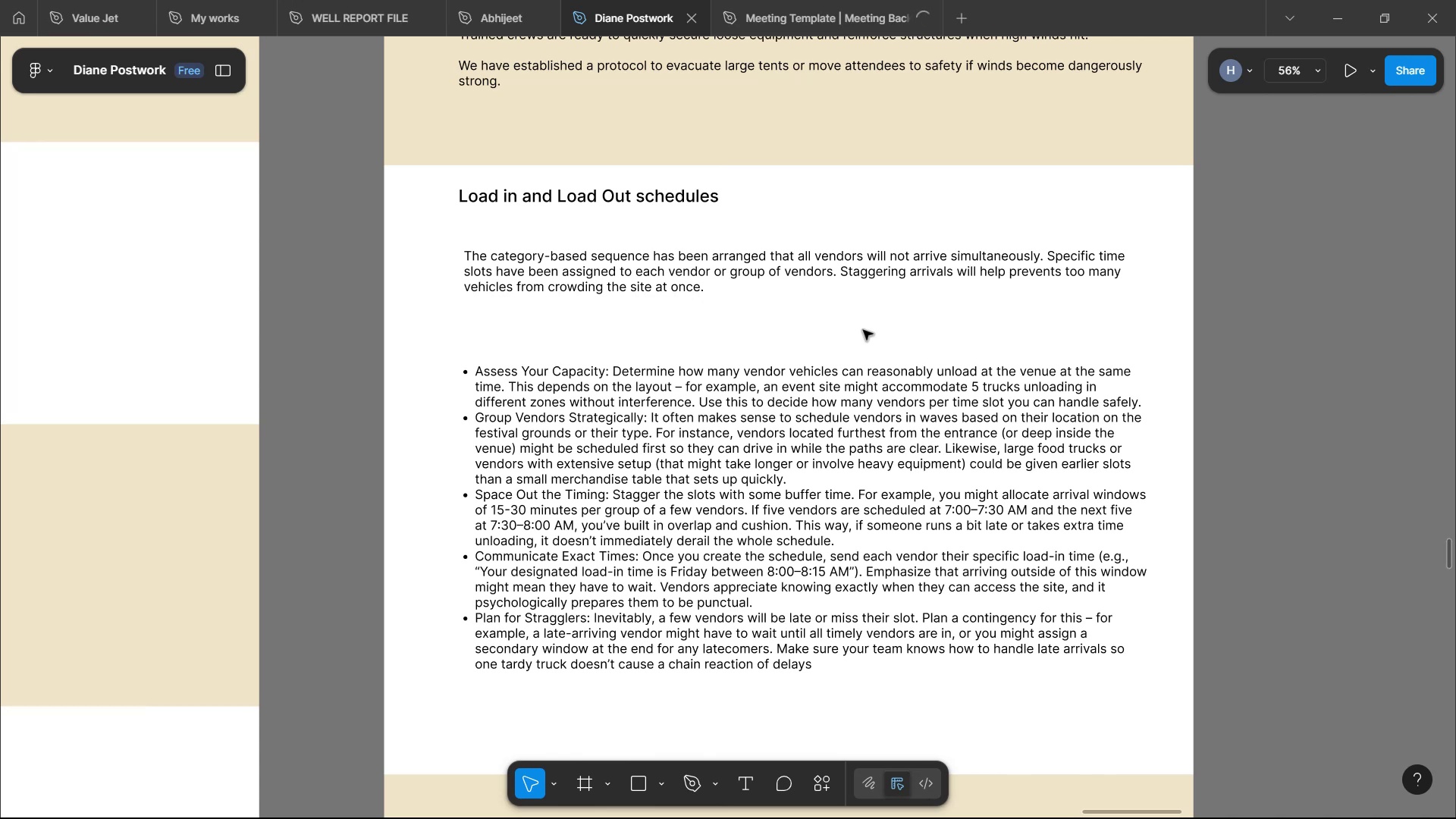 
wait(51.44)
 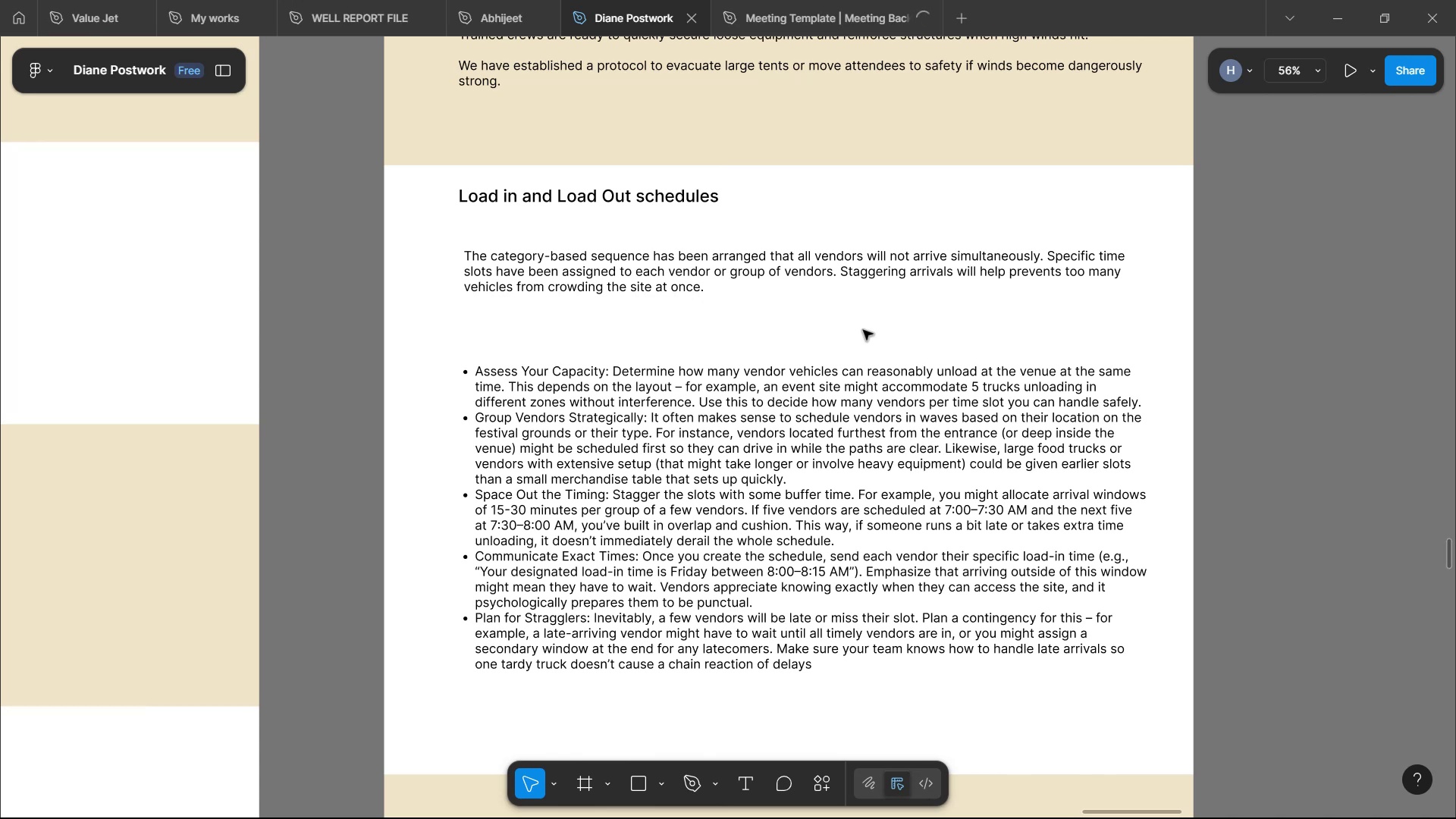 
left_click([720, 414])
 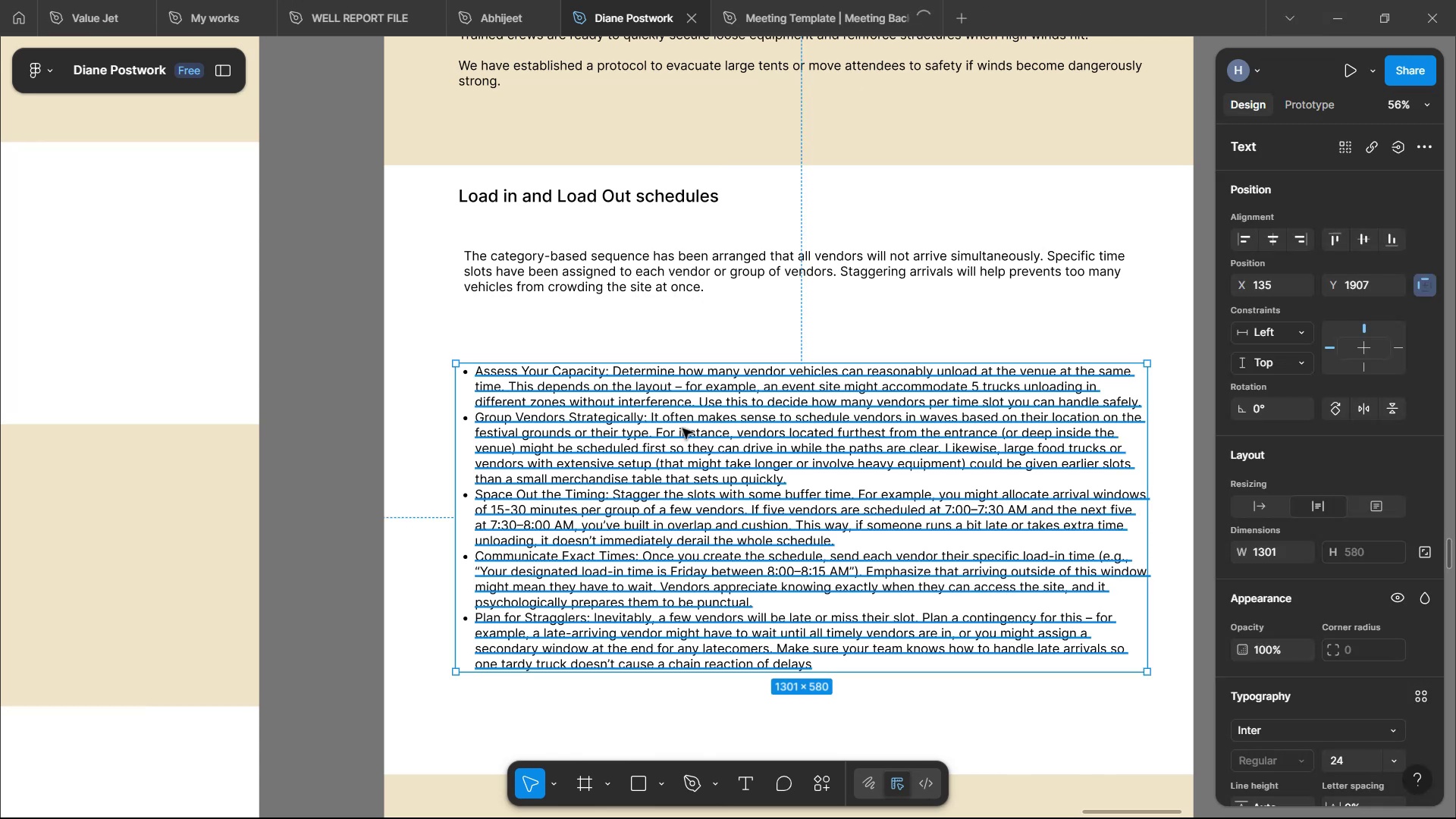 
double_click([678, 427])
 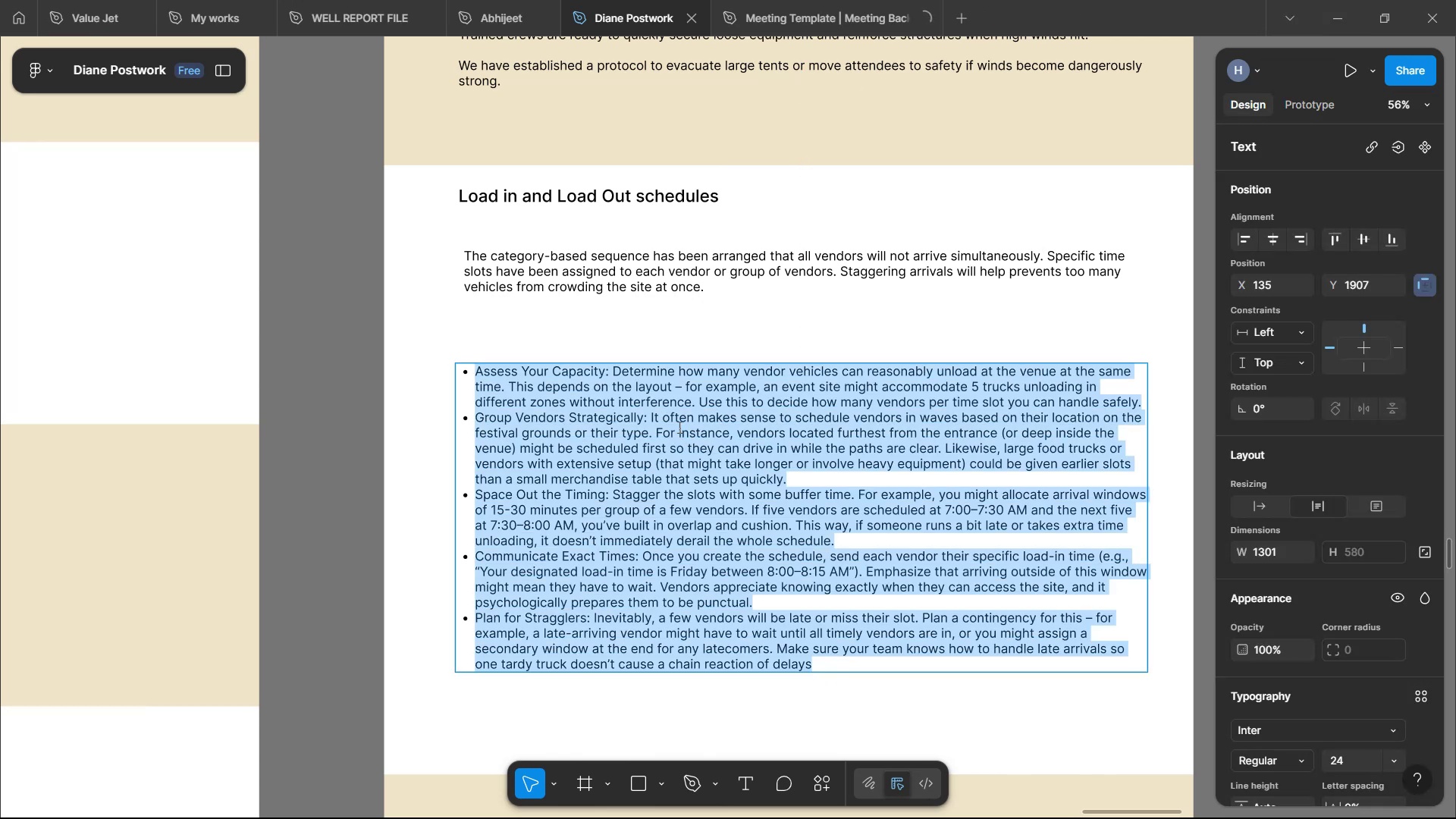 
left_click([666, 423])
 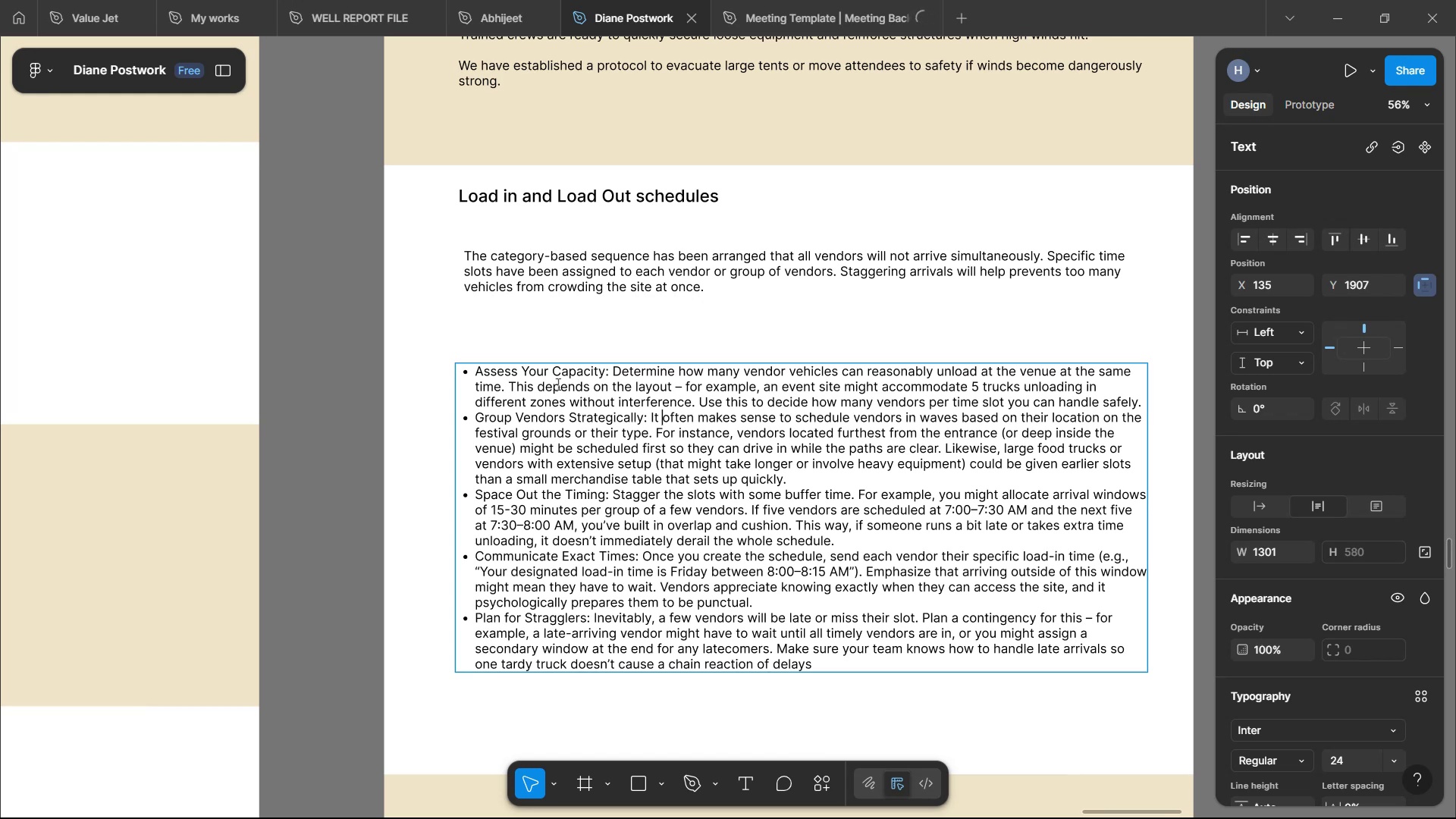 
left_click([554, 376])
 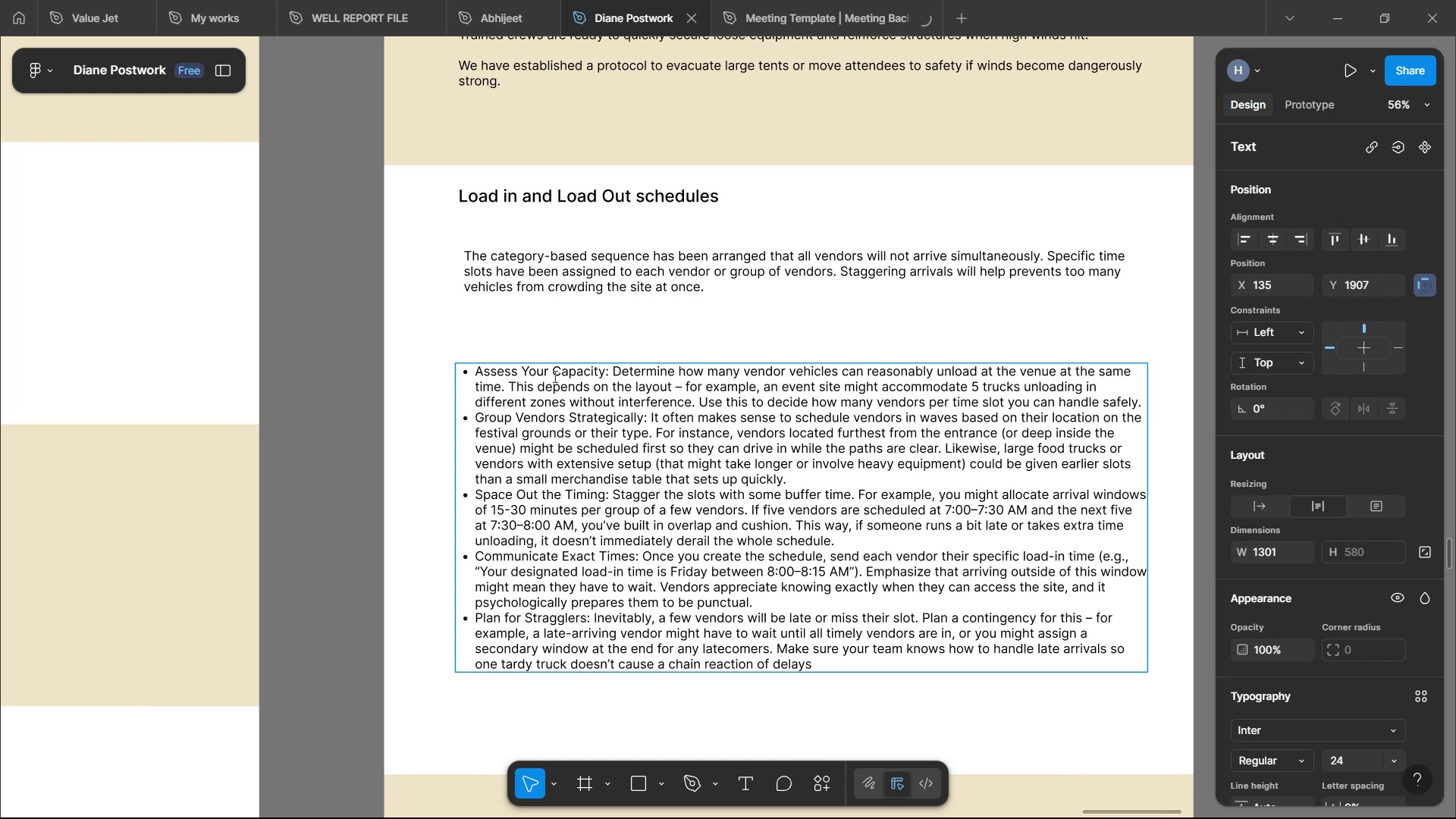 
key(Backspace)
 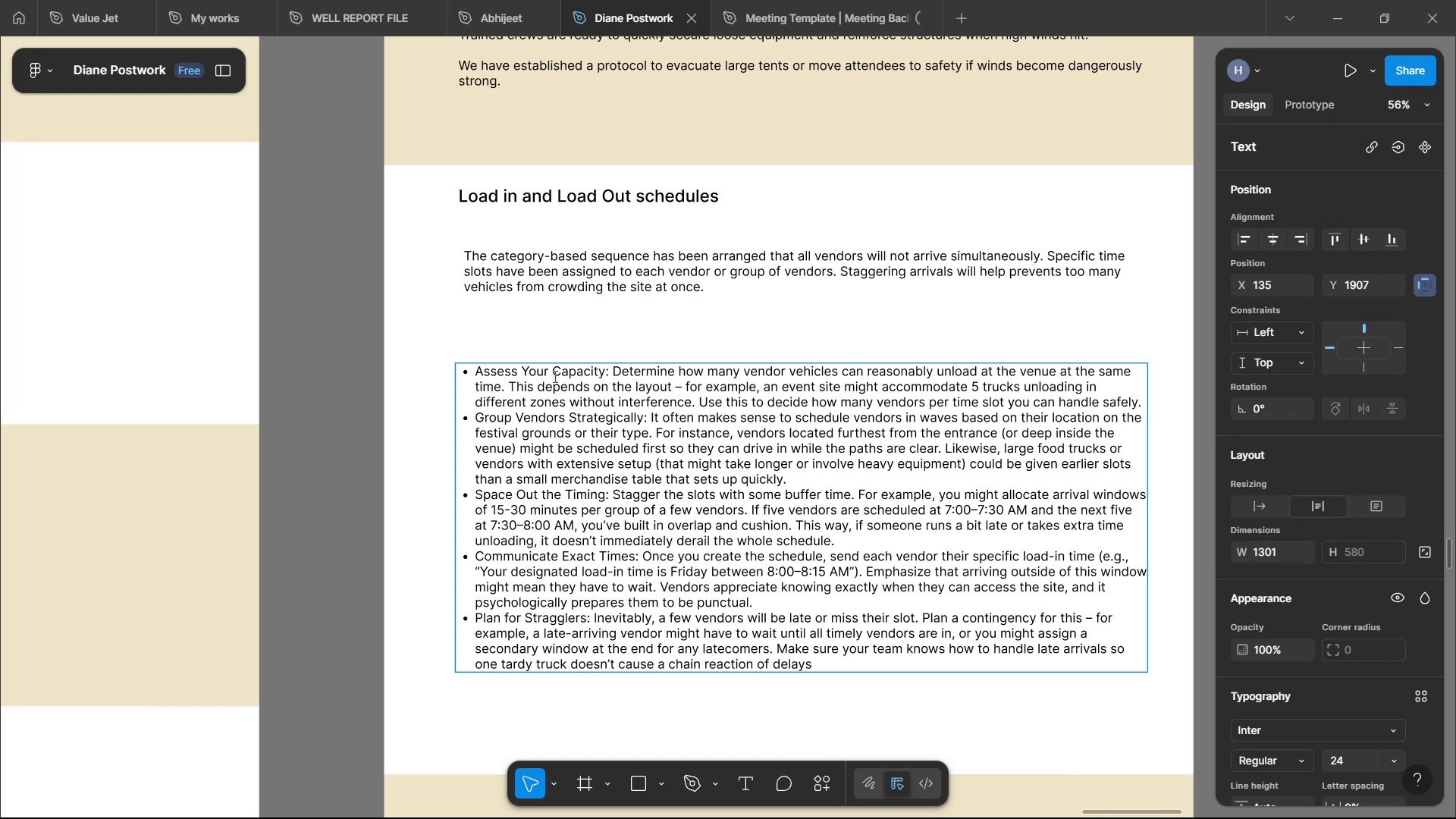 
key(Backspace)
 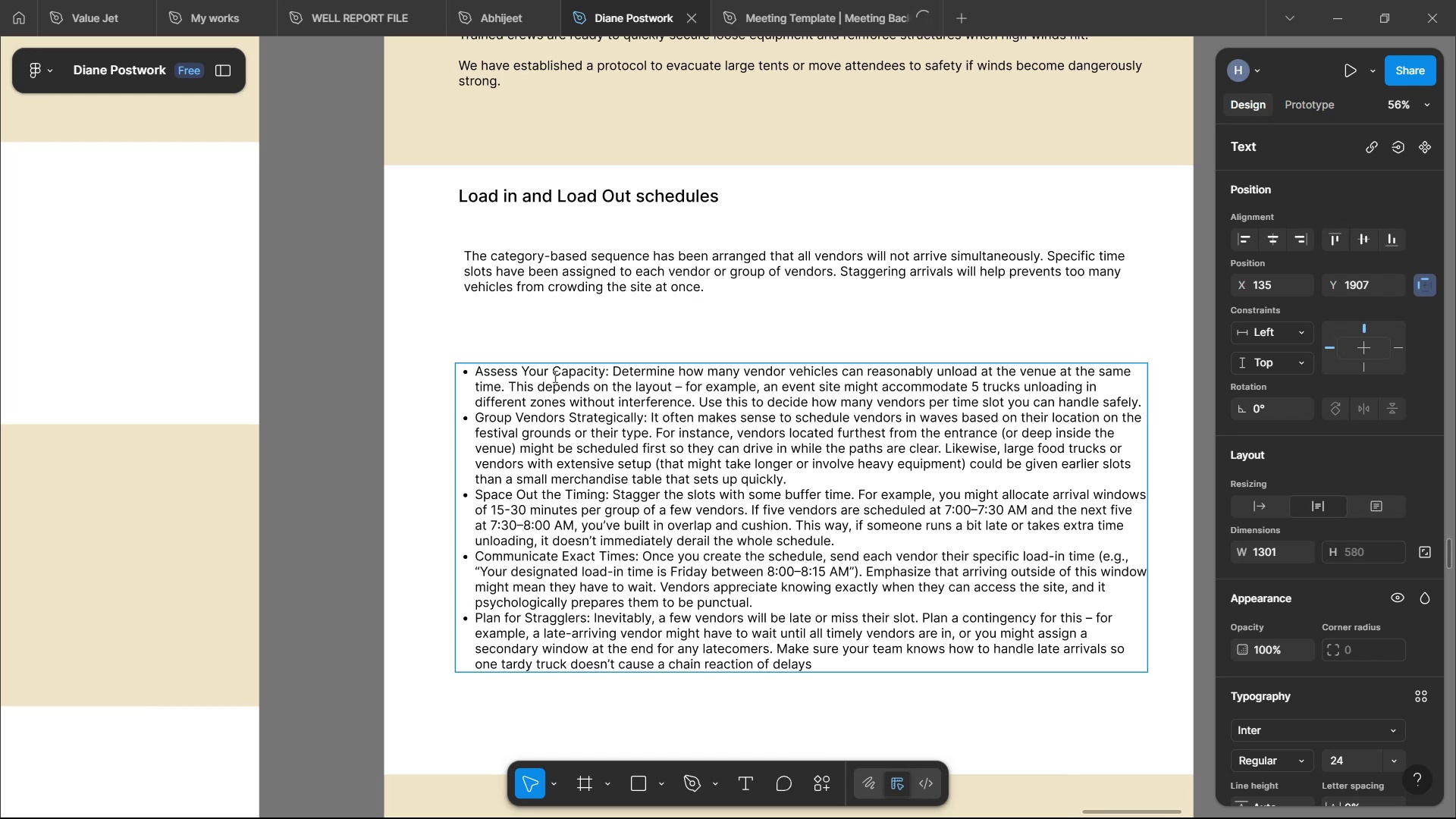 
key(Backspace)
 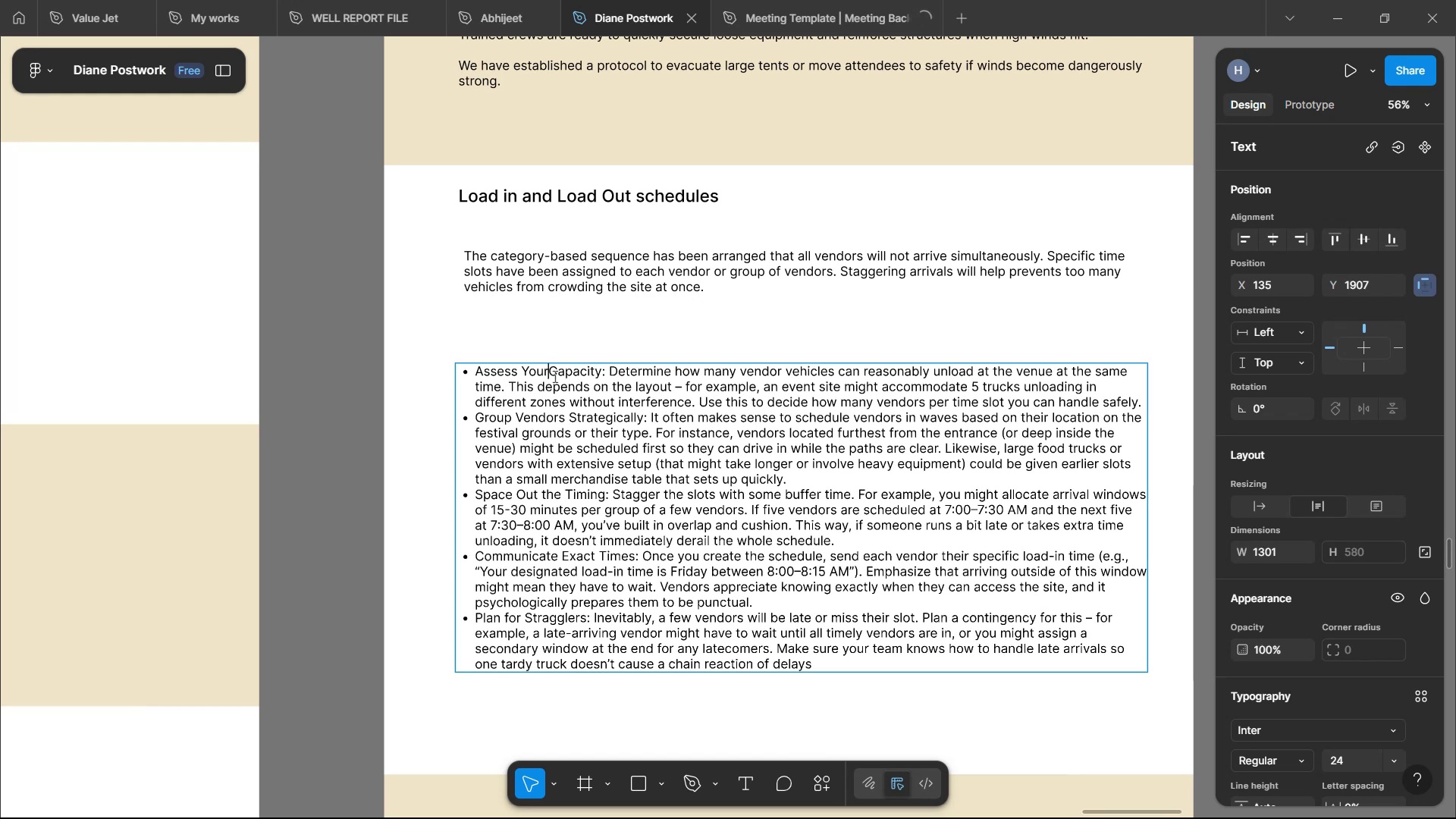 
key(Backspace)
 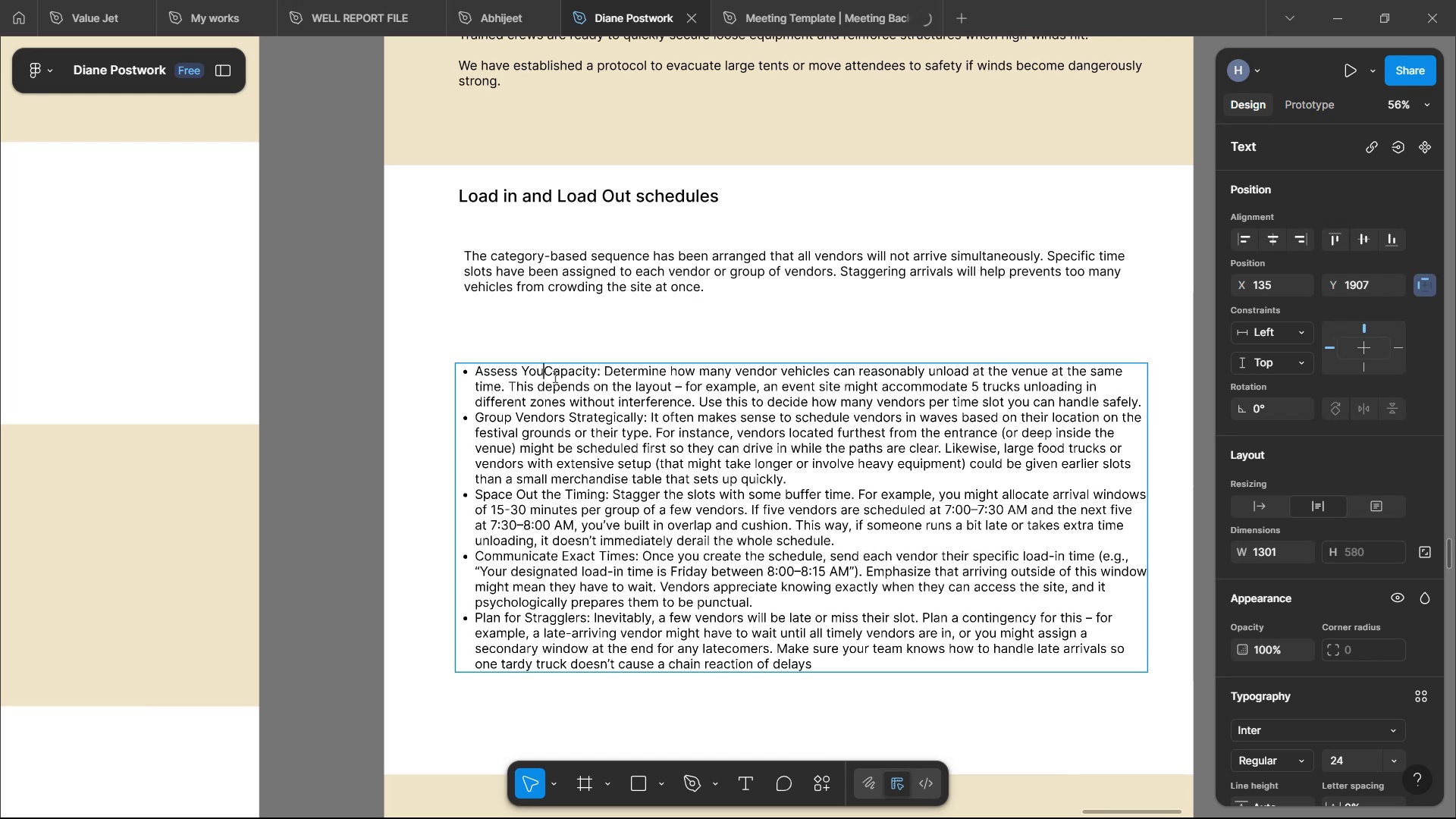 
key(Backspace)
 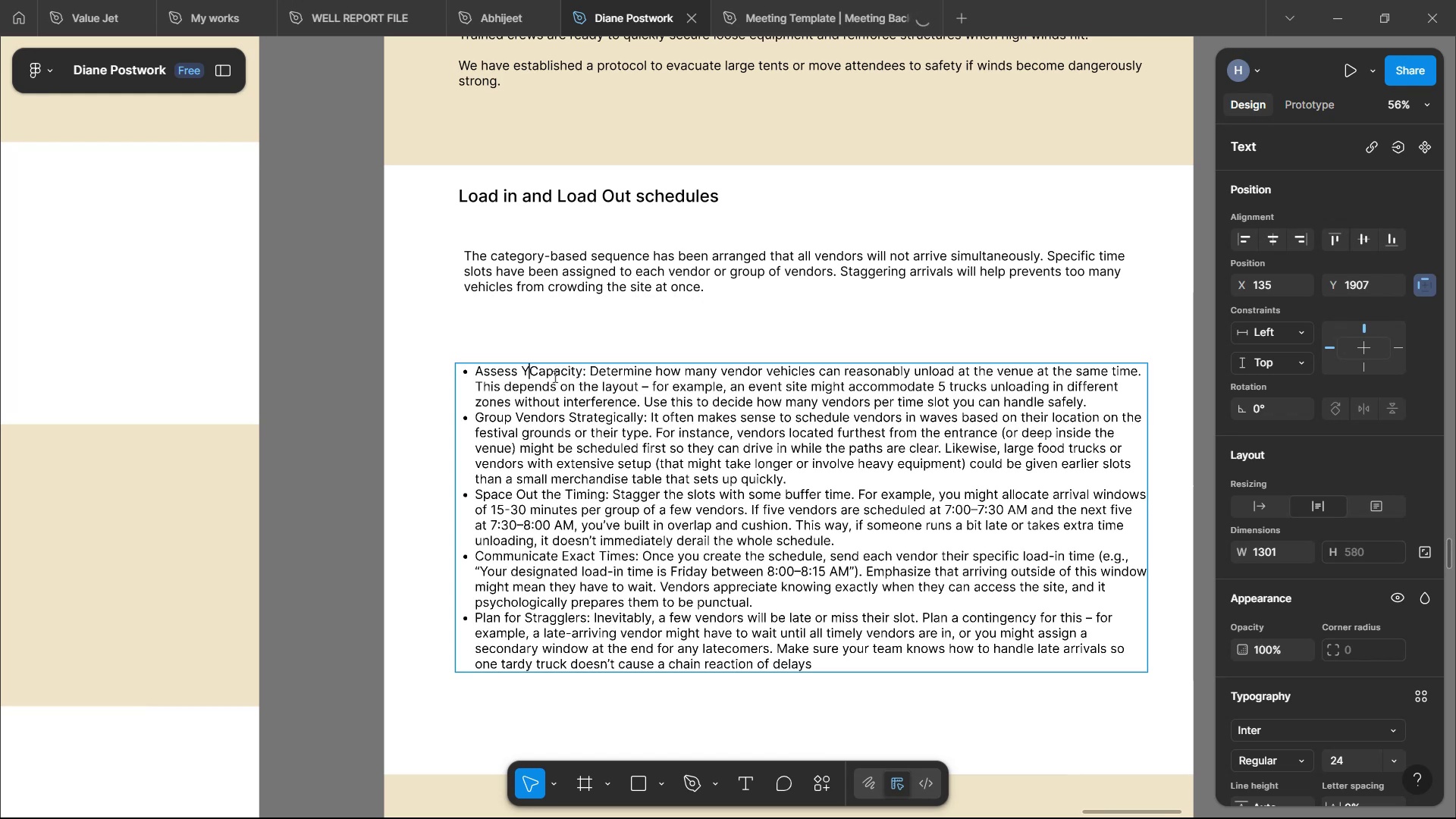 
key(Backspace)
 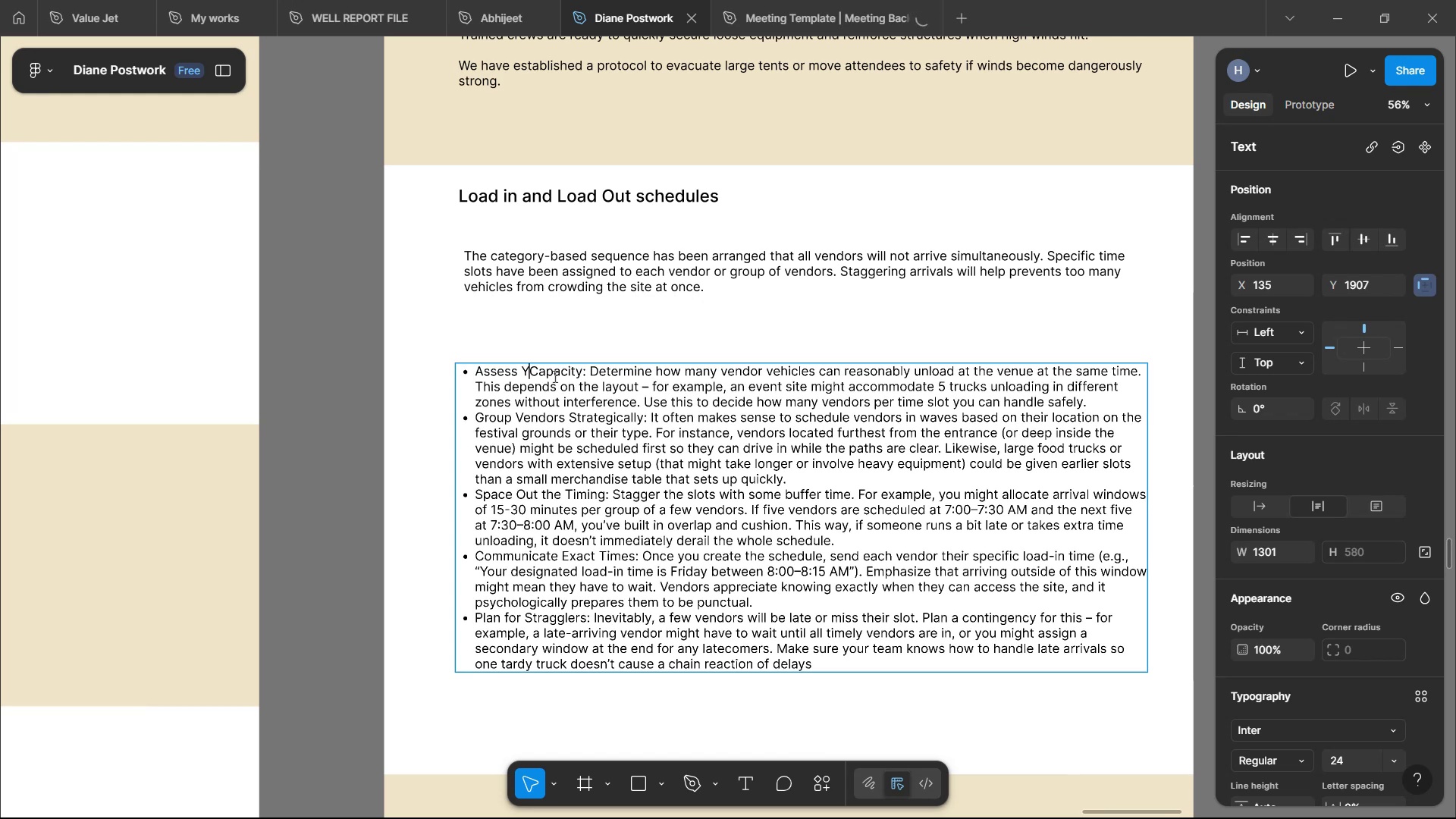 
key(Backspace)
 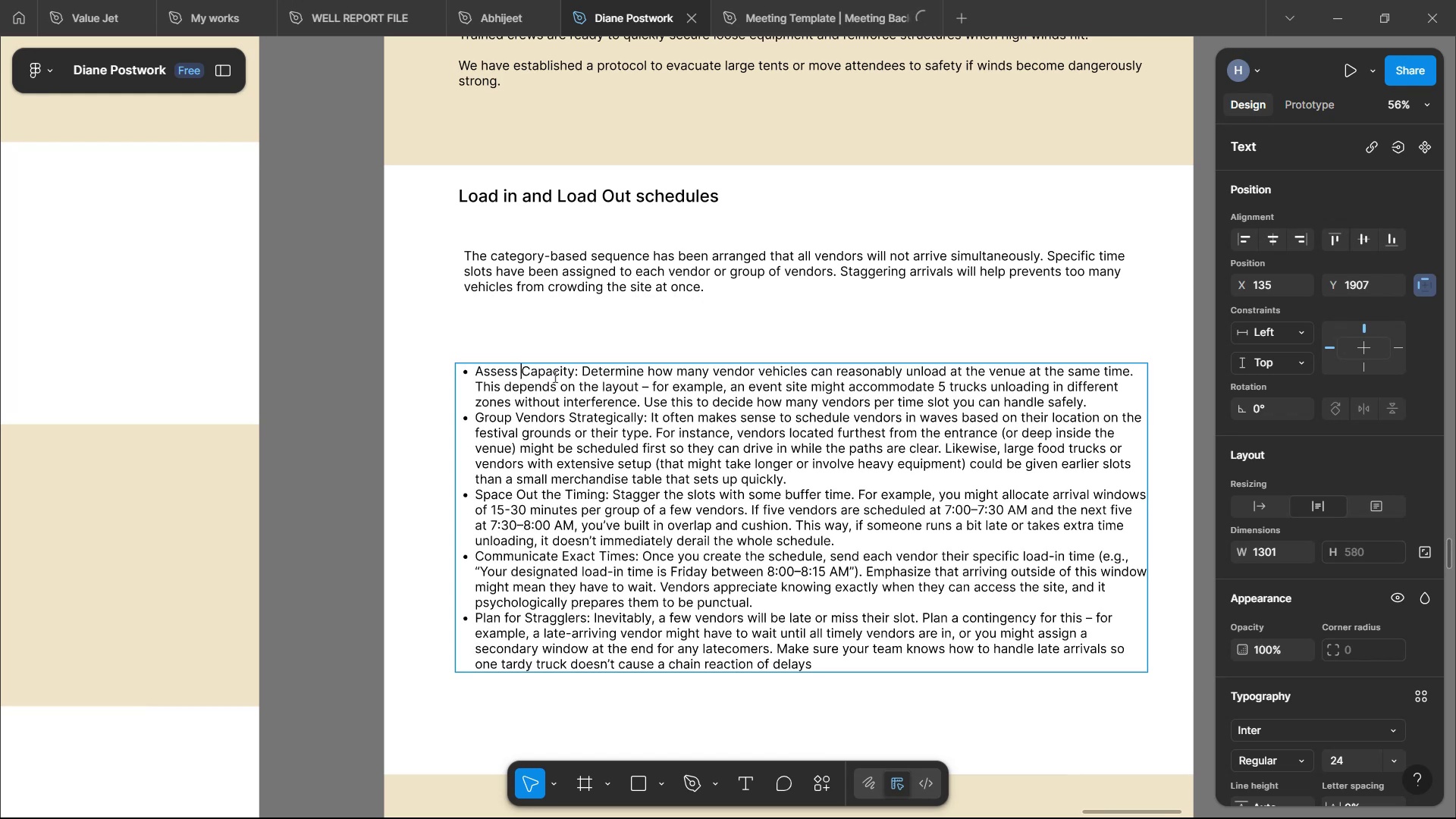 
key(Backspace)
 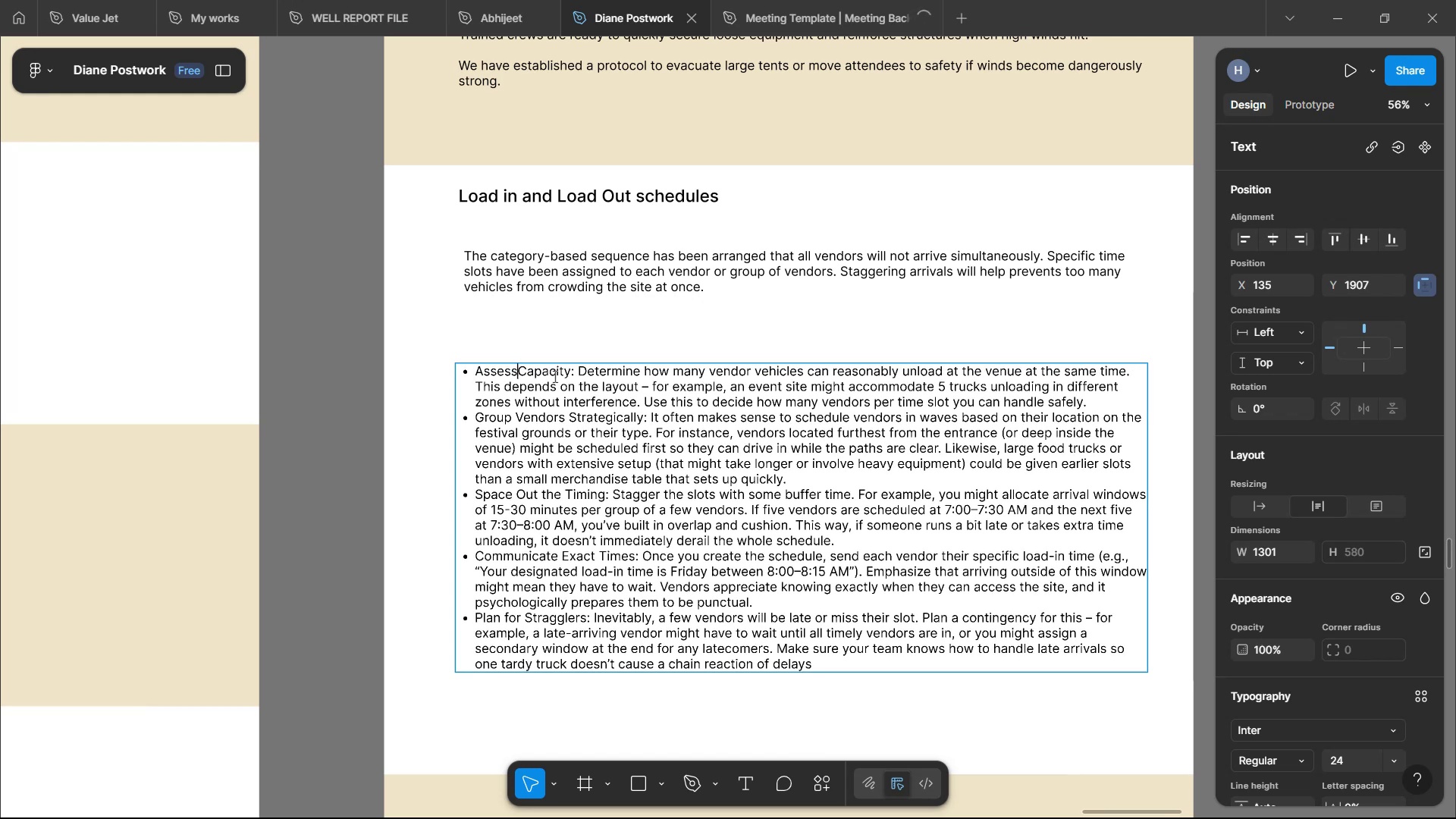 
key(Backspace)
 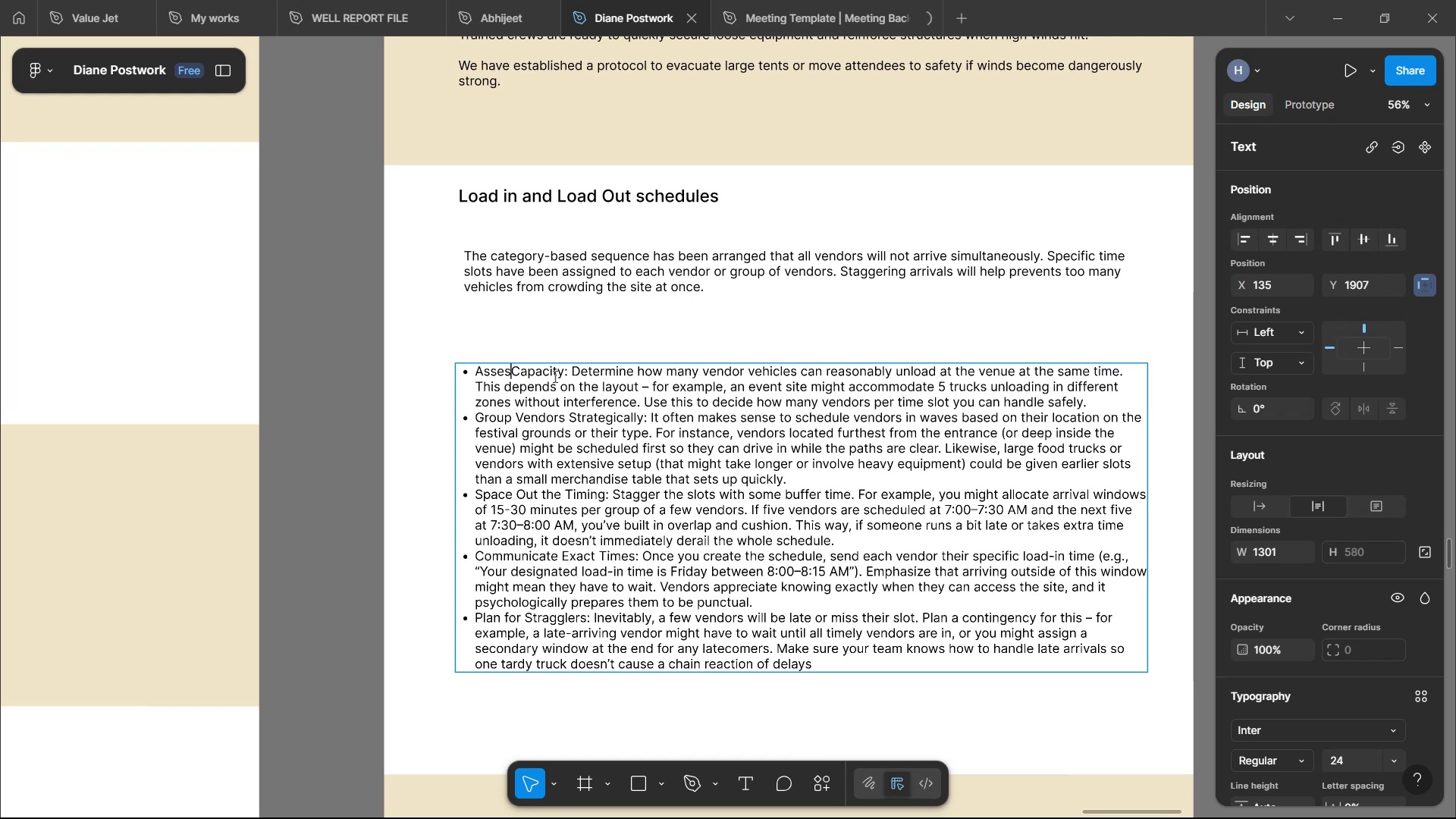 
key(Backspace)
 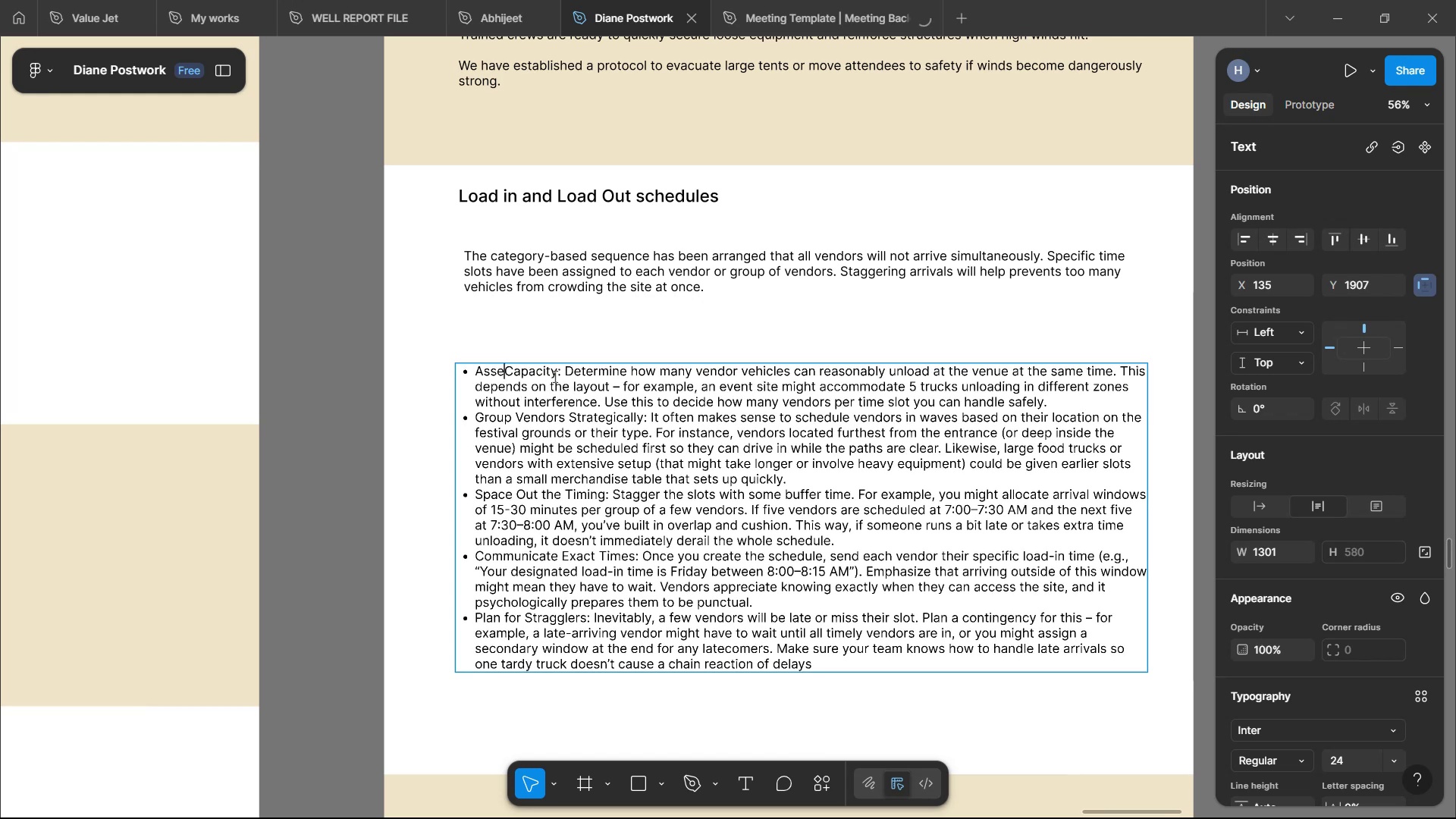 
key(Backspace)
 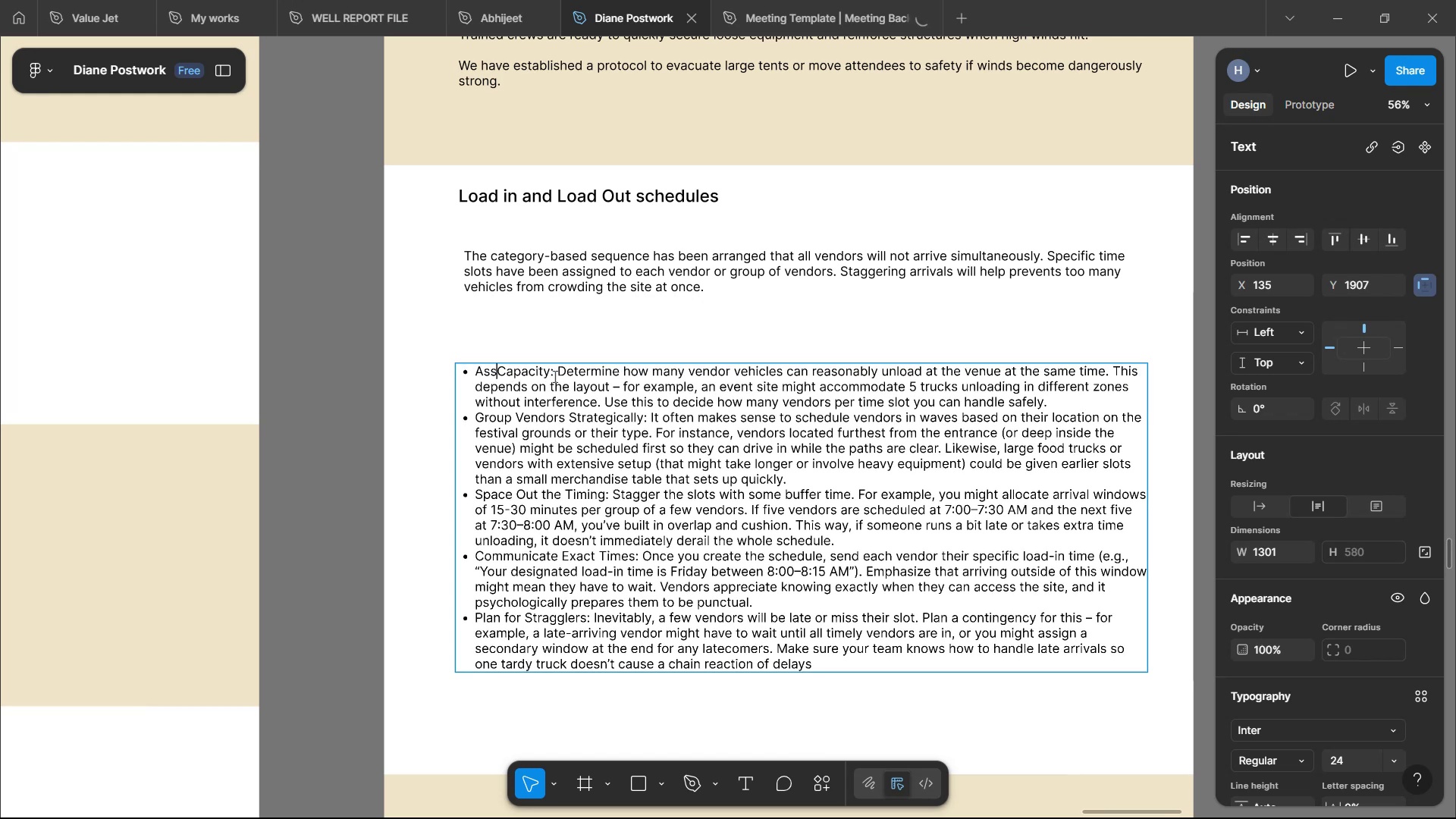 
key(Backspace)
 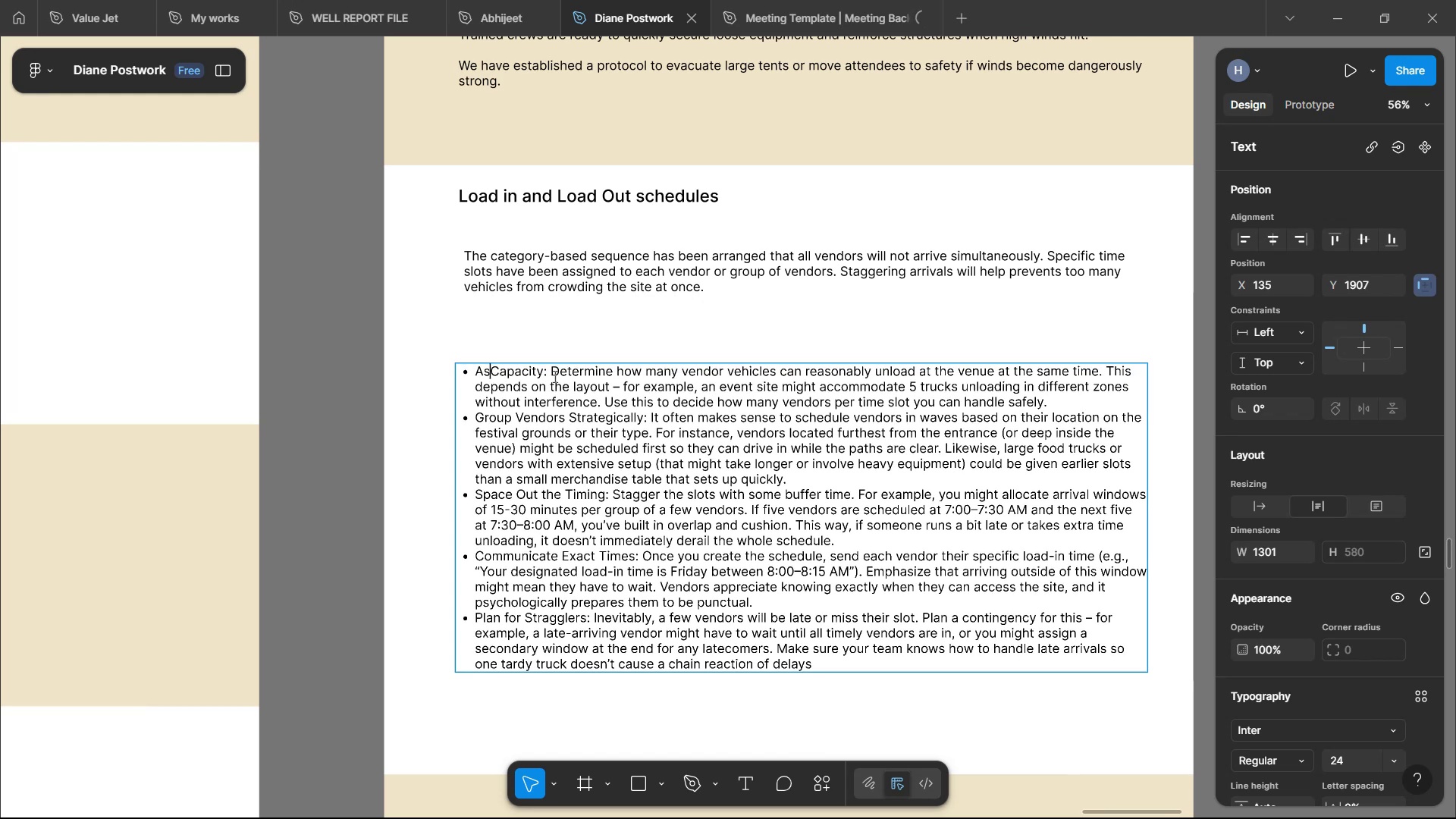 
key(Backspace)
 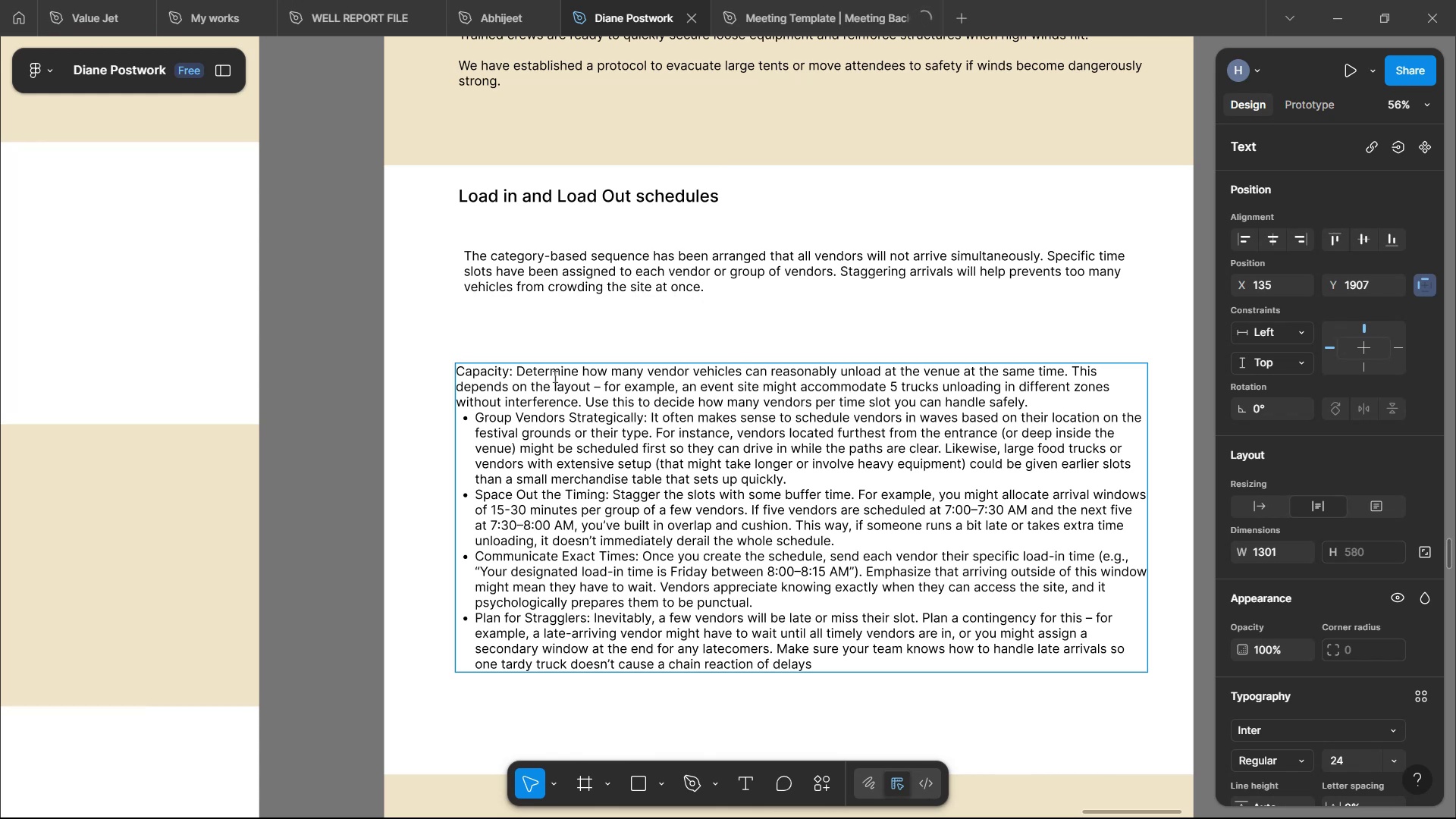 
wait(21.14)
 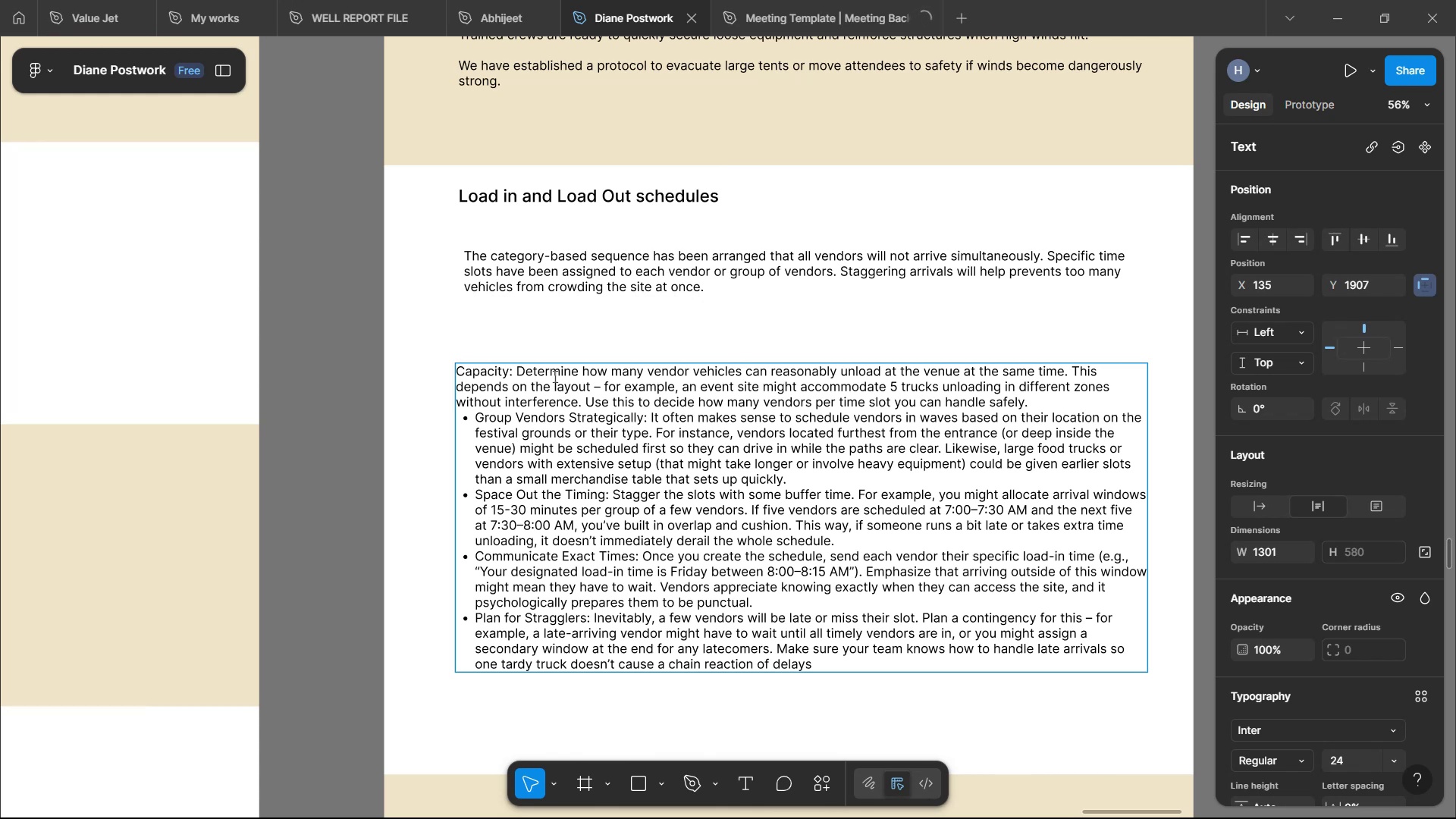 
left_click([1029, 399])
 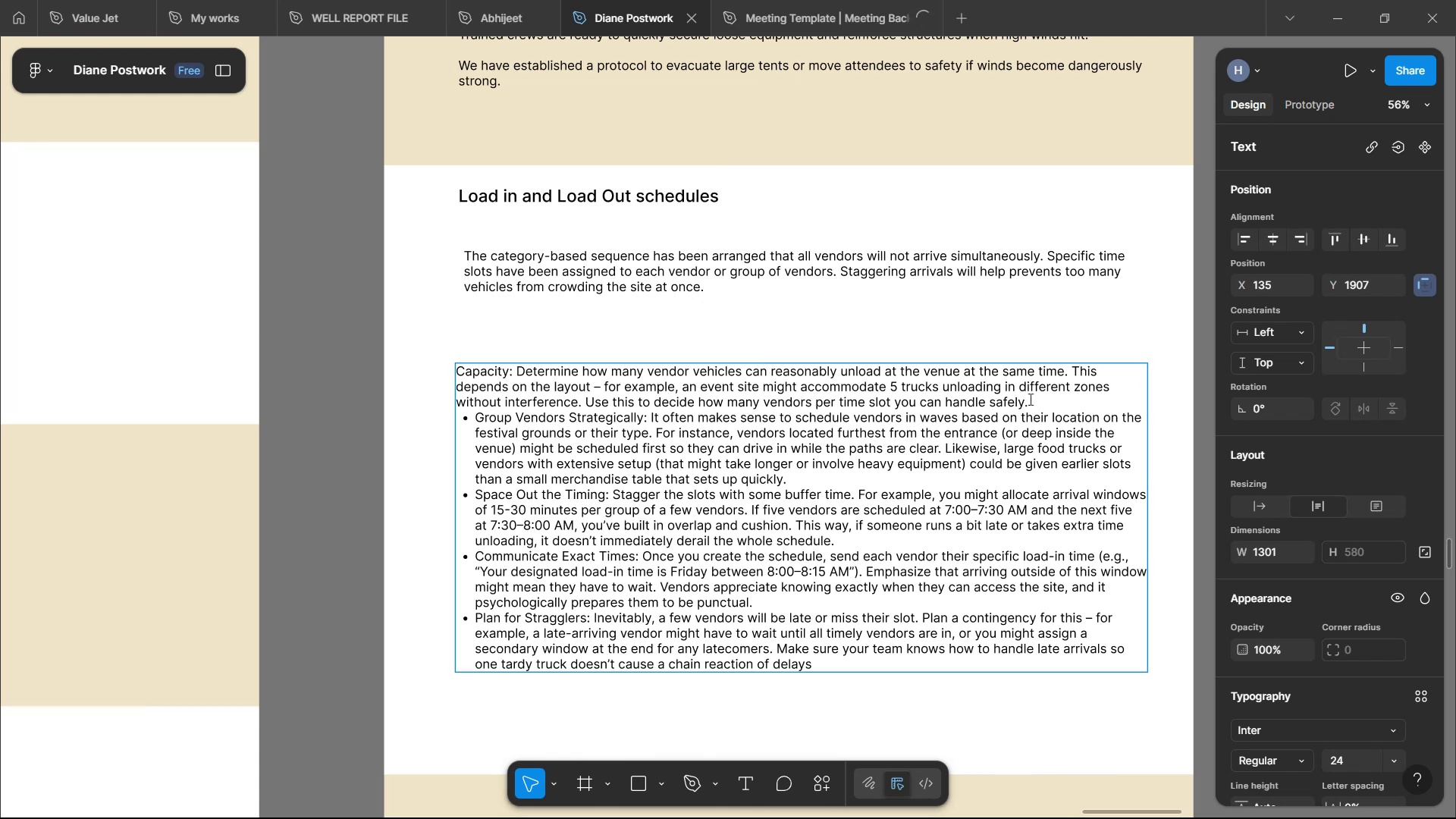 
key(Enter)
 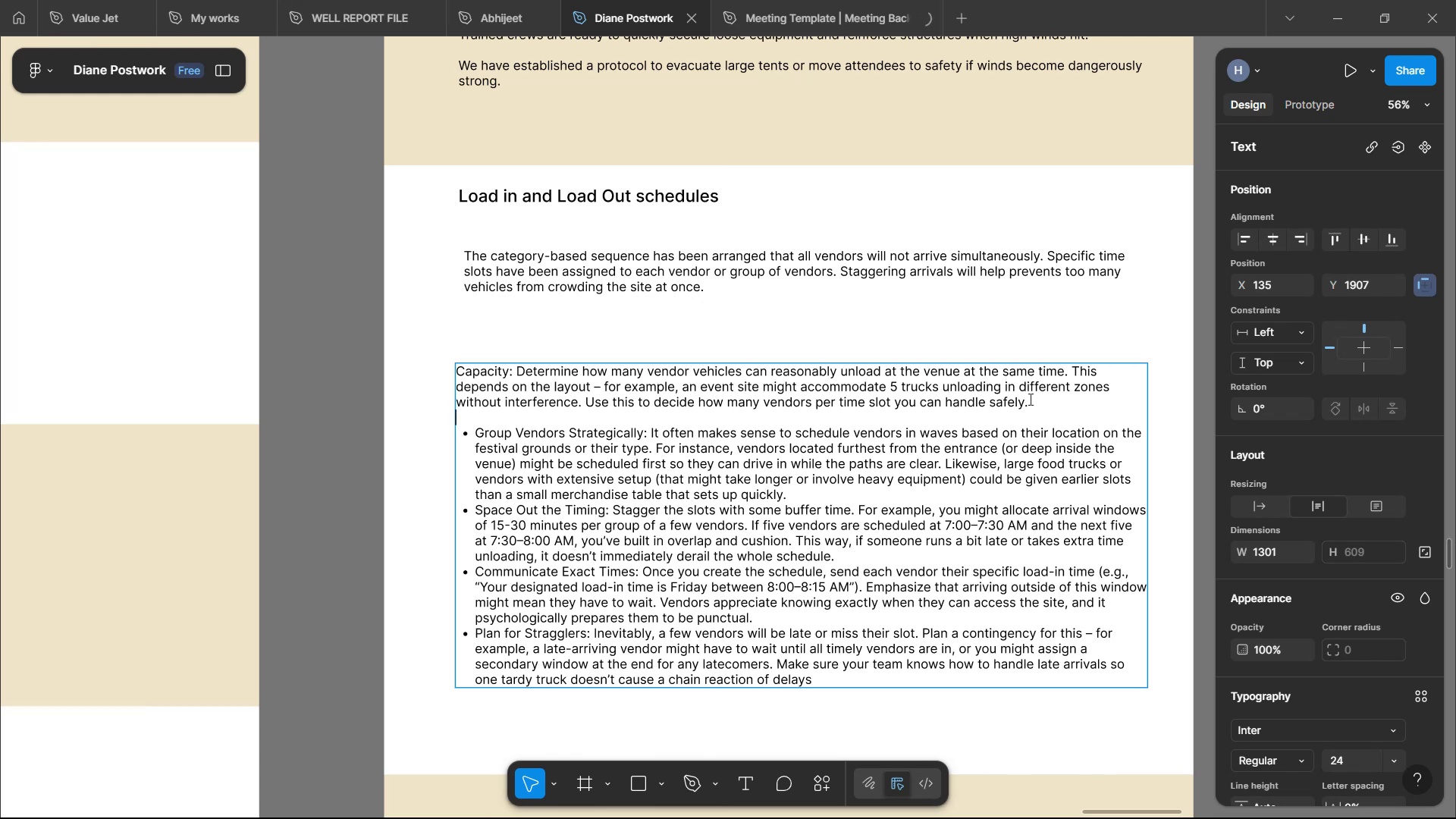 
wait(93.17)
 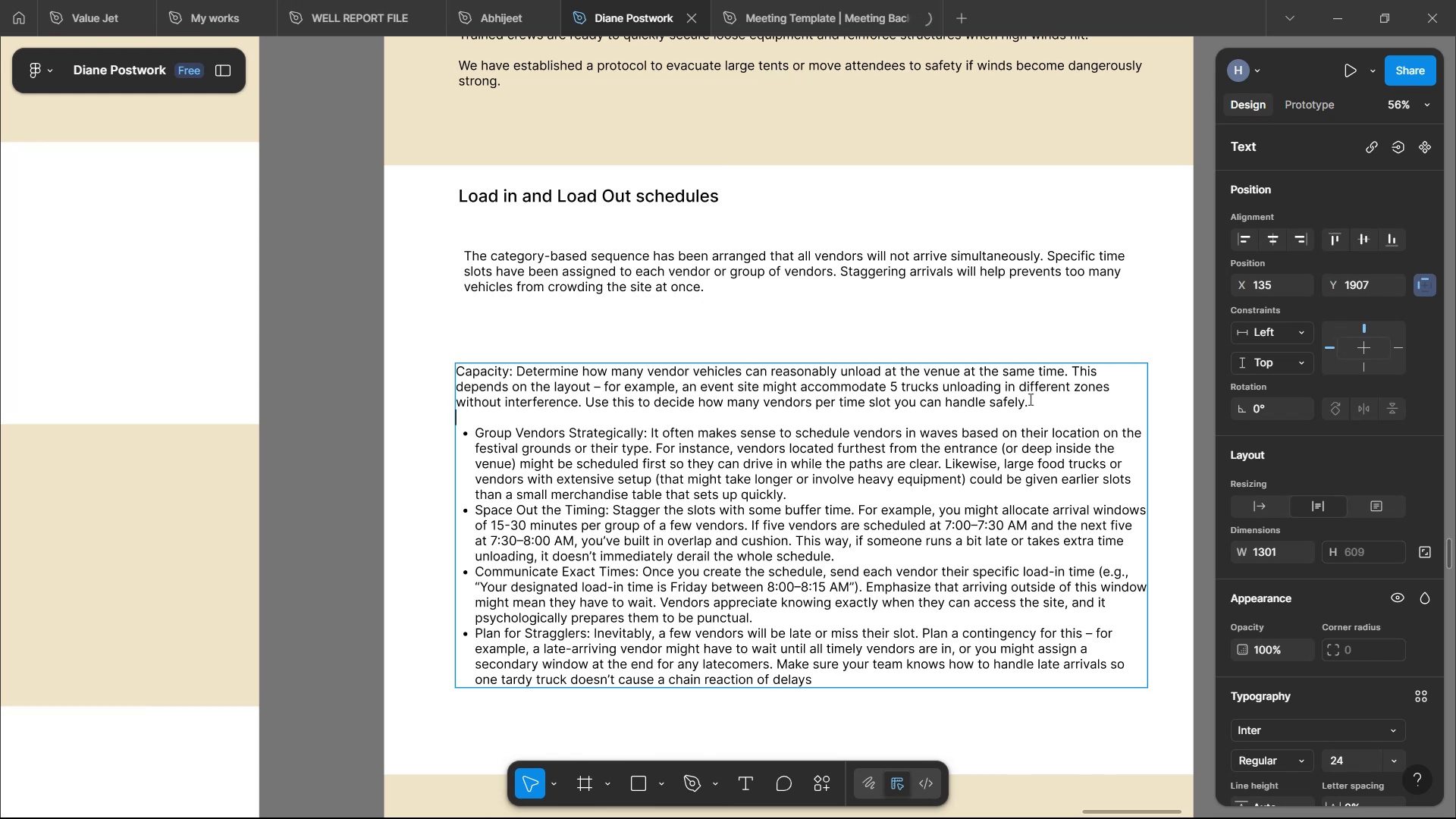 
left_click([588, 396])
 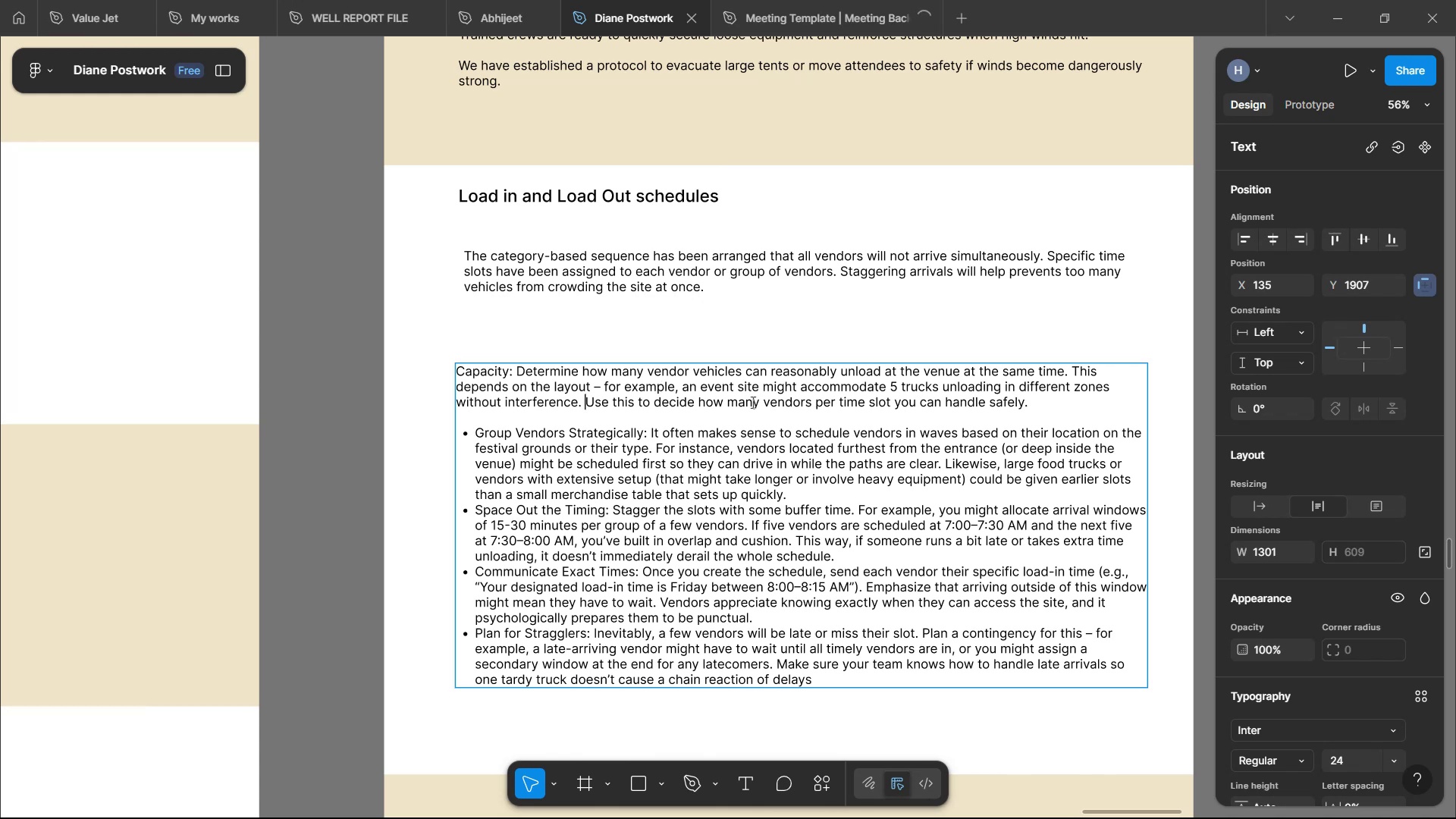 
wait(15.74)
 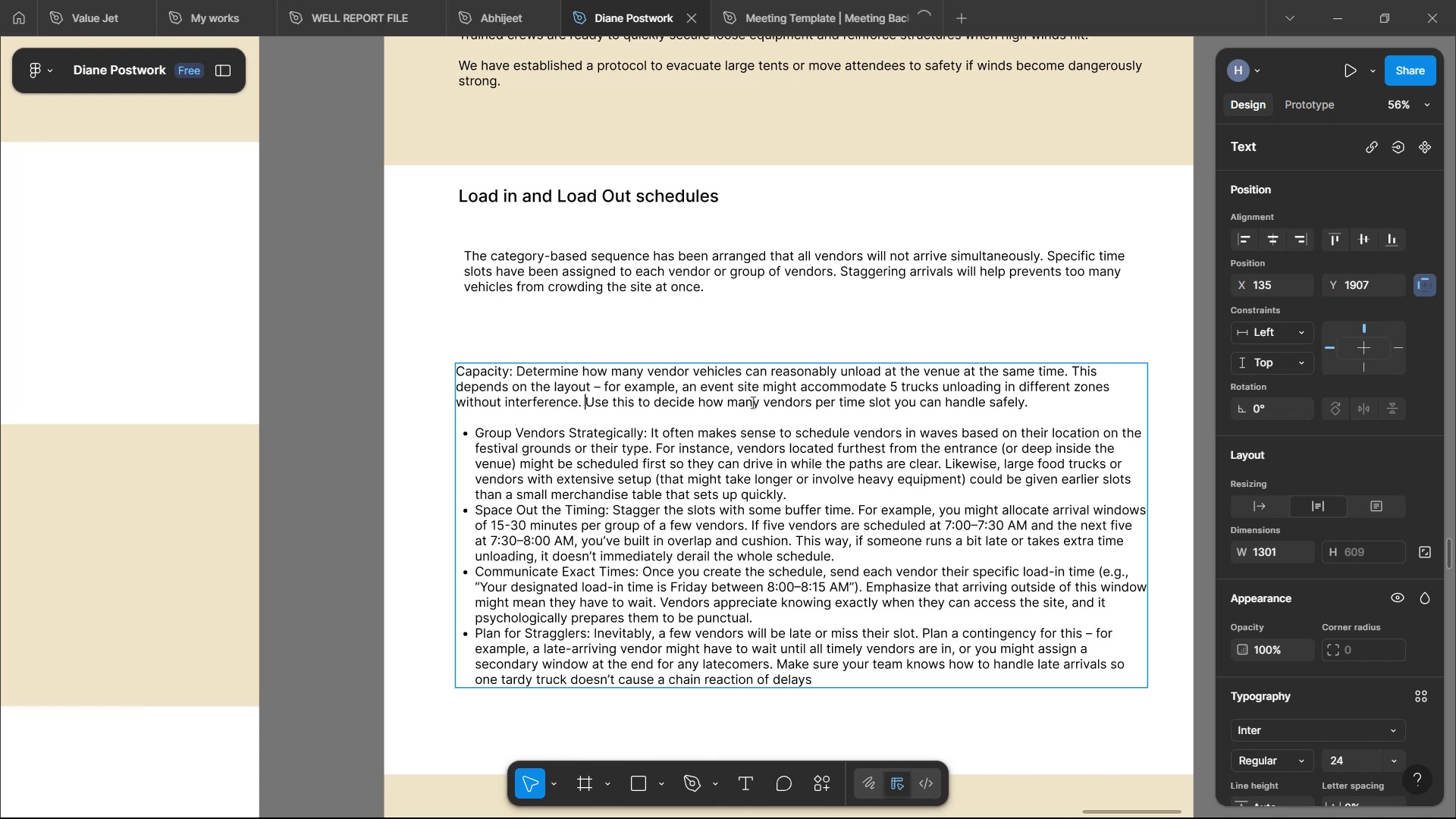 
left_click([515, 371])
 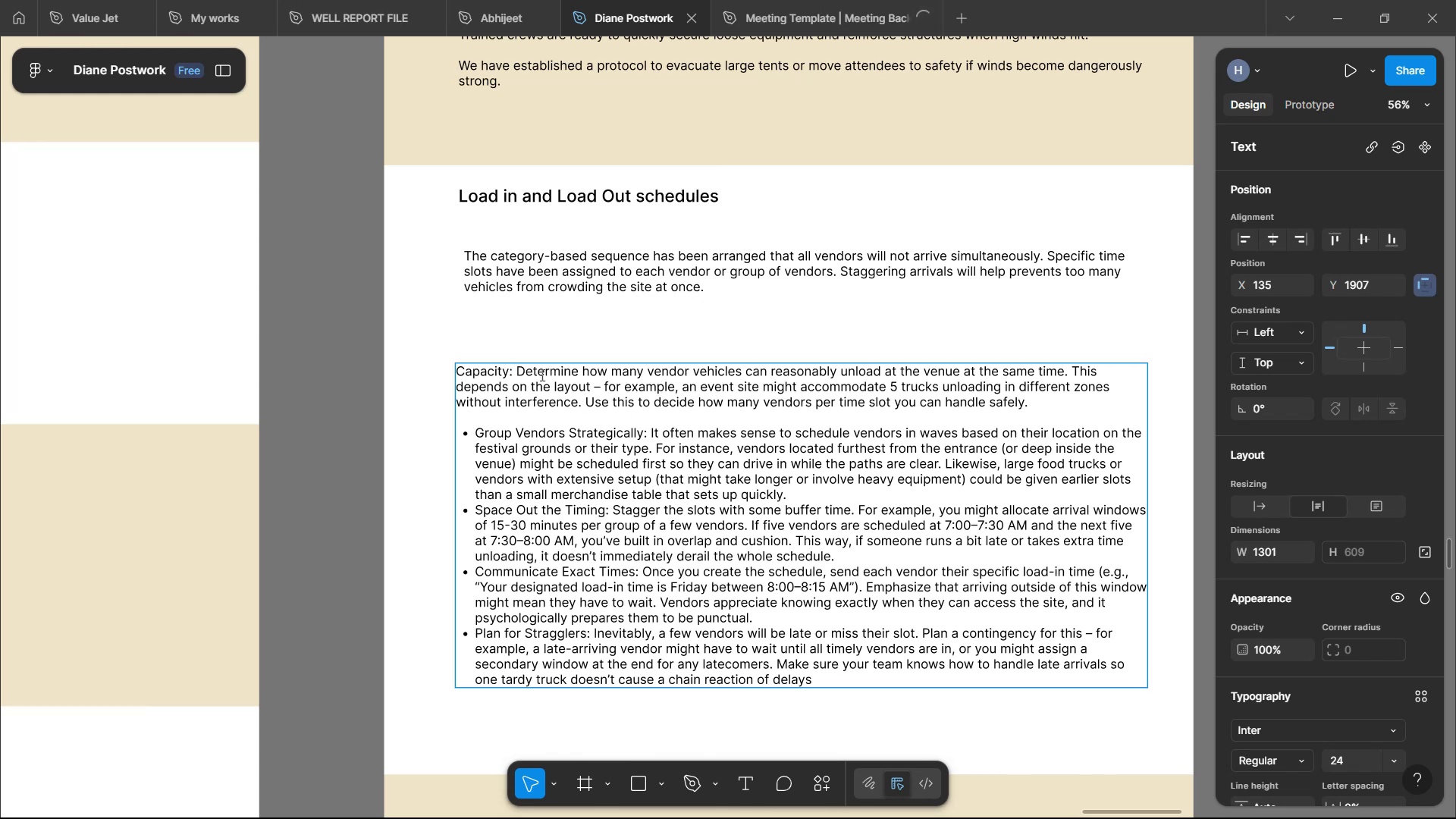 
type(the layout )
 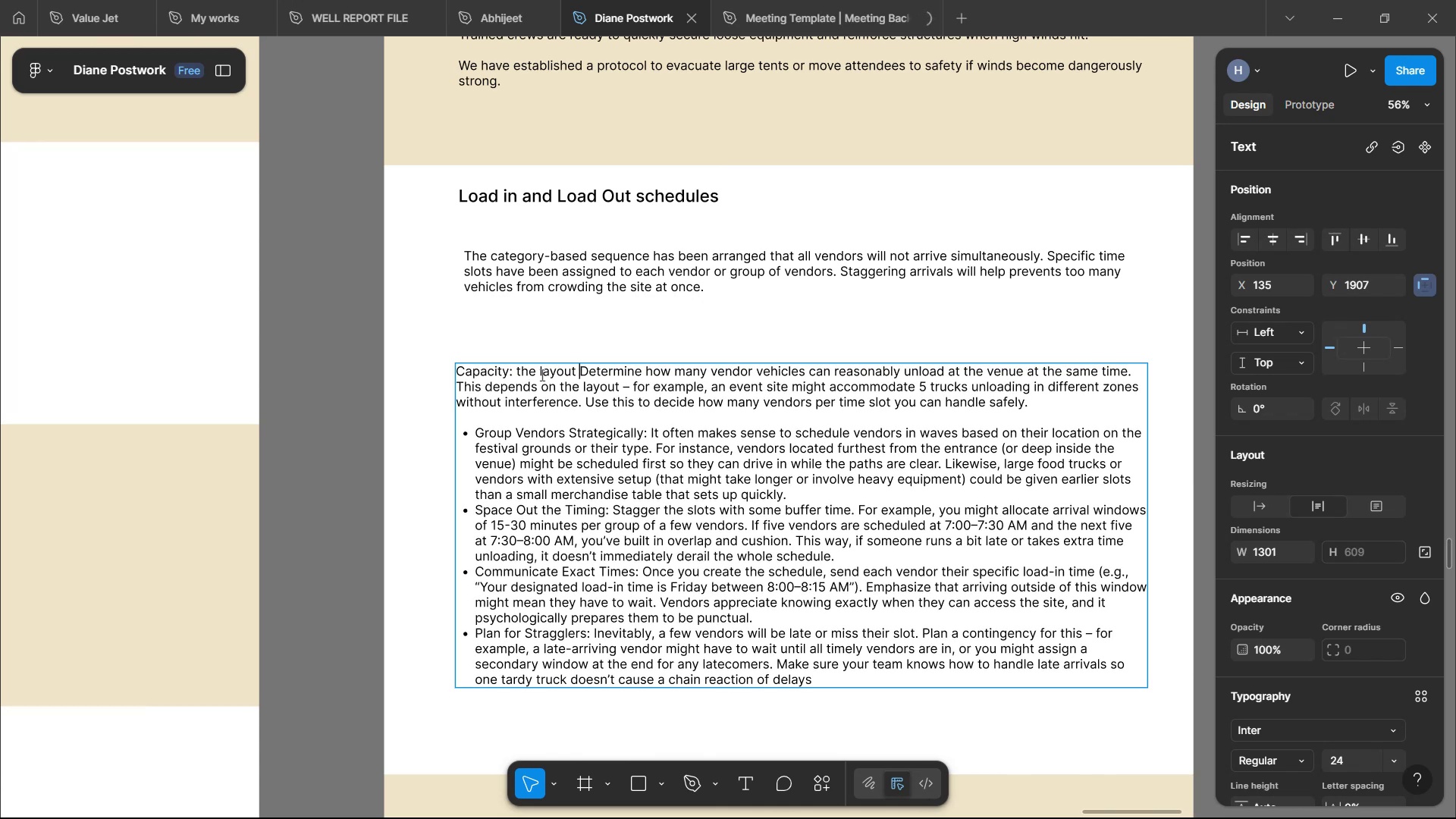 
type(of the site allows )
 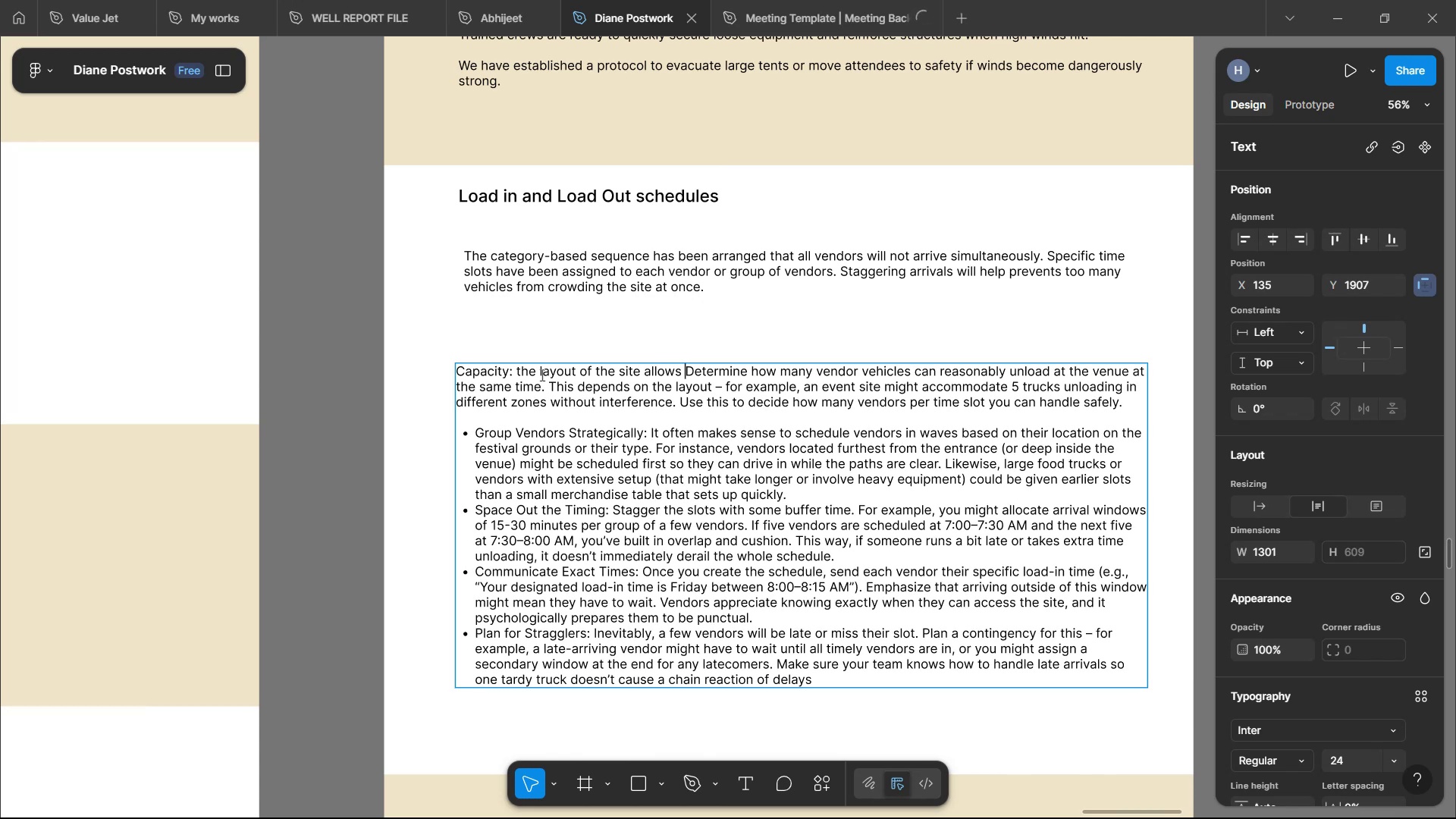 
type(10 trucks arrive and offload at once )
key(Backspace)
type(.)
 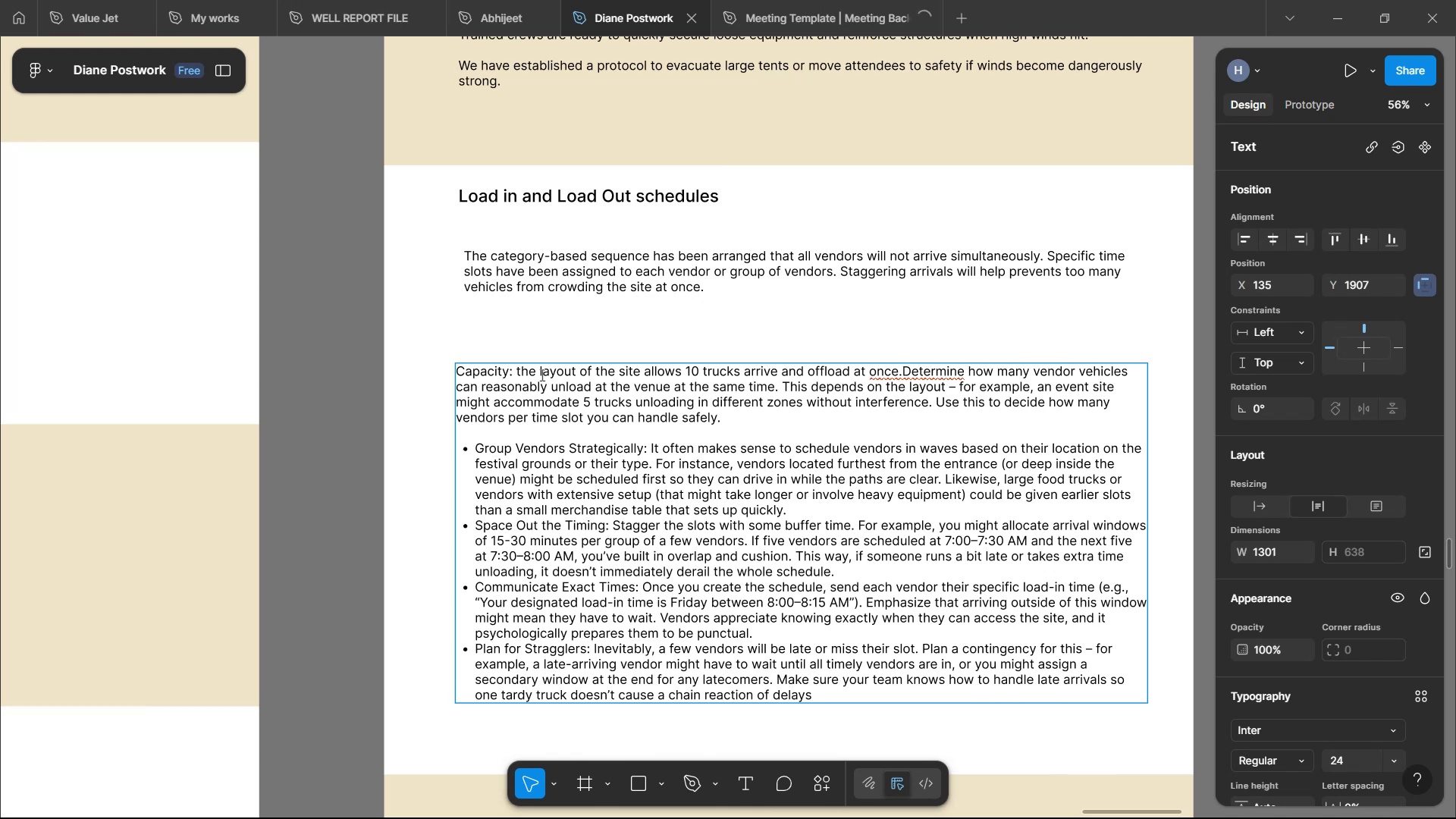 
wait(9.31)
 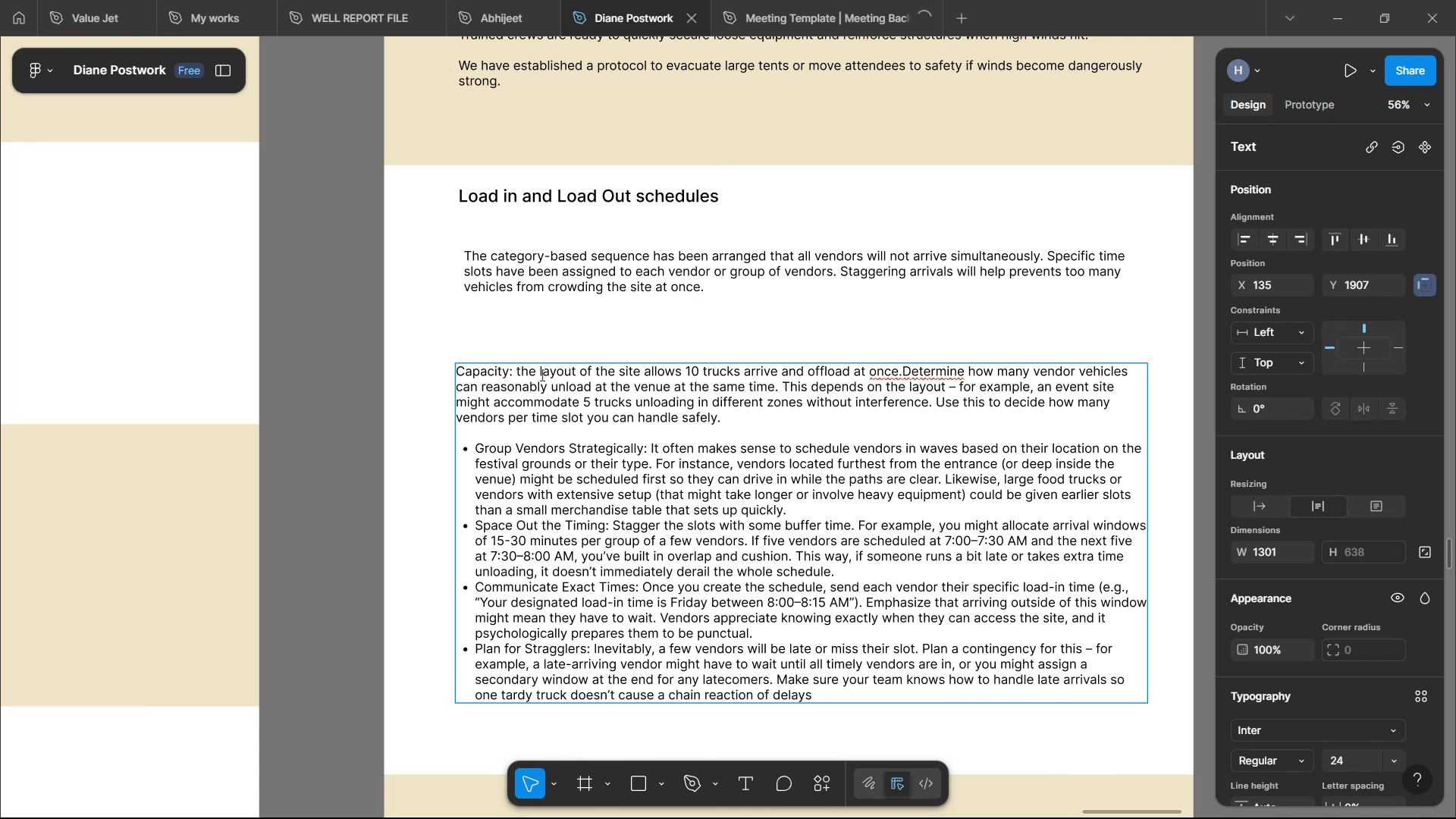 
key(Space)
 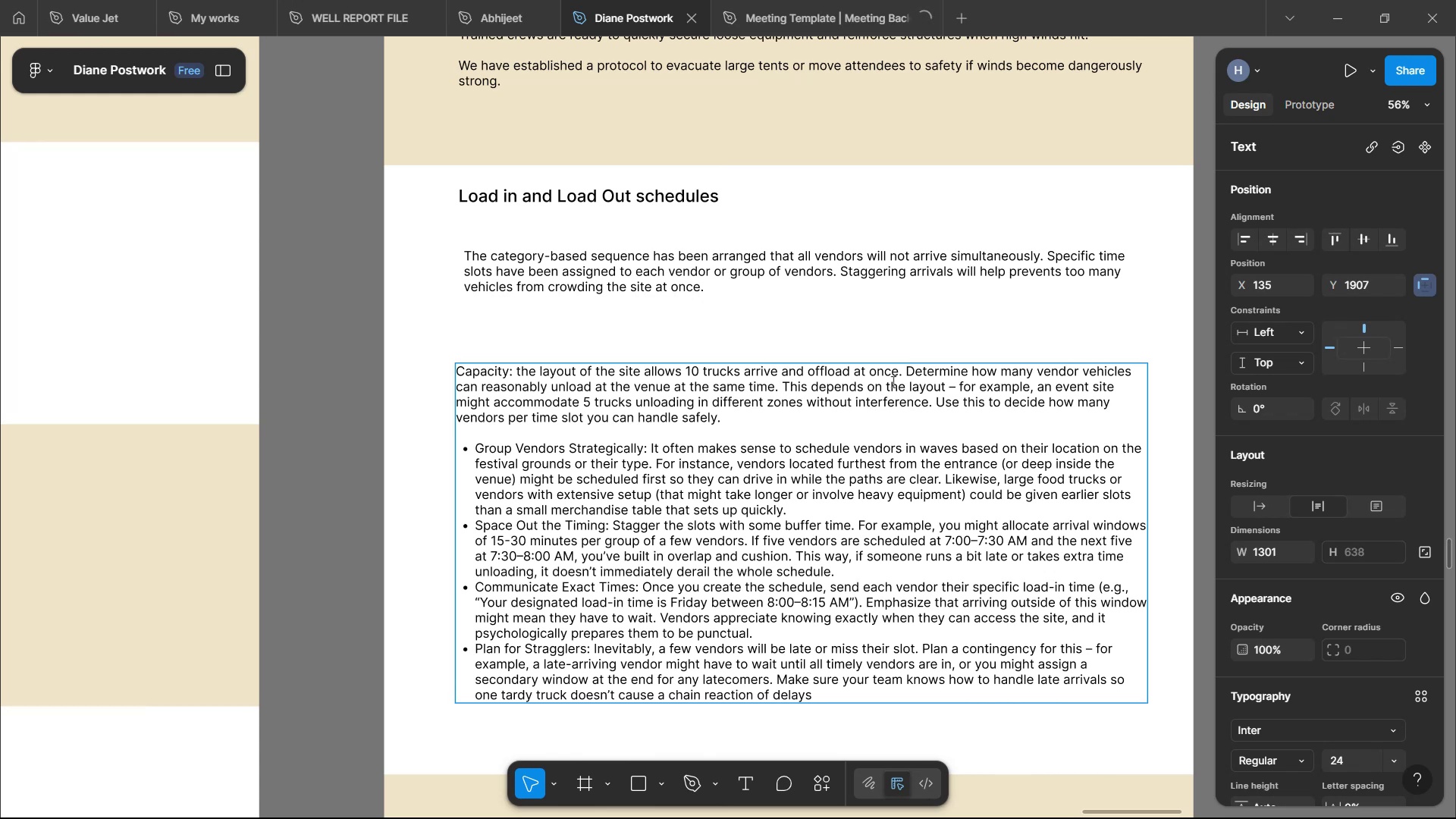 
wait(19.31)
 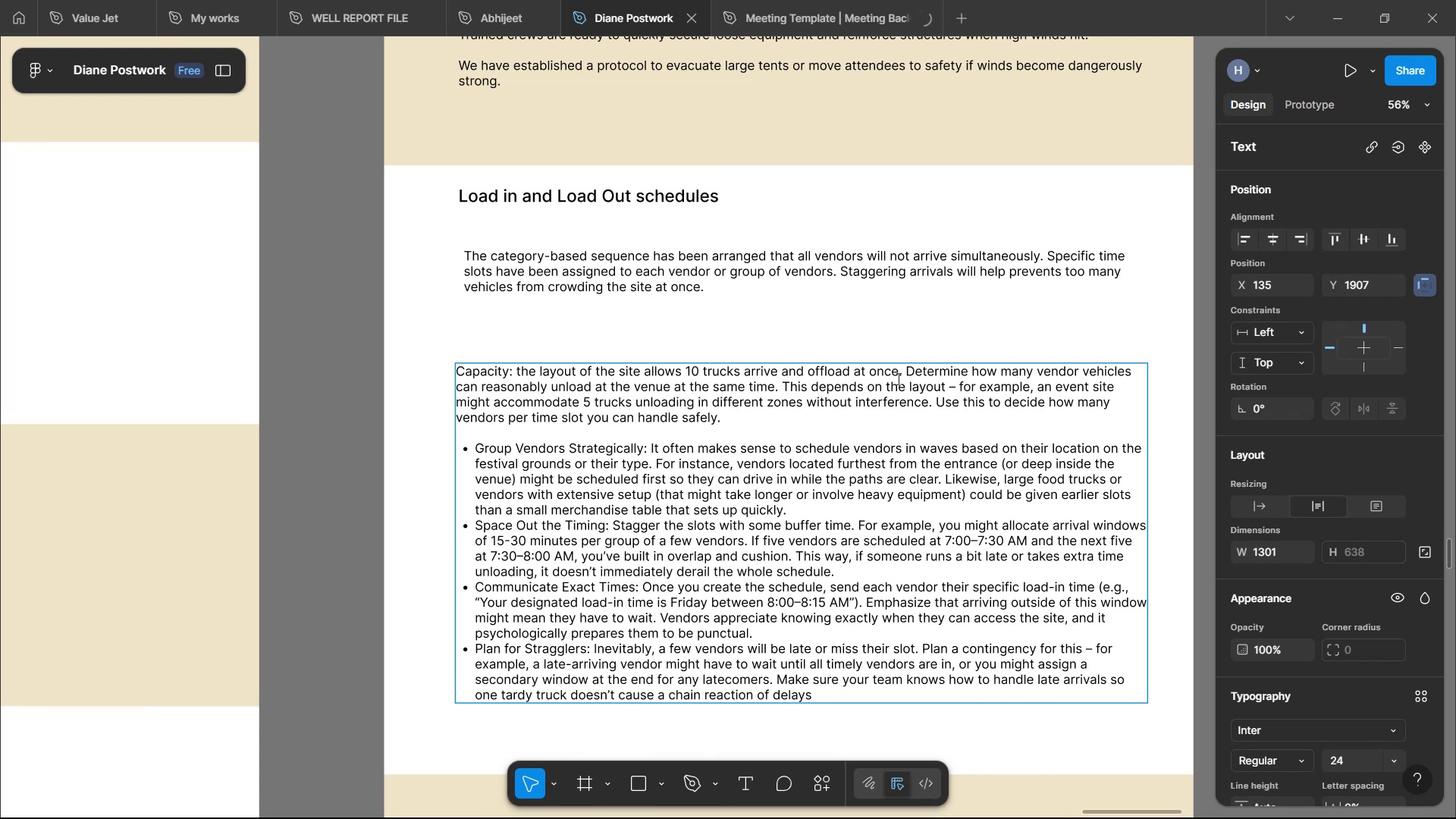 
key(Shift+ArrowDown)
 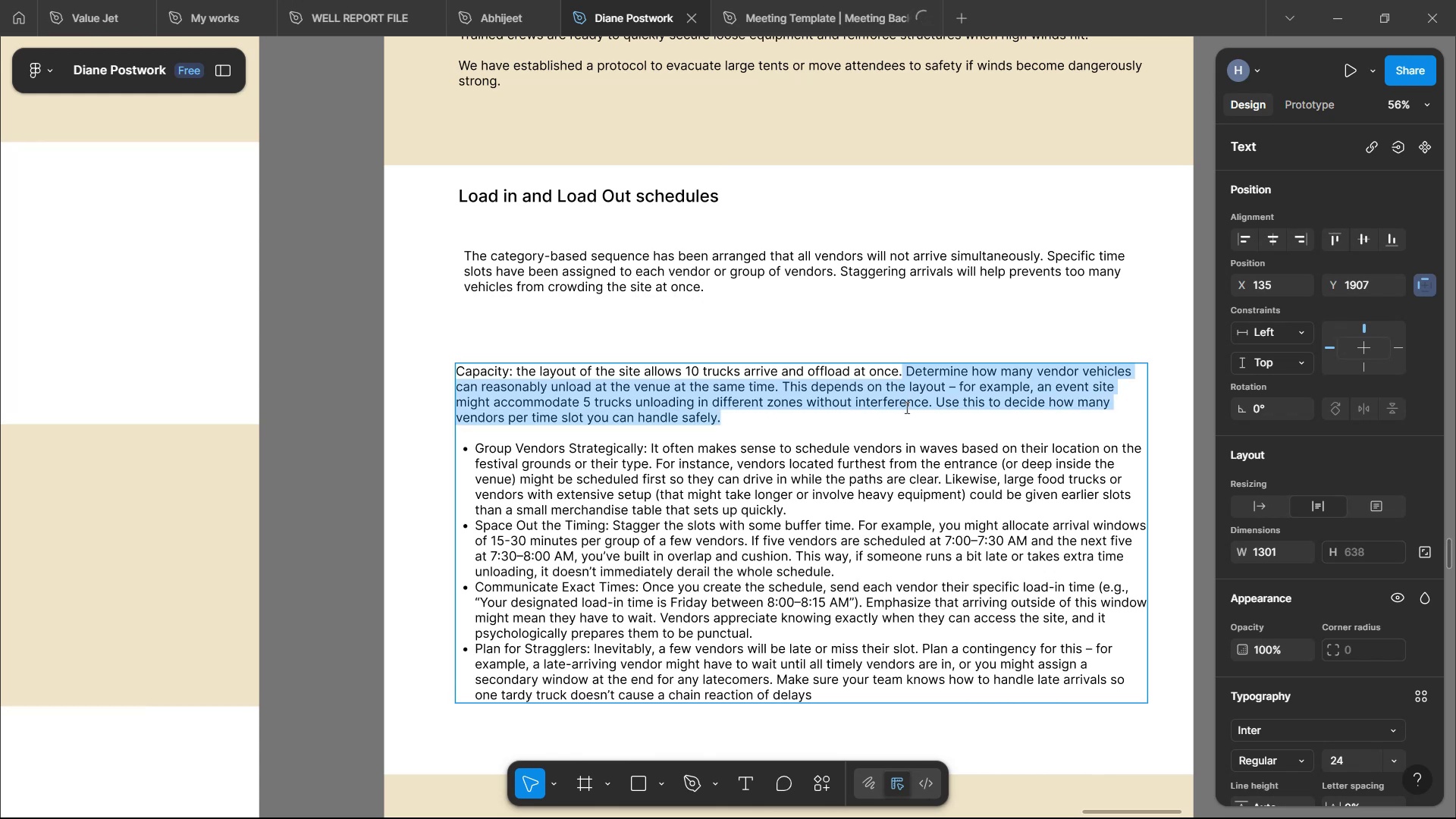 
key(Backspace)
type( Offloading time is 20 p)
key(Backspace)
type(mins per truck/vendor. )
 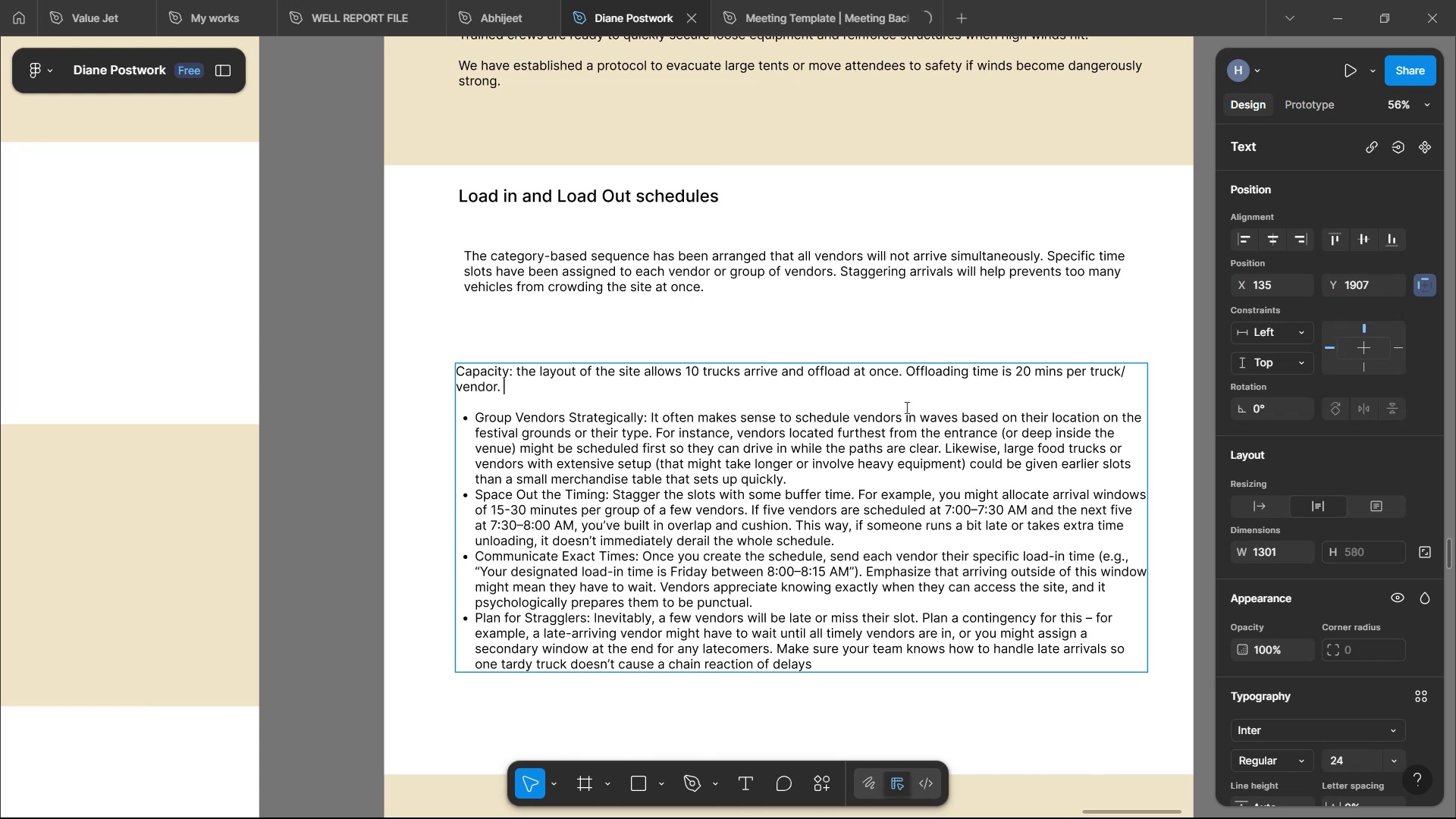 
wait(5.86)
 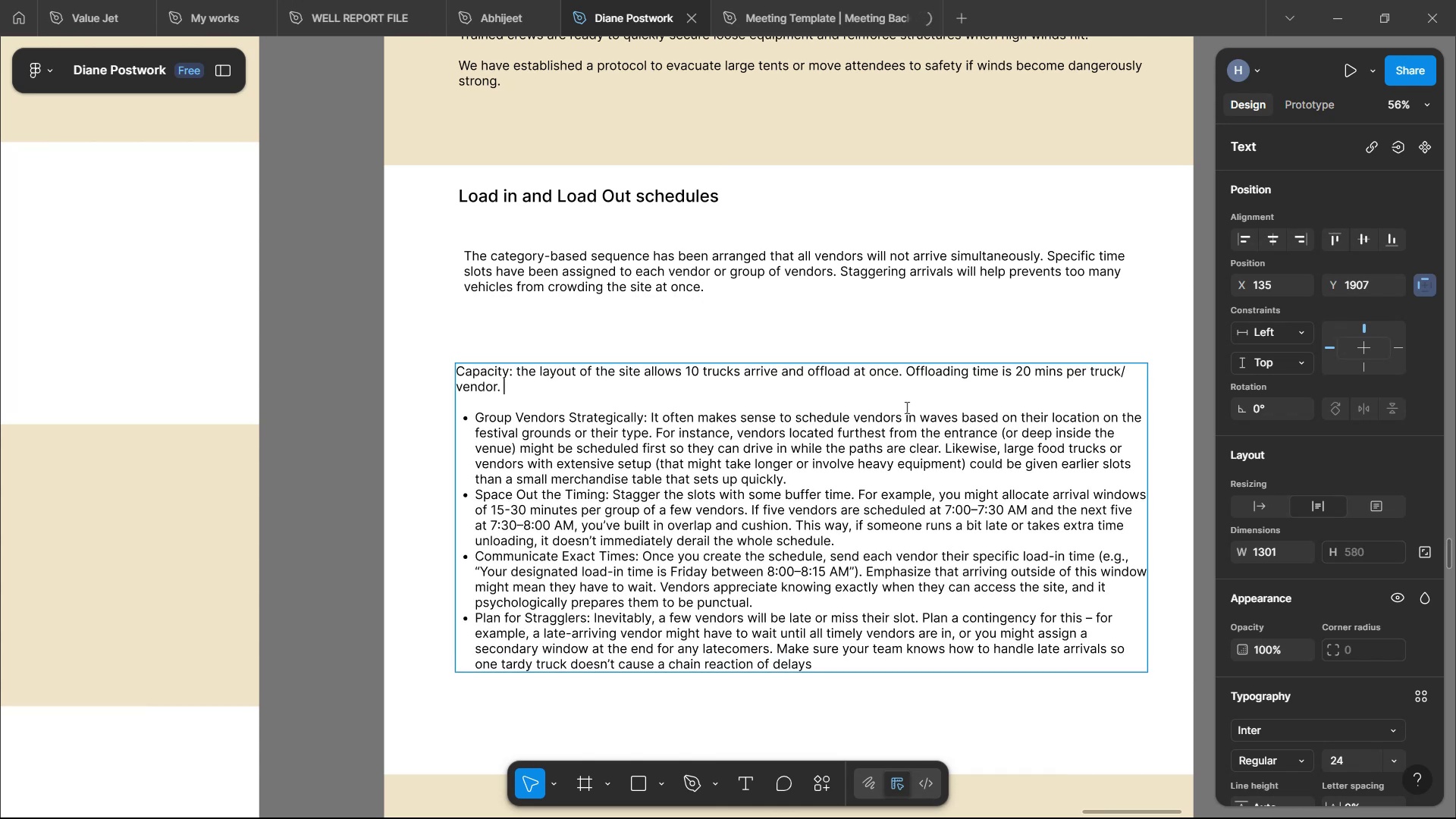 
type(Time slote )
key(Backspace)
type(s)
key(Backspace)
key(Backspace)
type(s )
 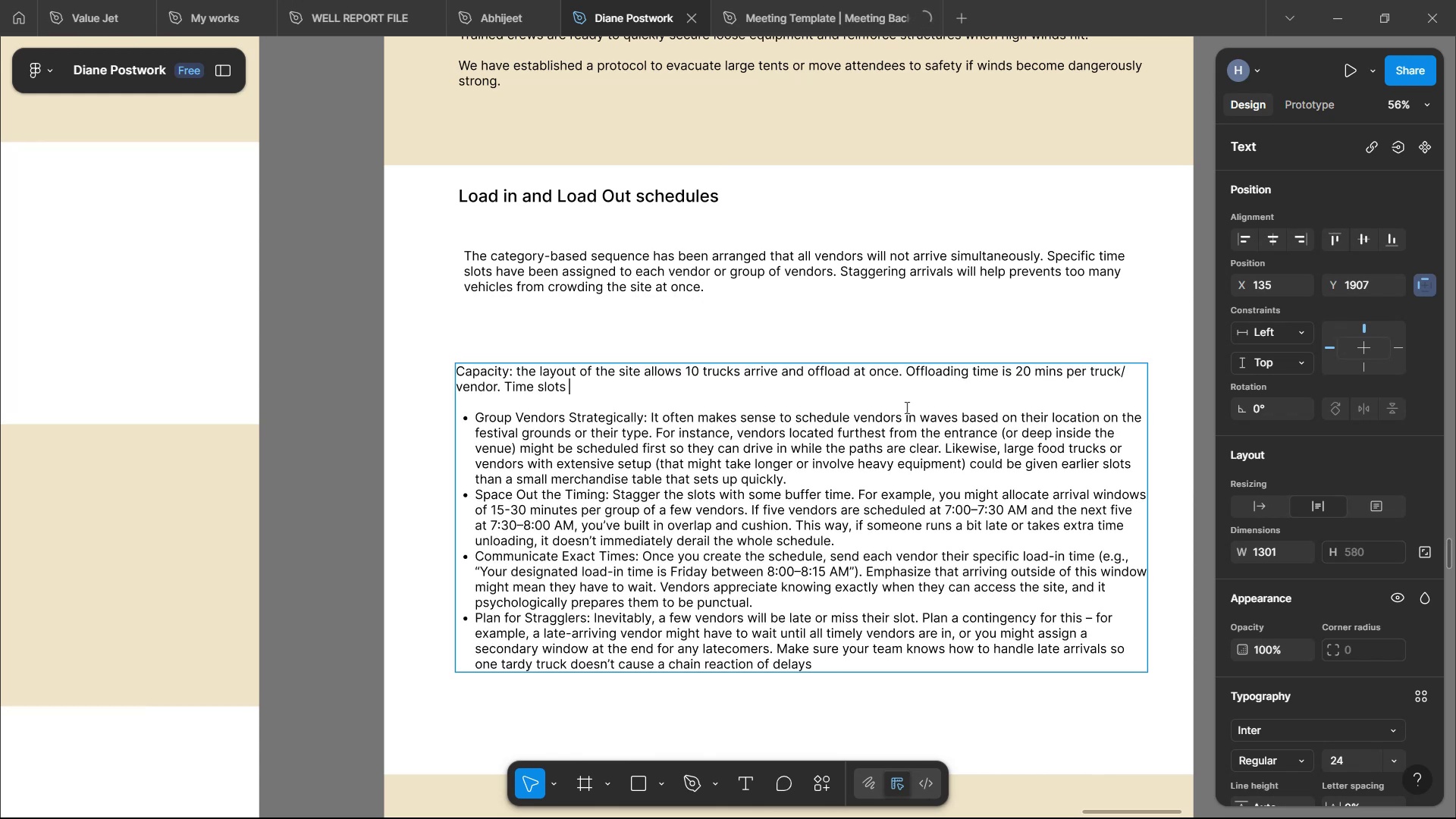 
hold_key(key=Backspace, duration=0.76)
 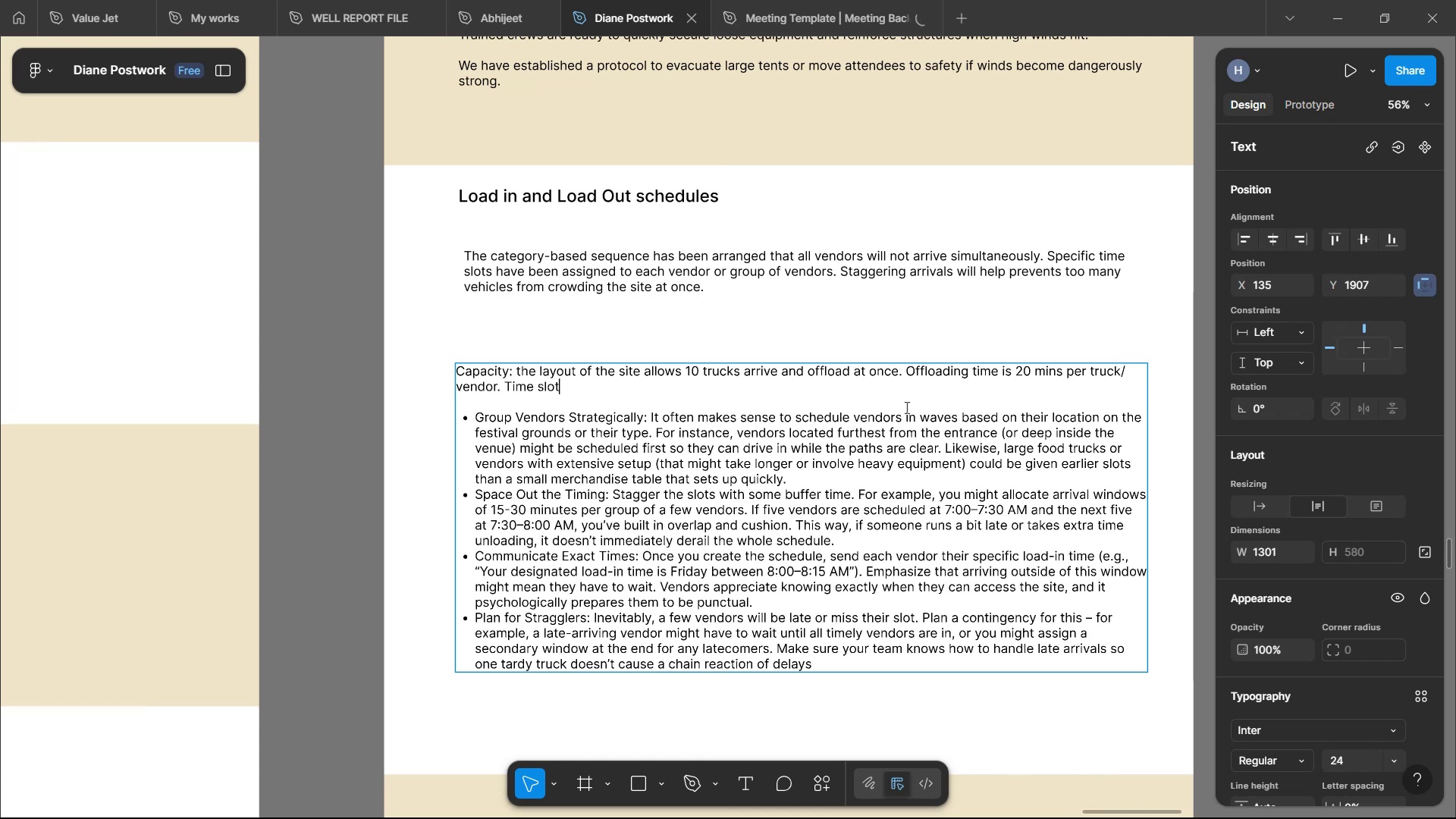 
key(Backspace)
 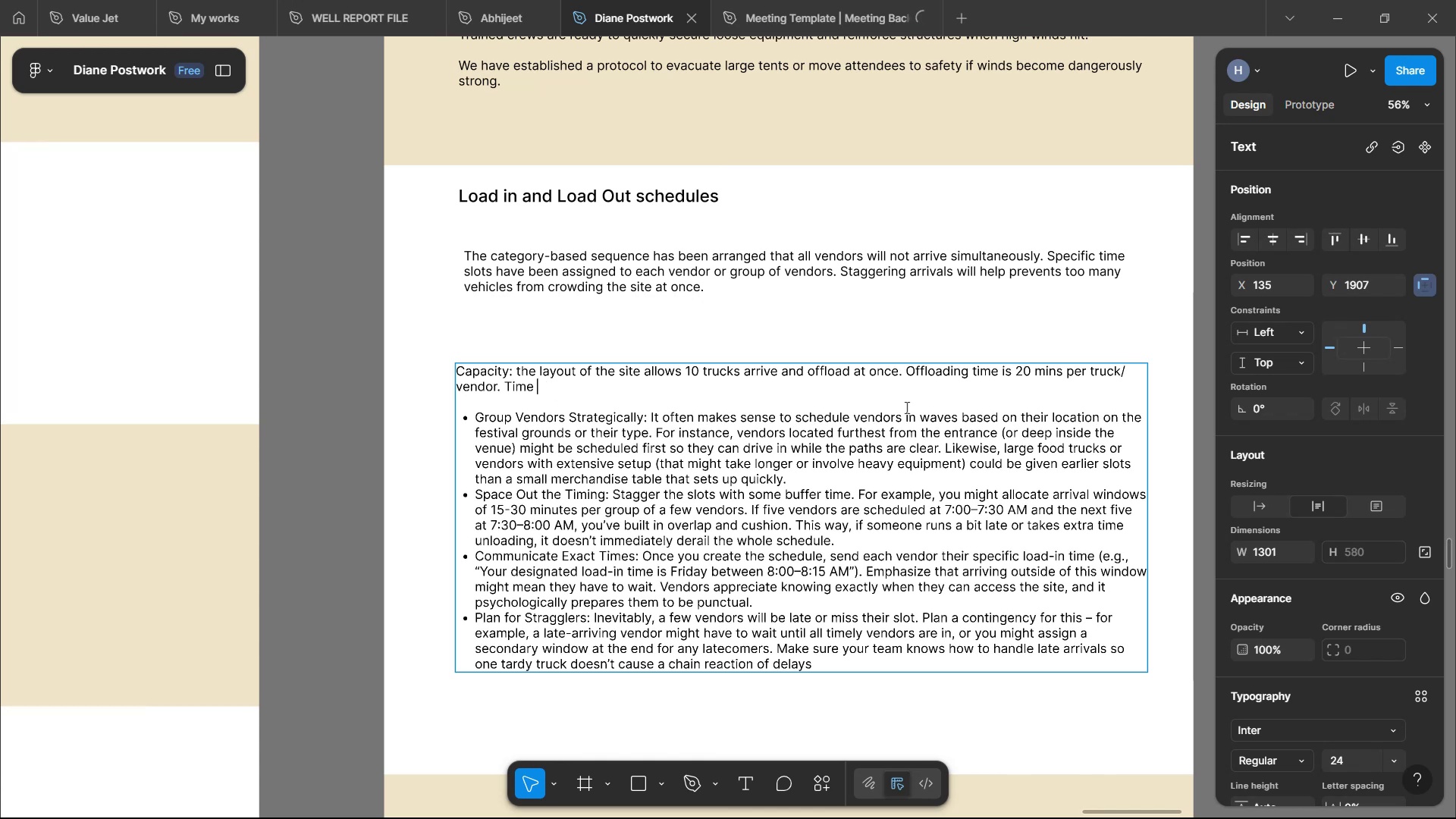 
key(Backspace)
 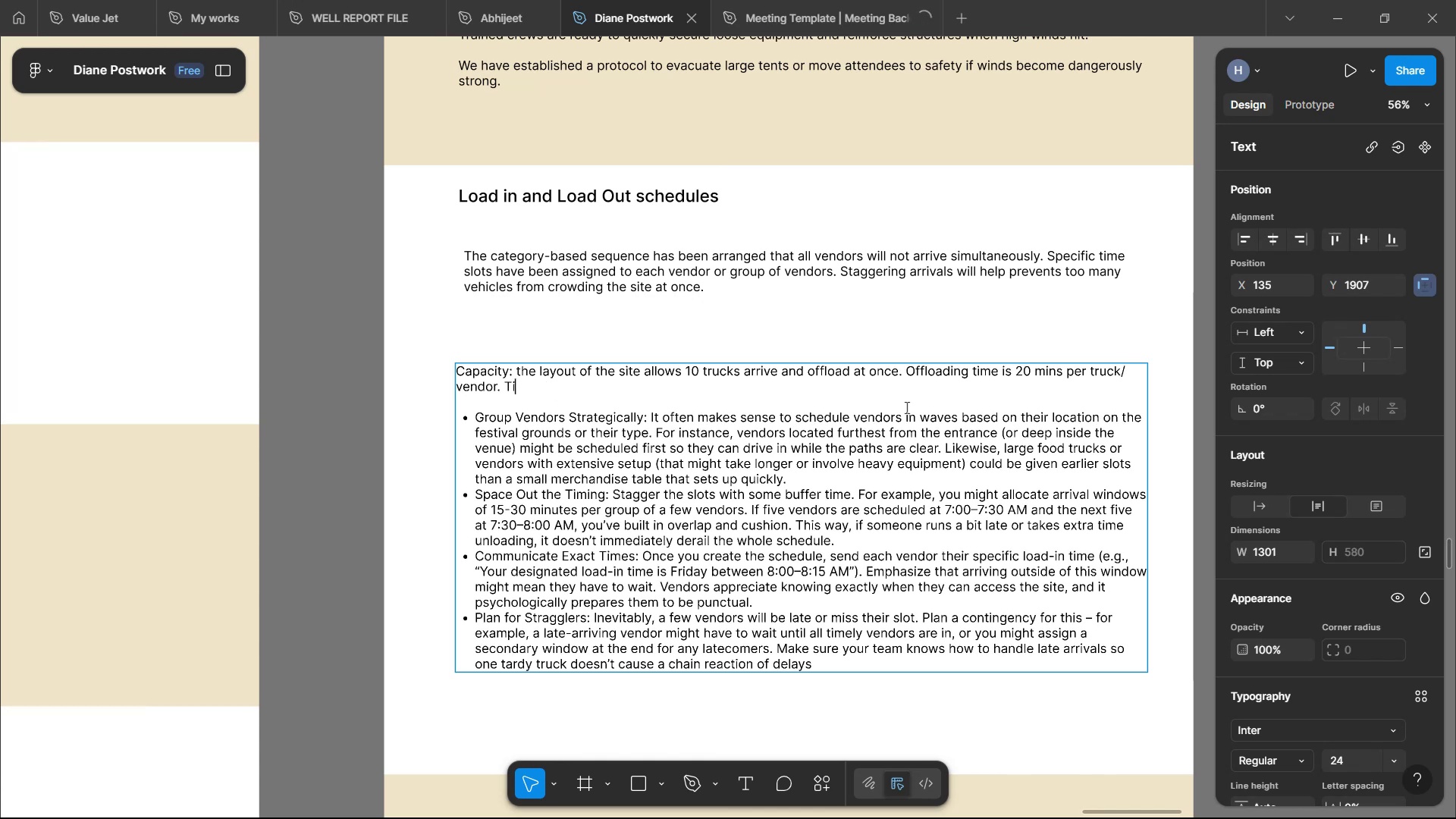 
key(Backspace)
 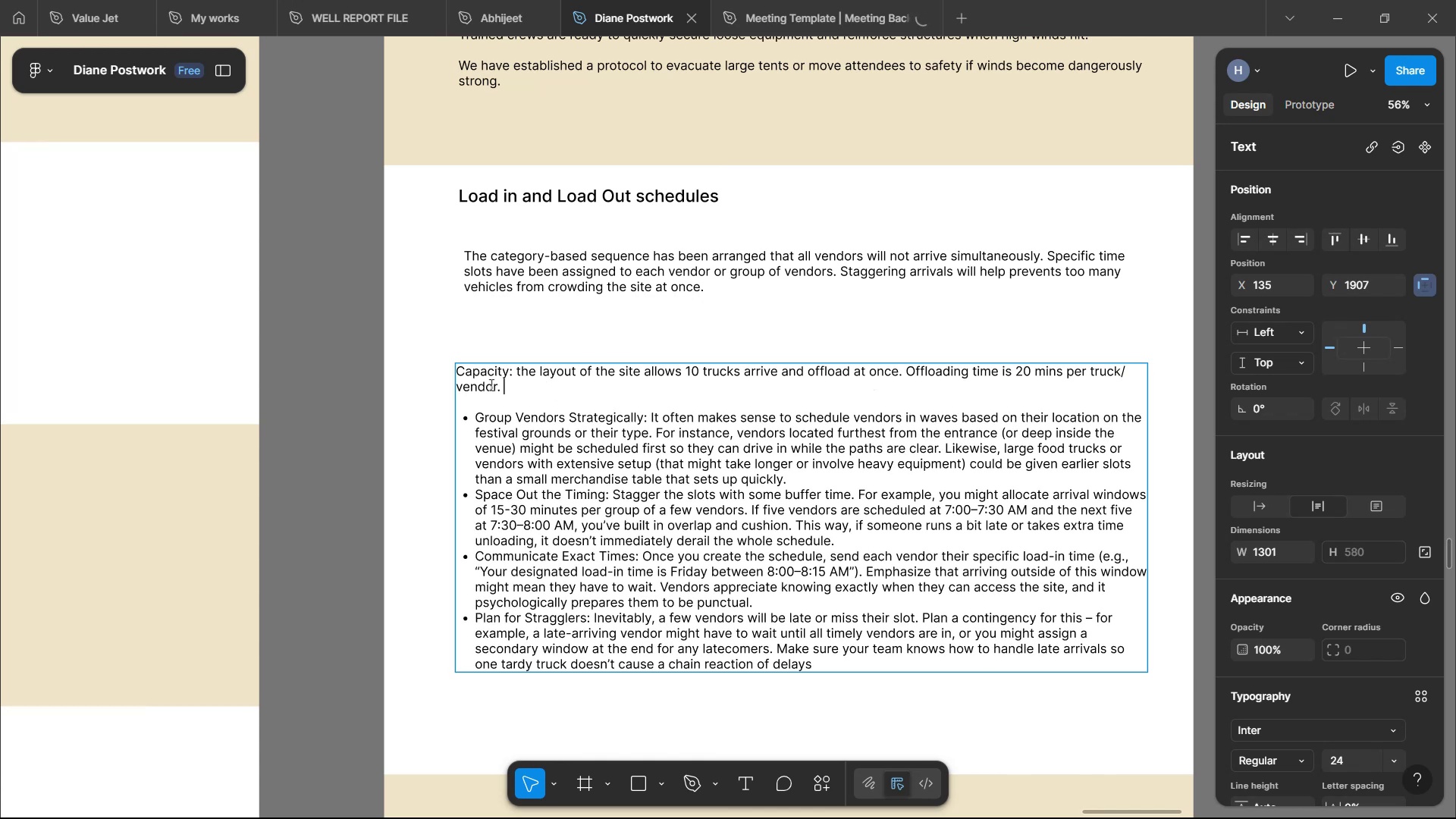 
left_click([519, 377])
 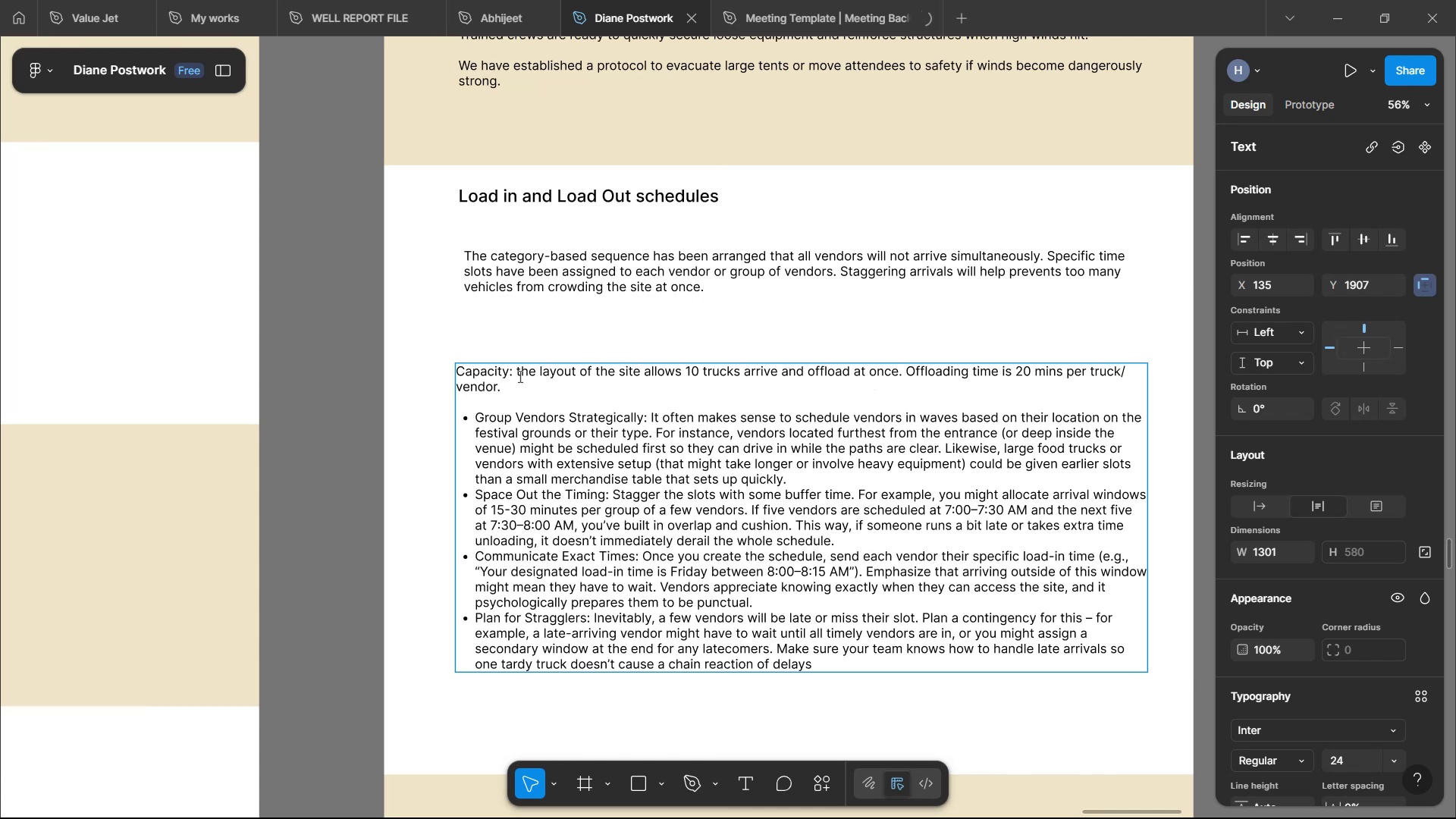 
key(Enter)
 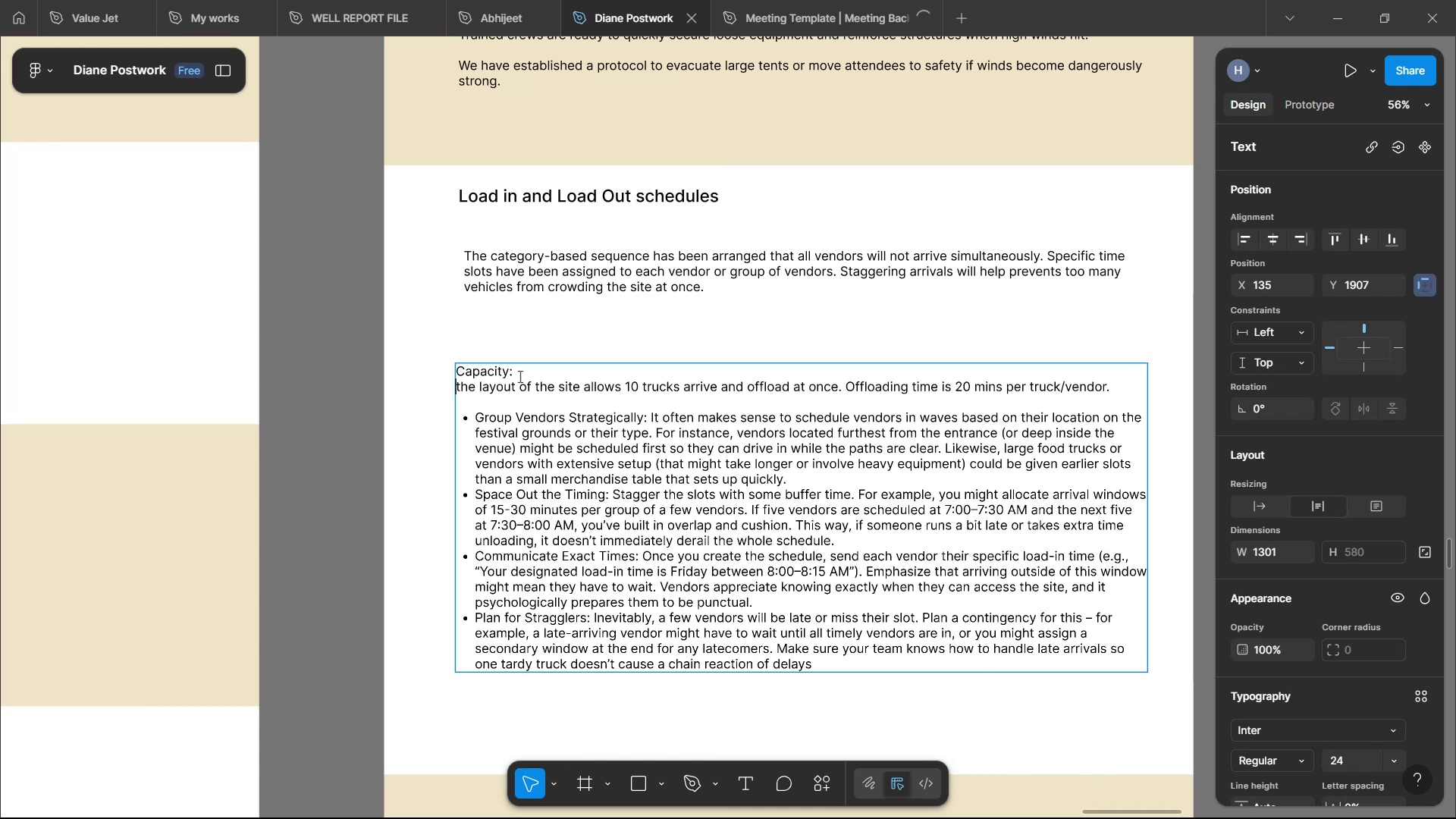 
key(ArrowRight)
 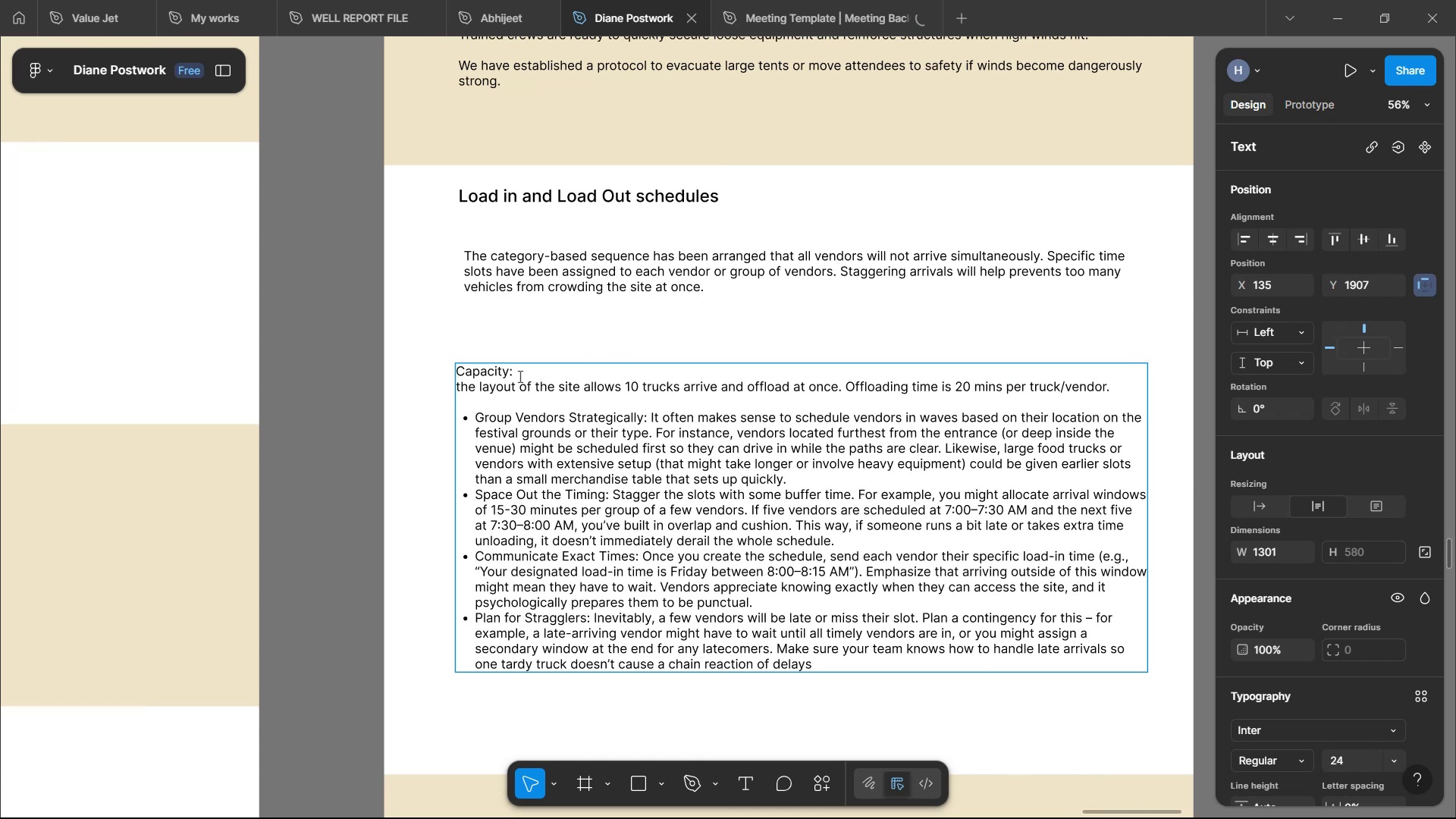 
key(Backspace)
 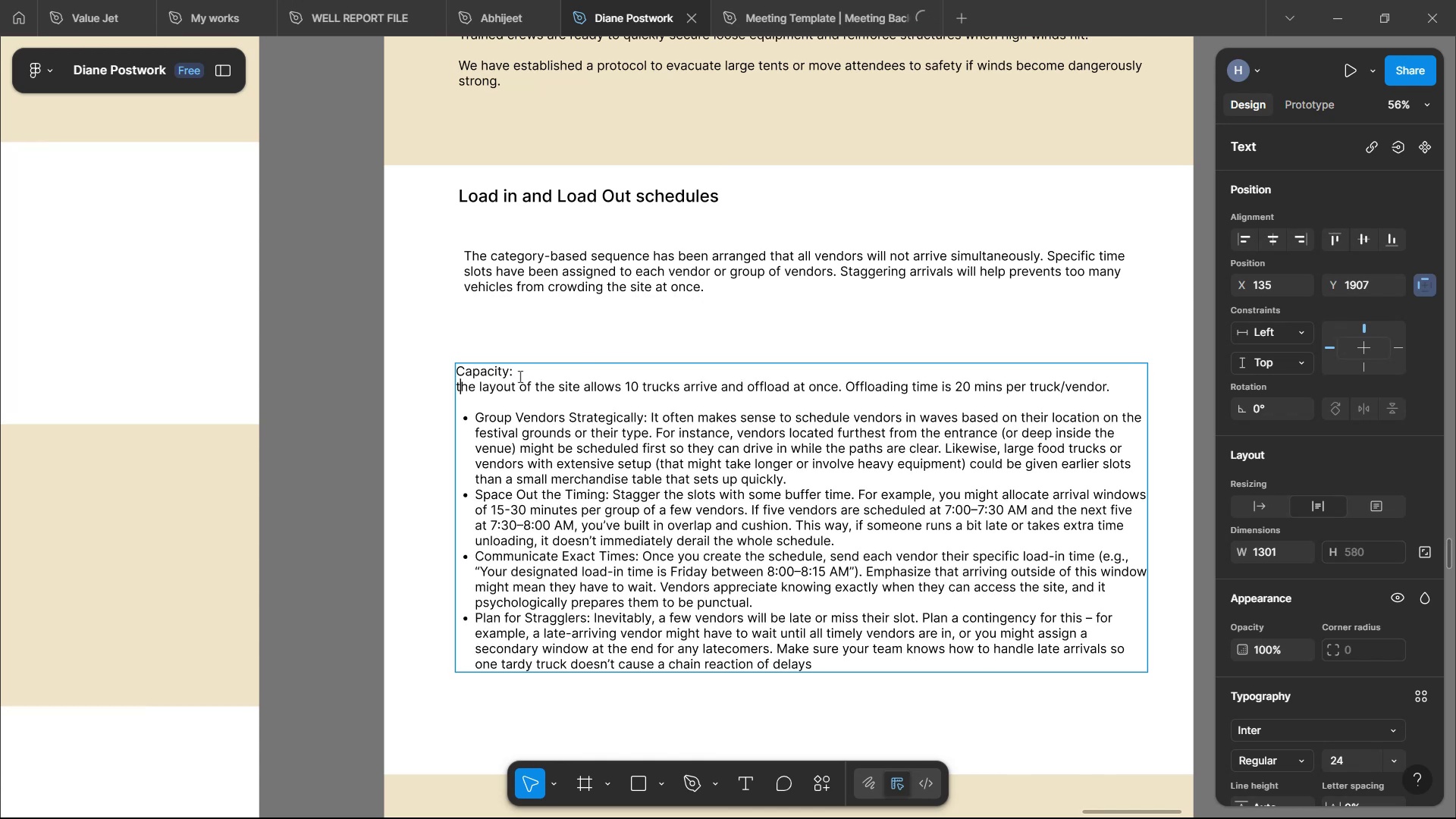 
key(CapsLock)
 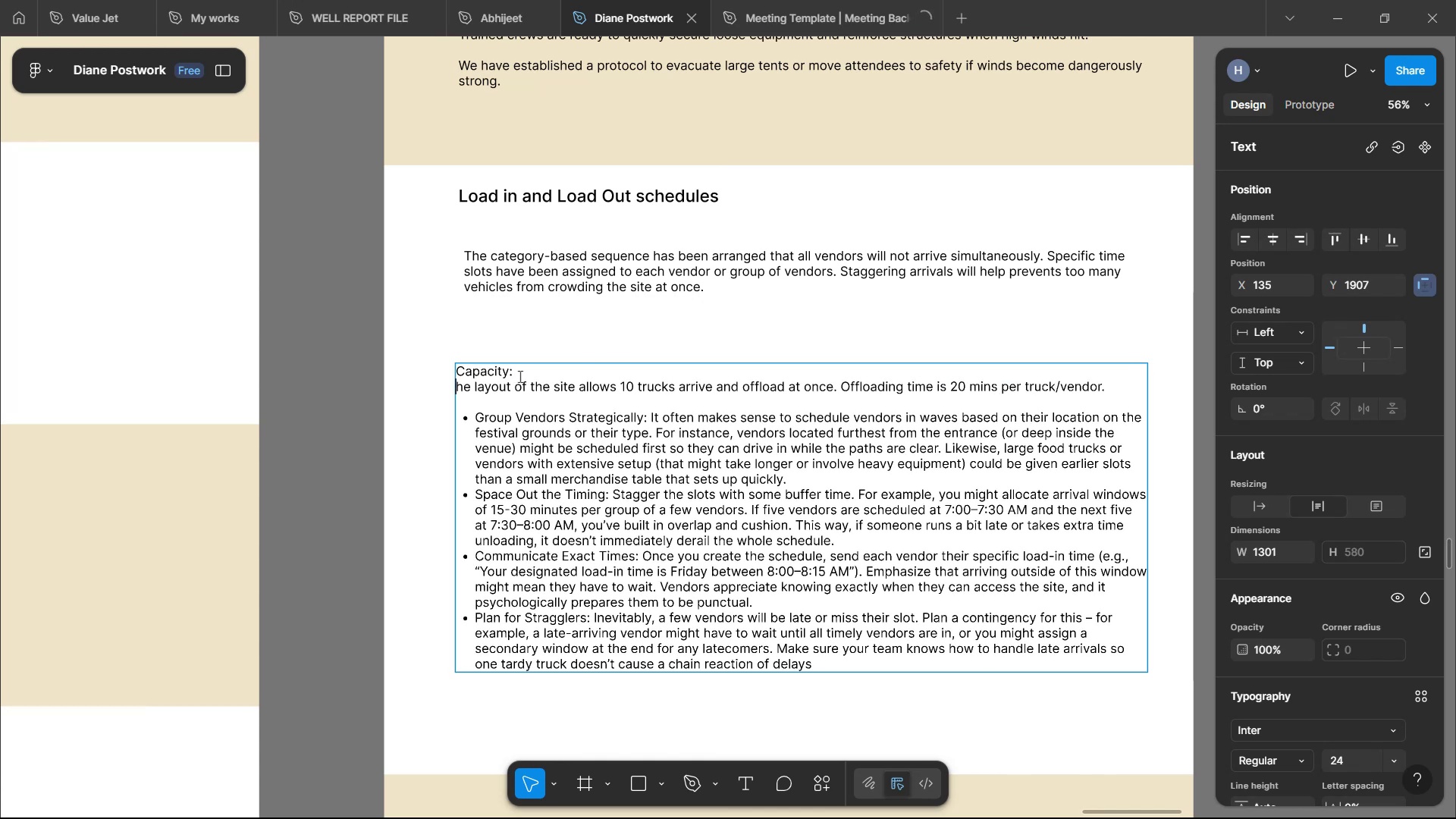 
key(T)
 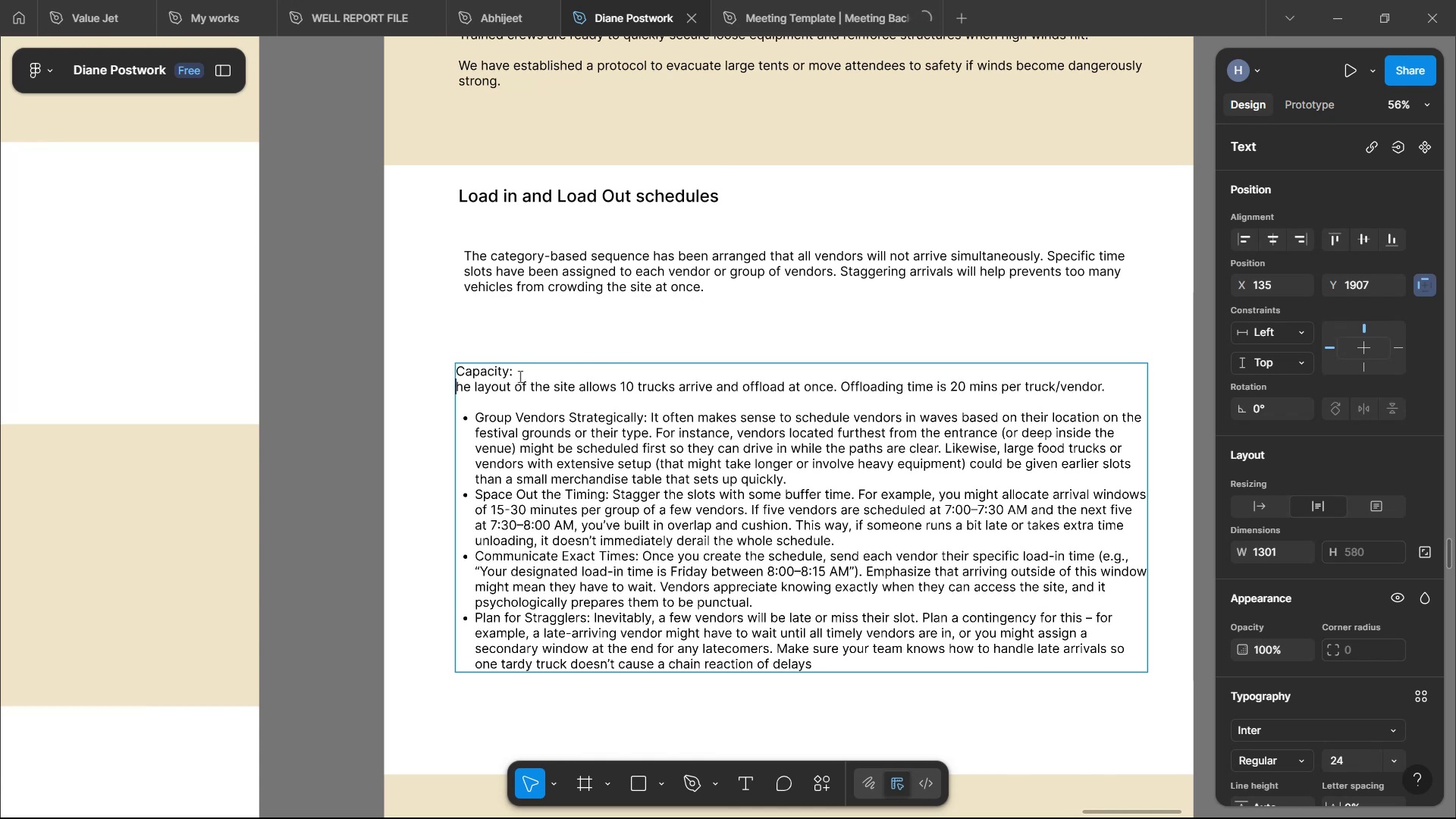 
key(CapsLock)
 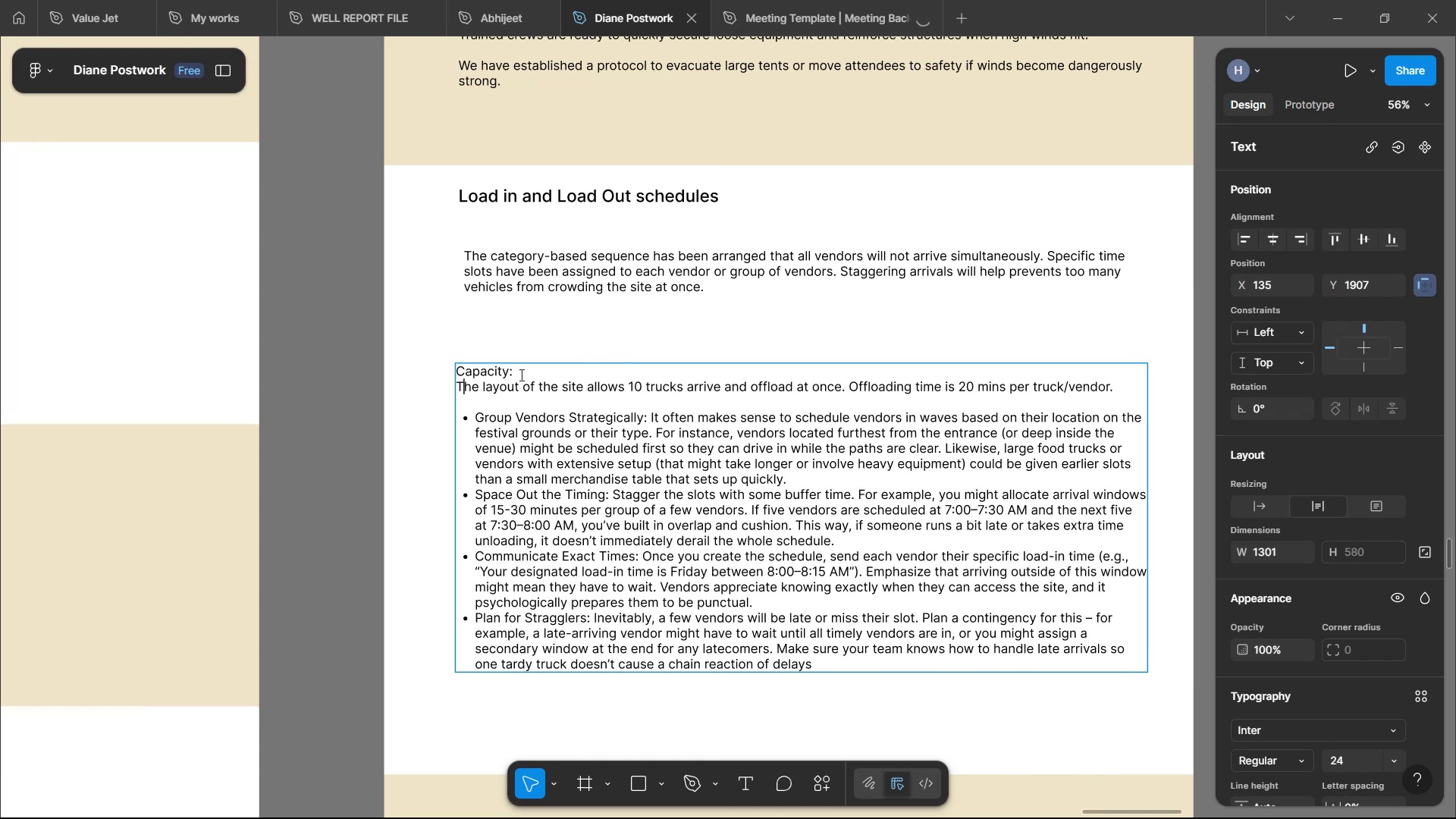 
left_click([520, 375])
 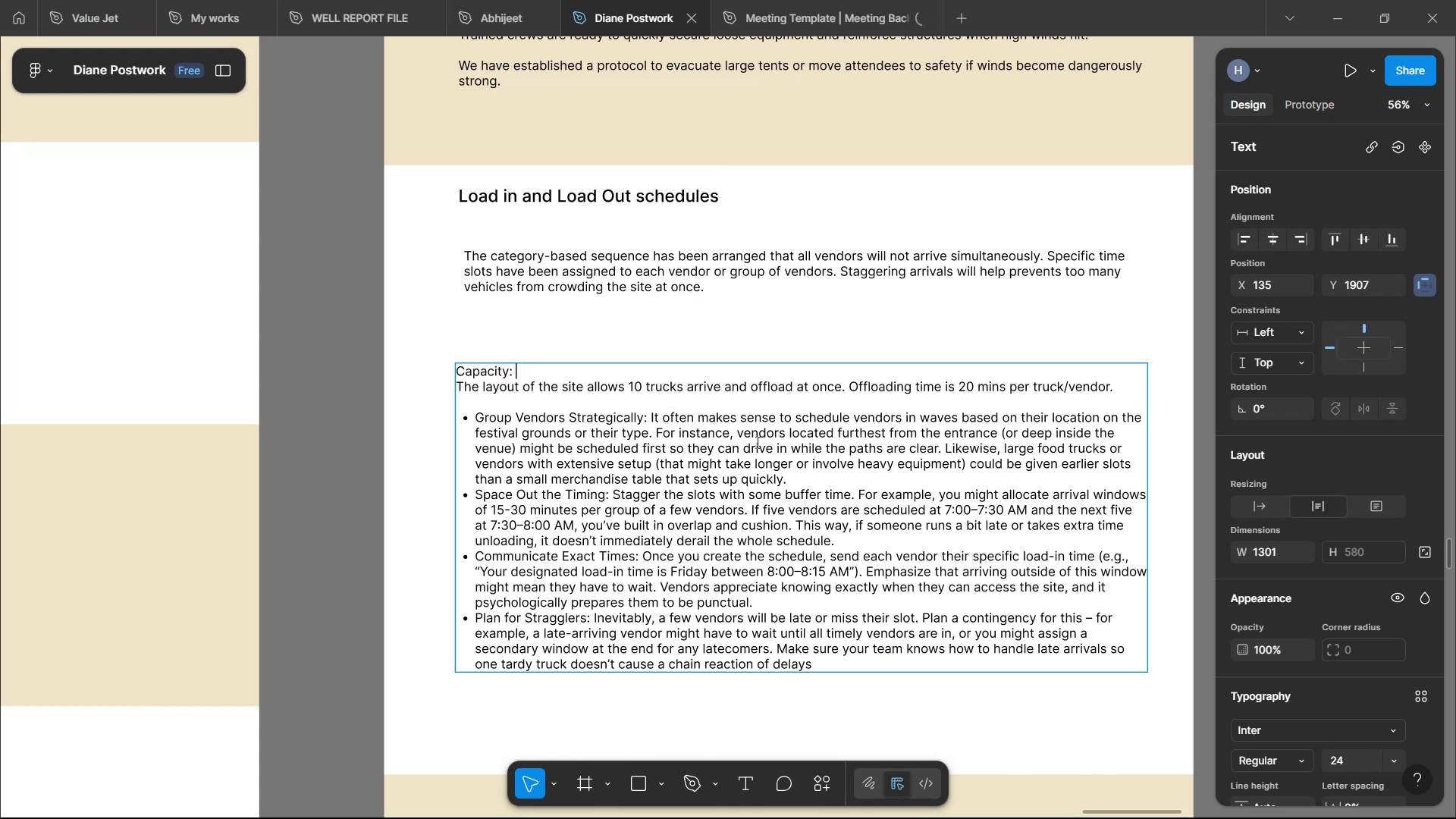 
wait(14.93)
 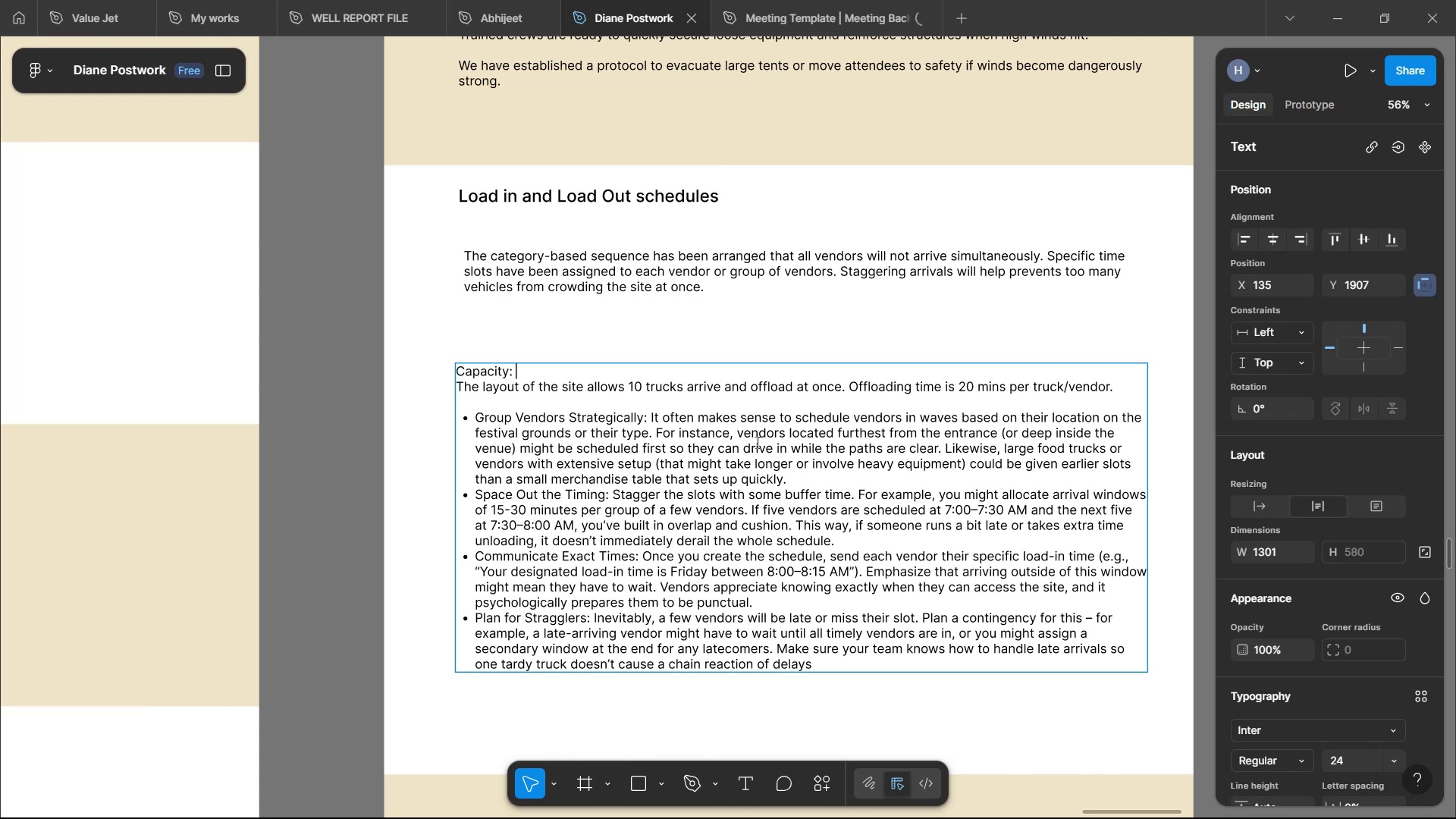 
key(Backspace)
key(Backspace)
key(Backspace)
type(Proximity)
 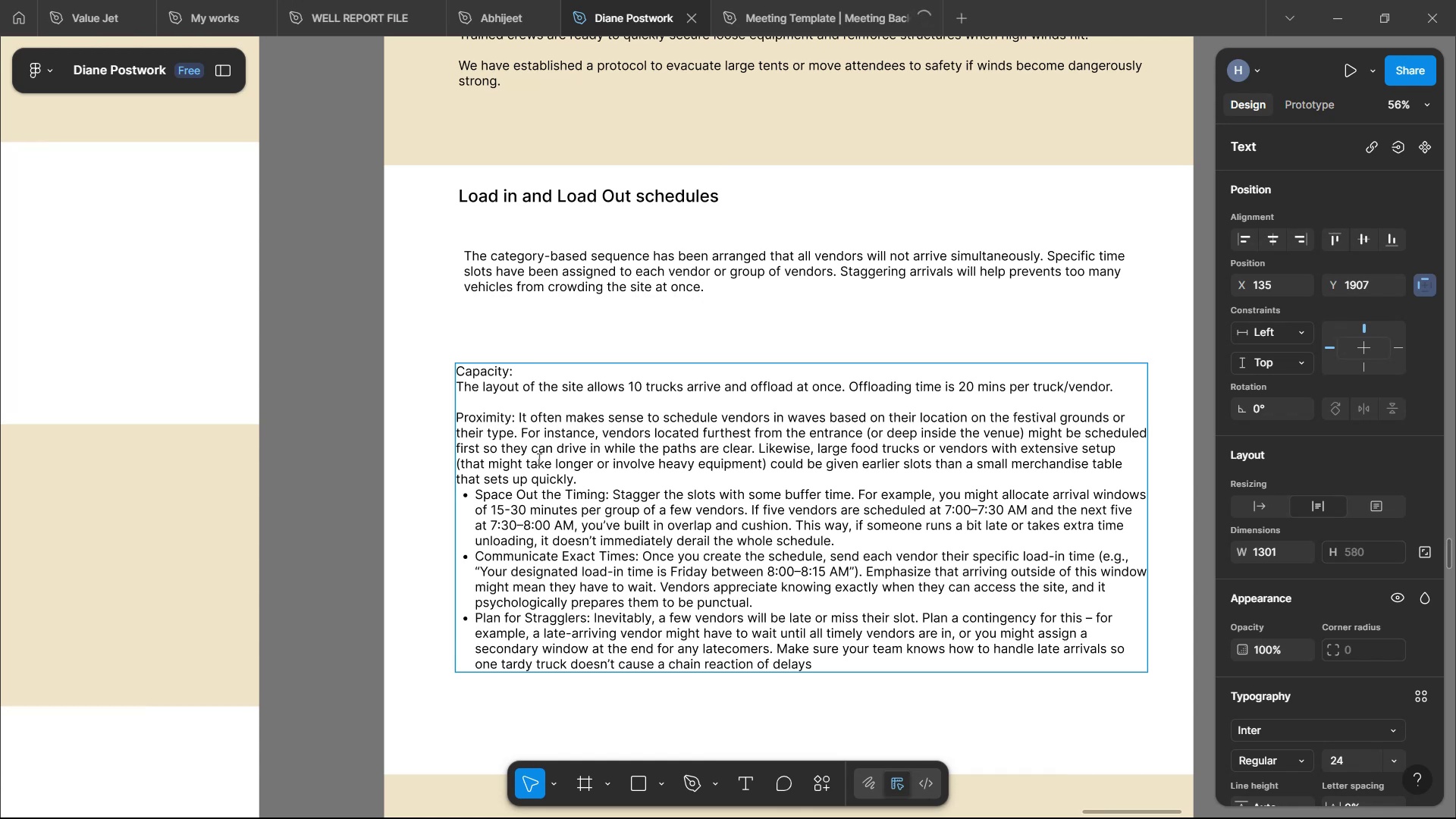 
left_click([597, 482])
 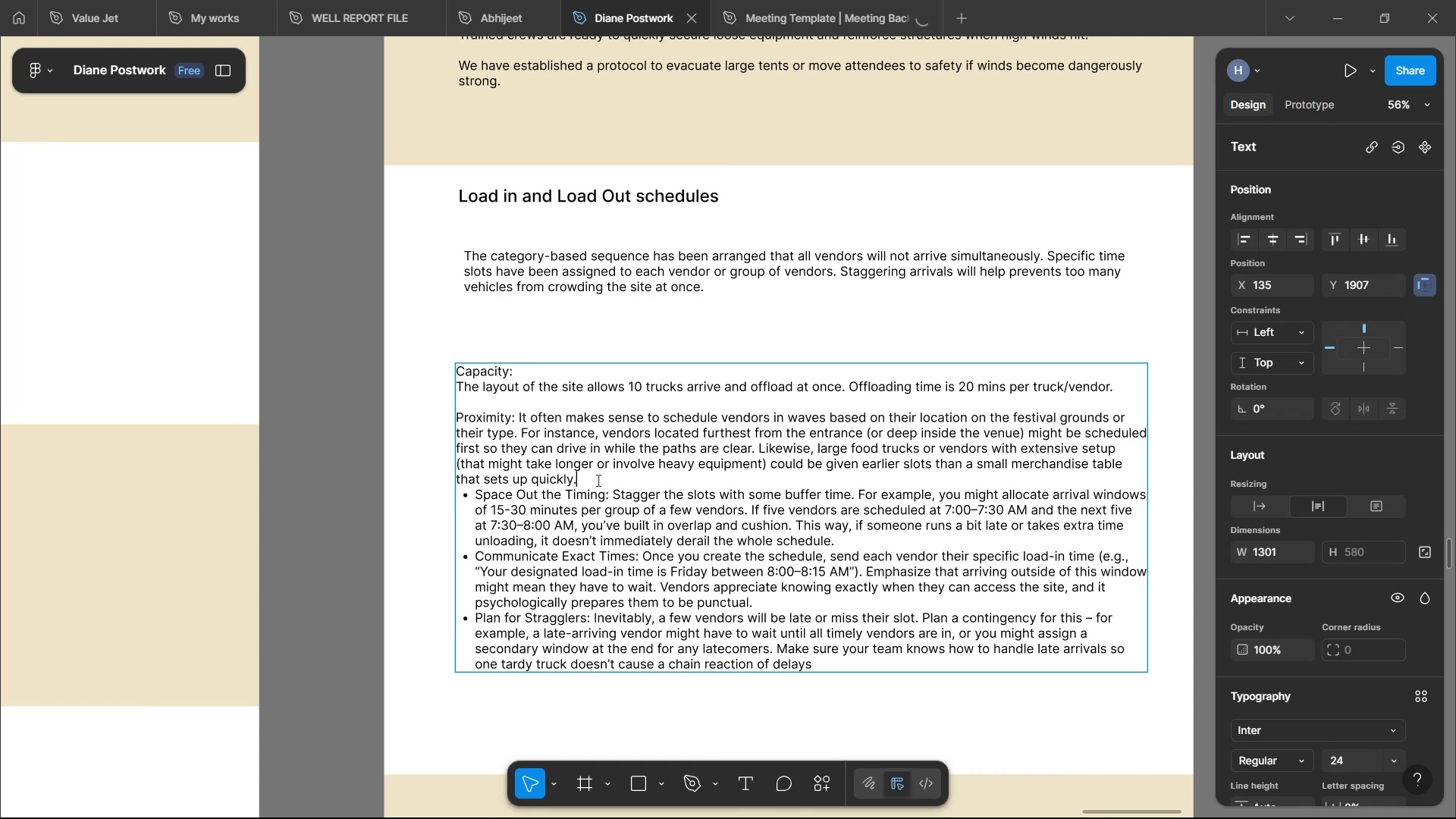 
key(Enter)
 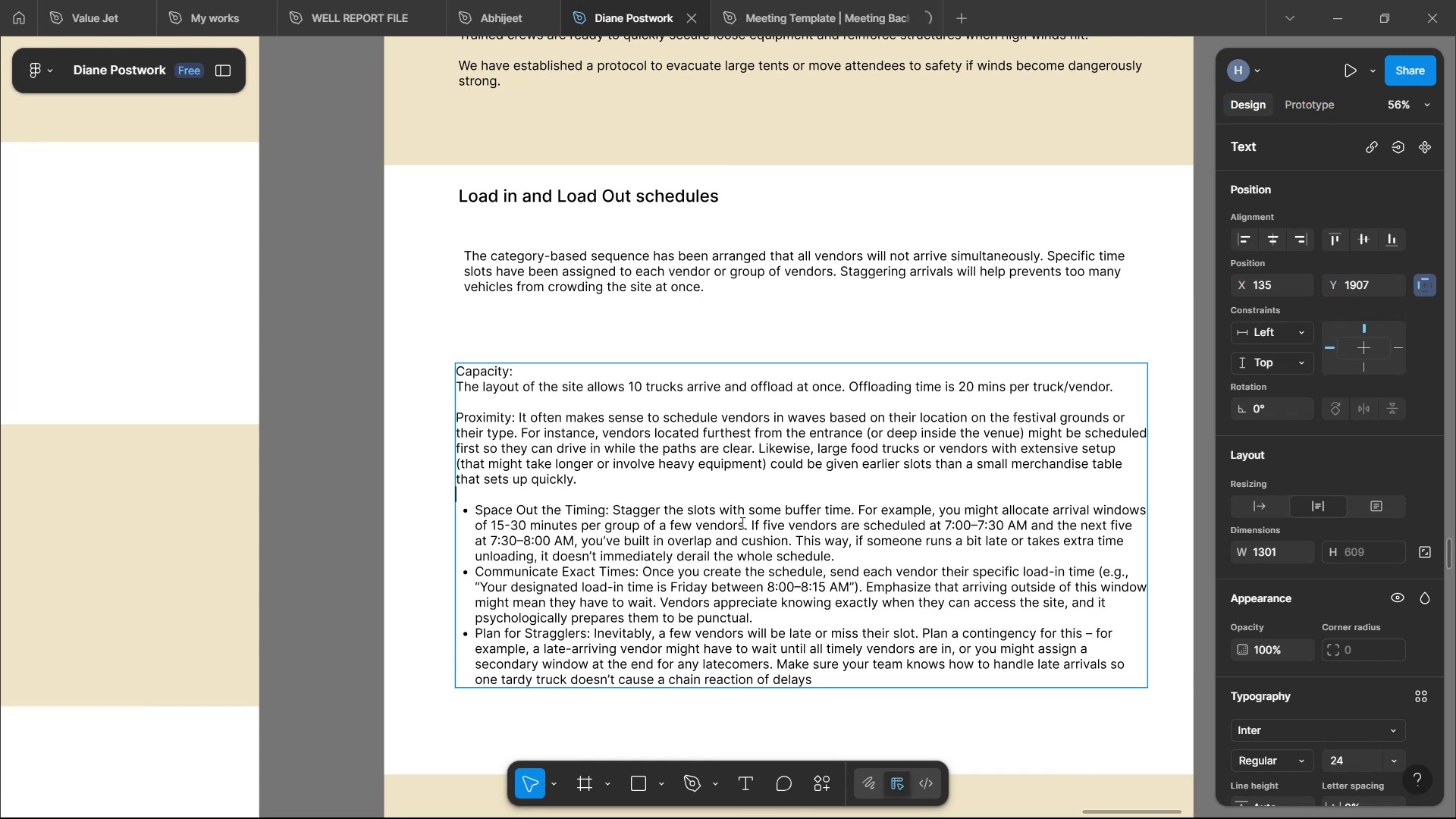 
left_click([947, 547])
 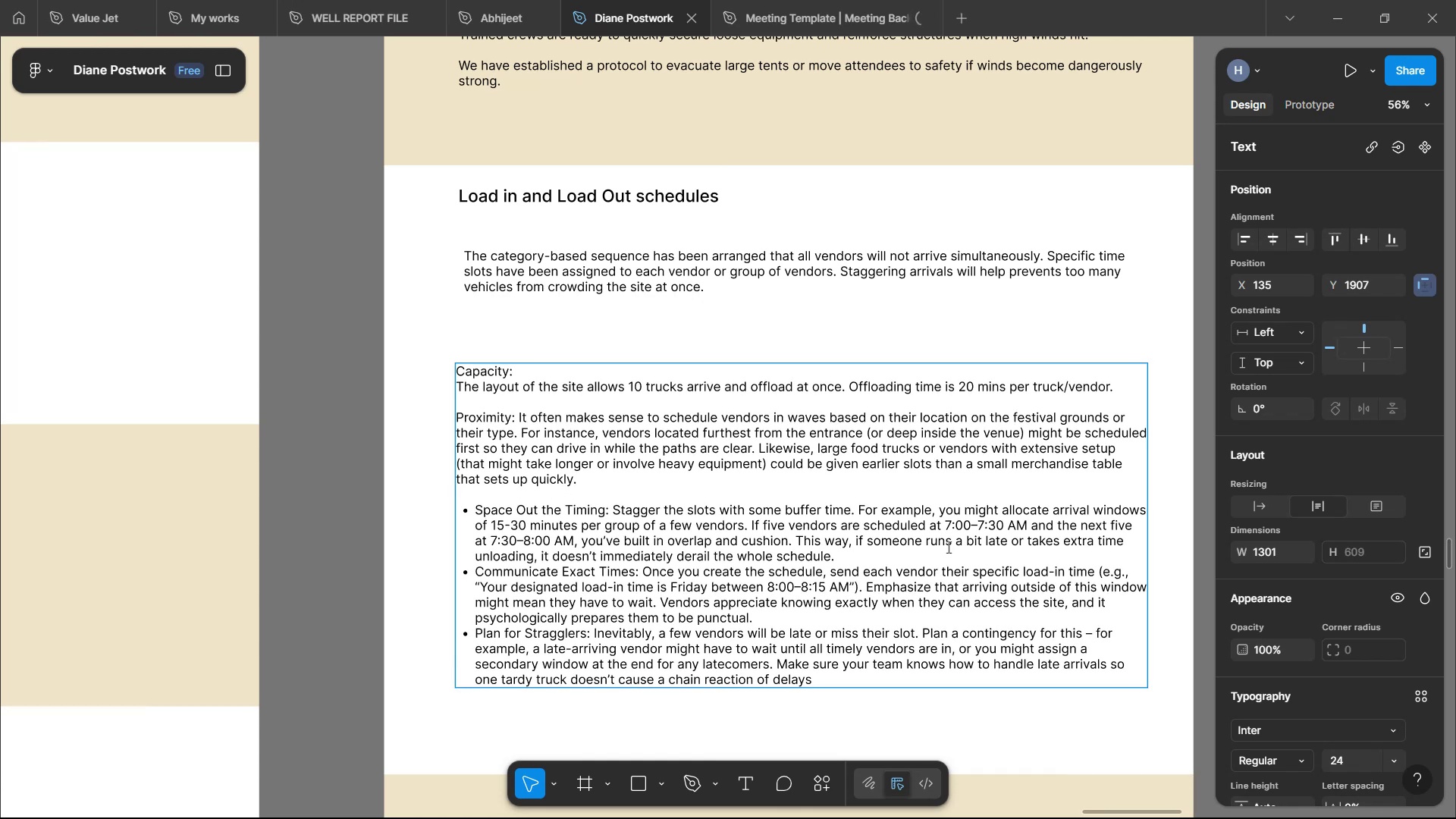 
left_click([942, 551])
 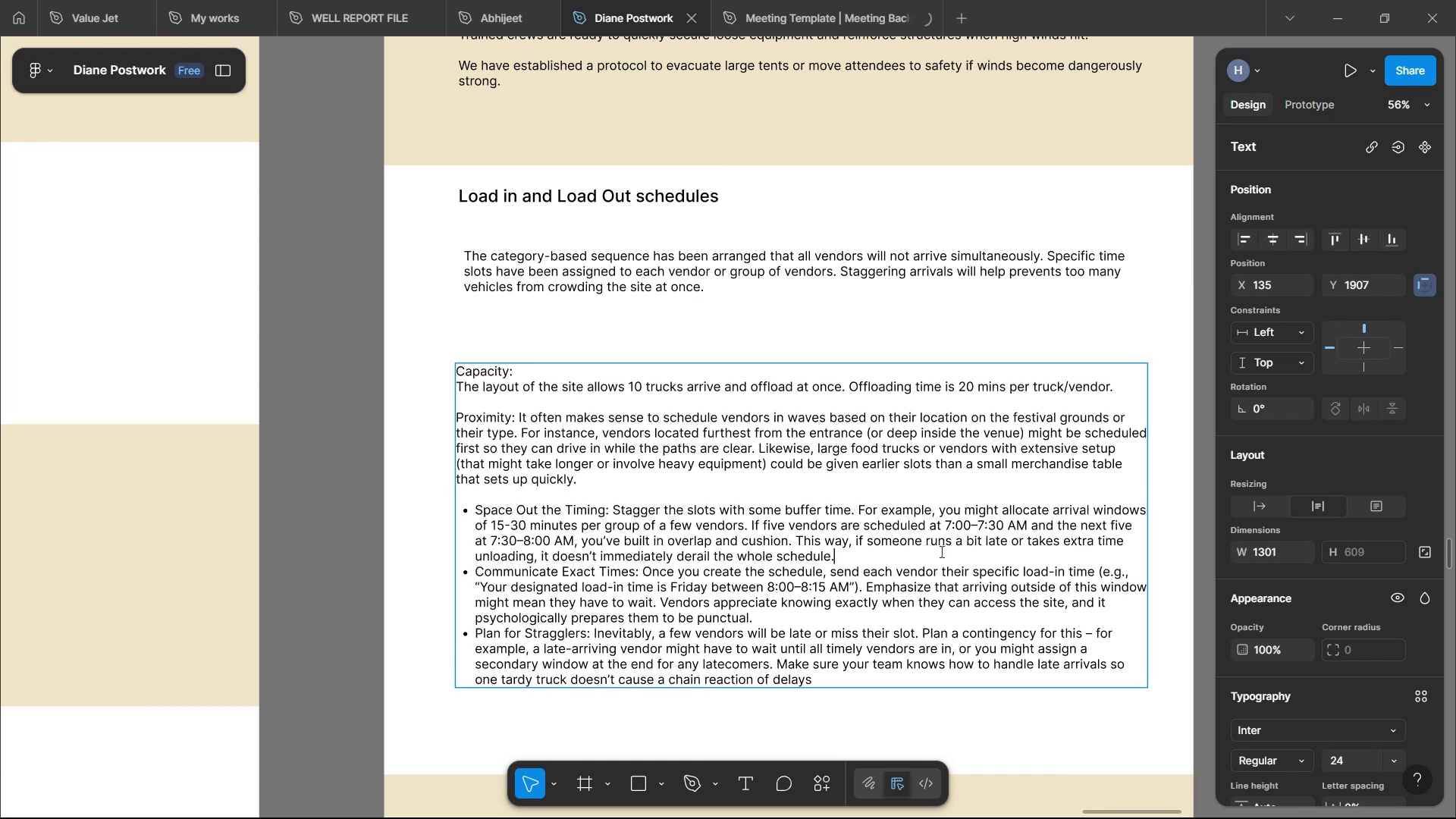 
key(Enter)
 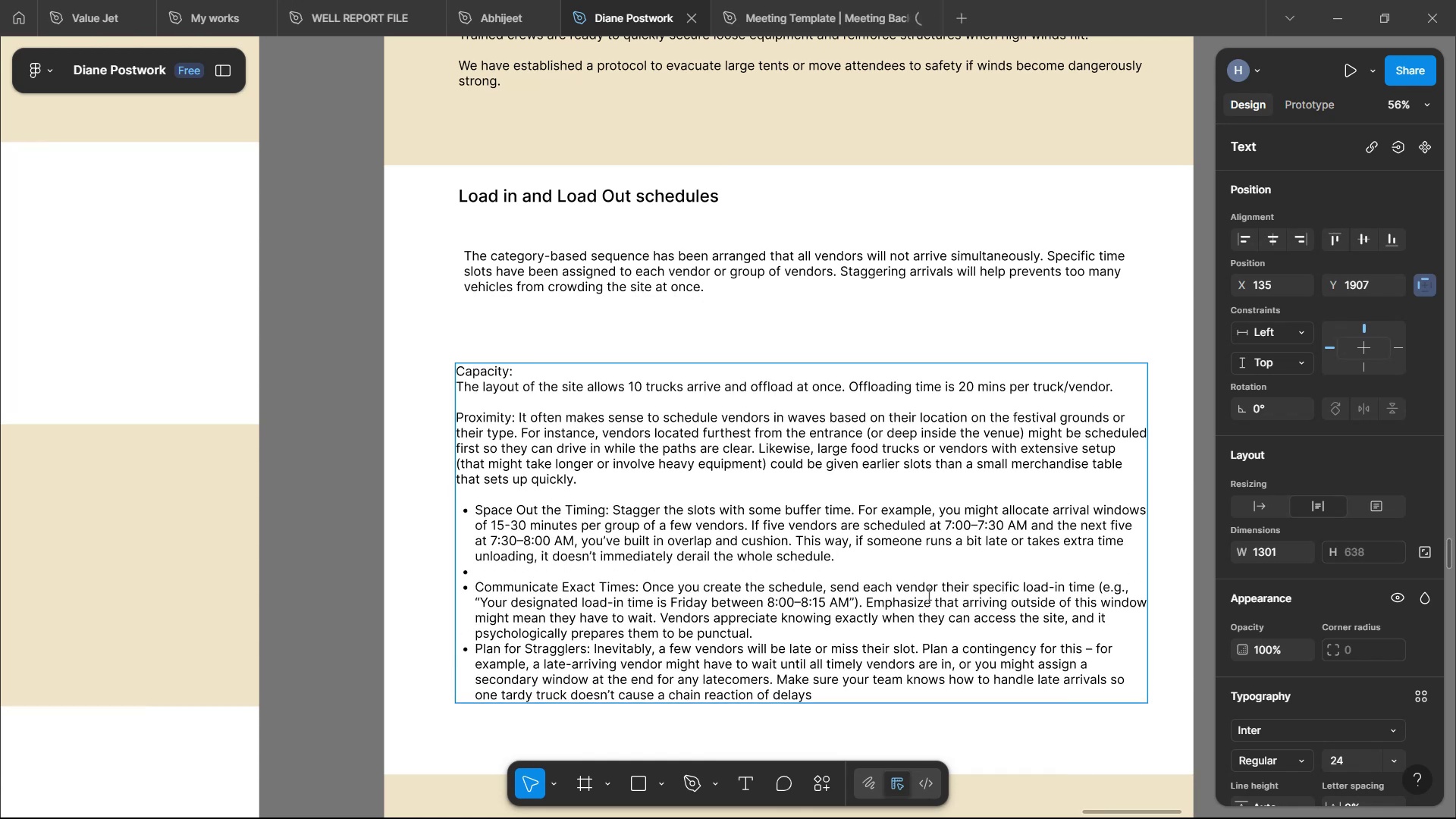 
key(Backspace)
 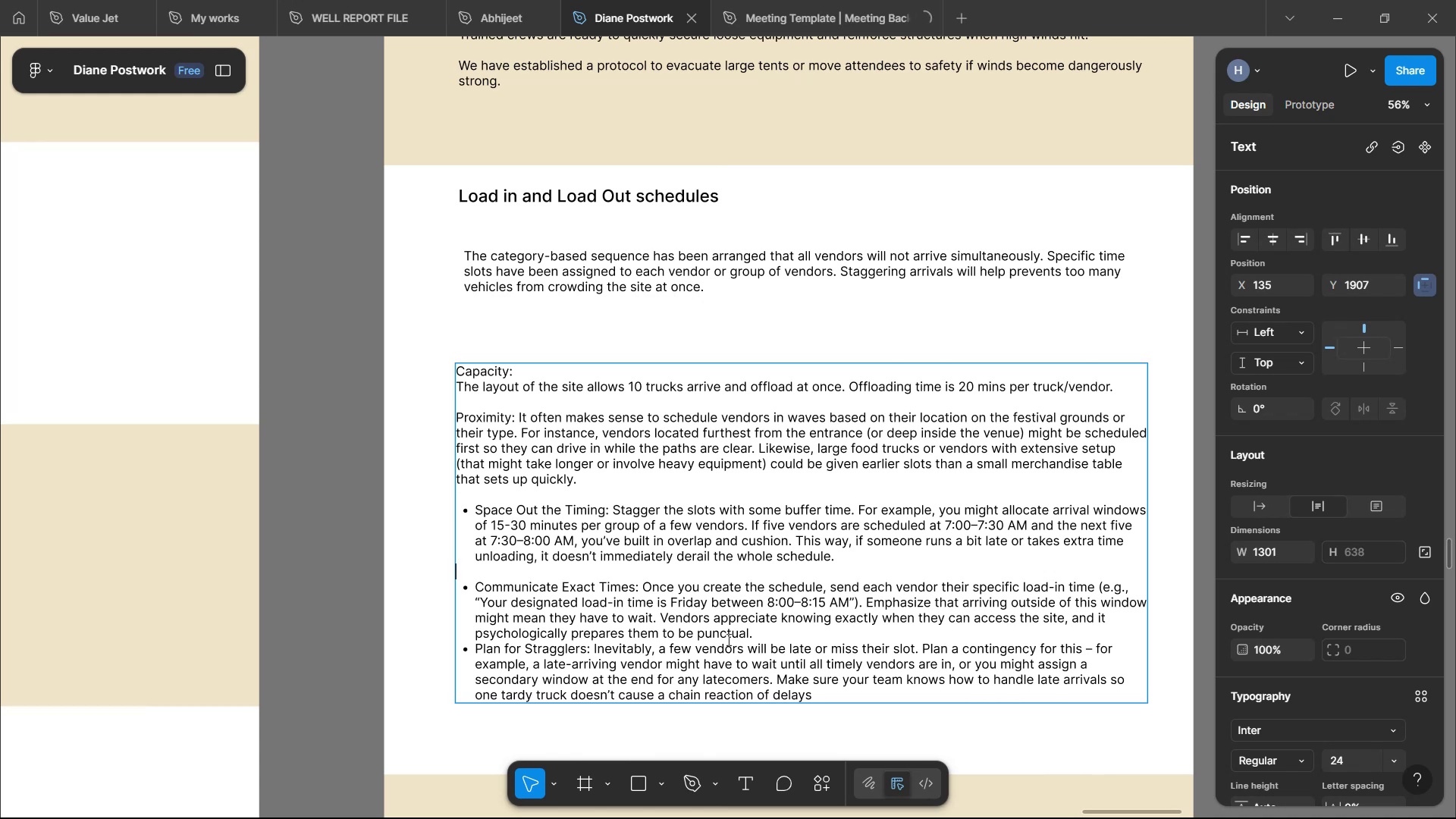 
left_click([760, 635])
 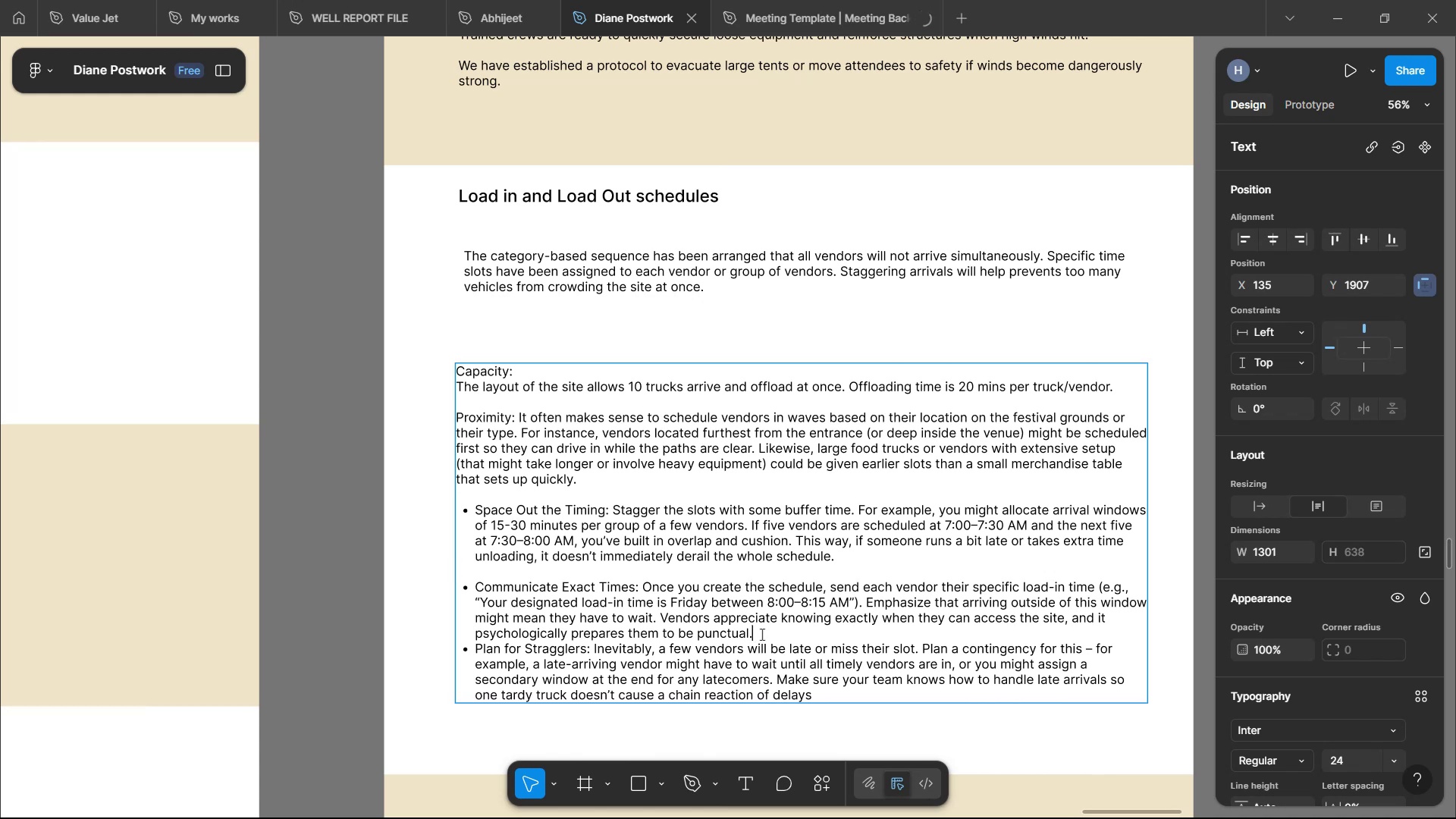 
key(Enter)
 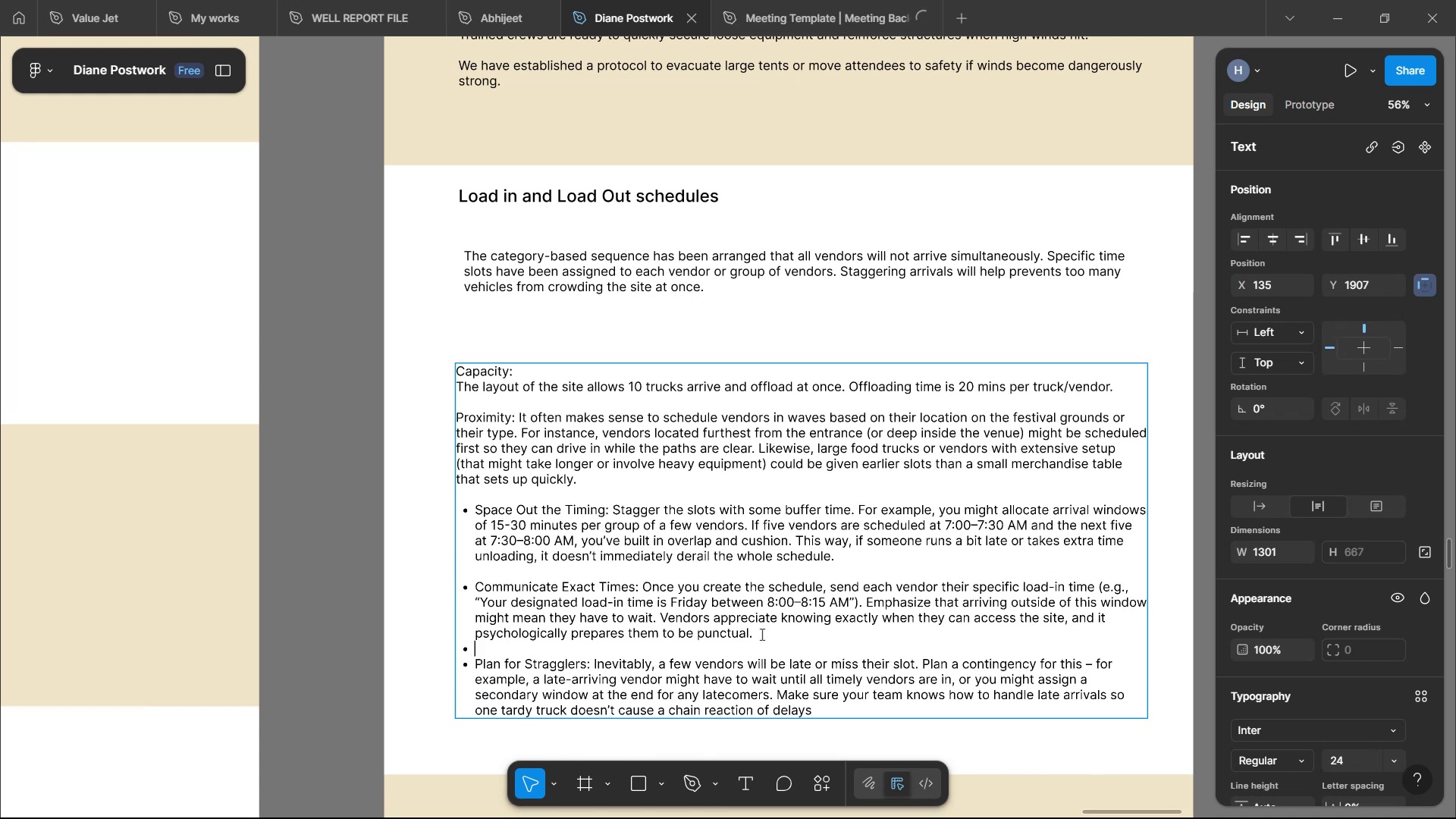 
key(Backspace)
 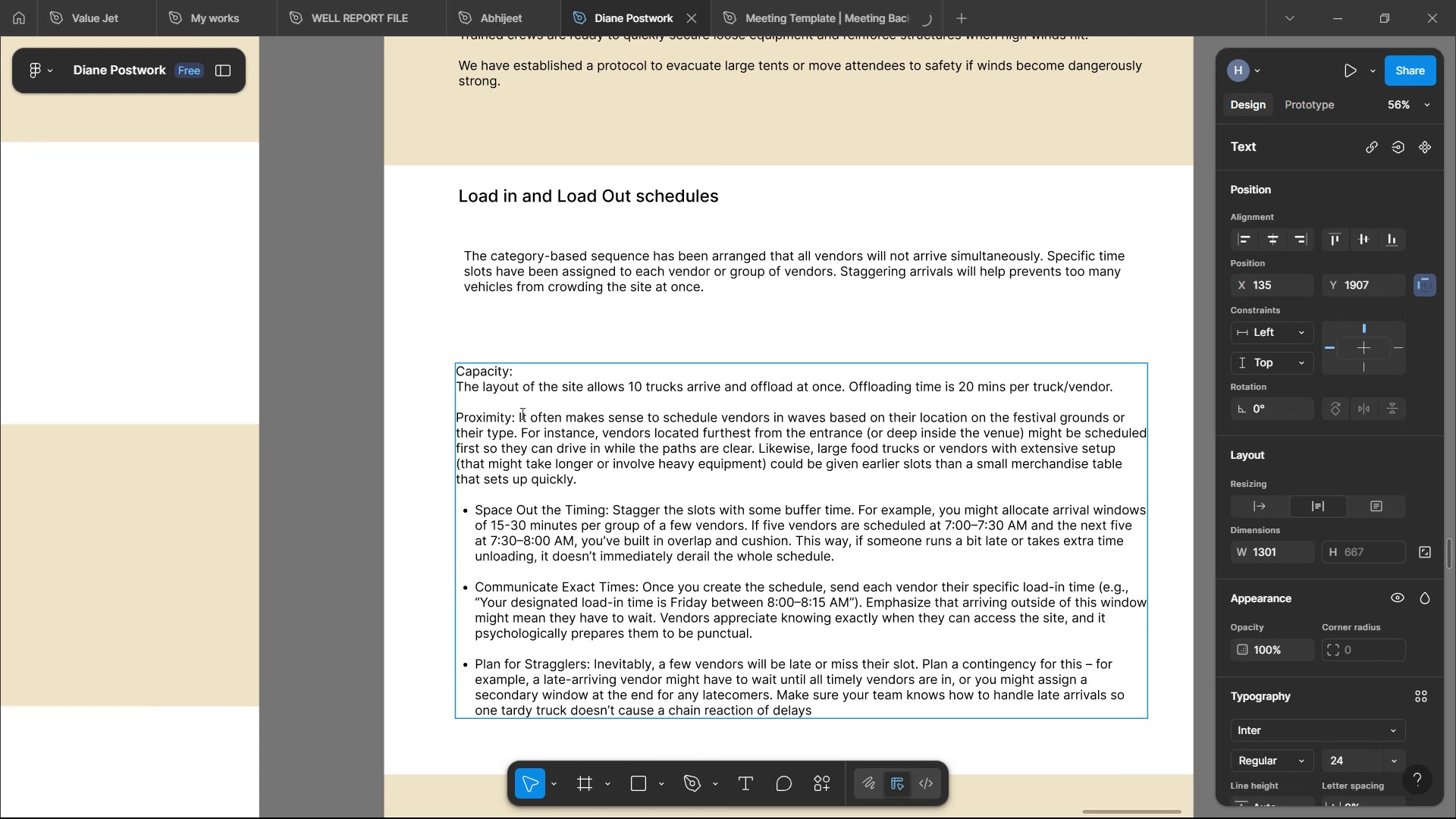 
wait(5.4)
 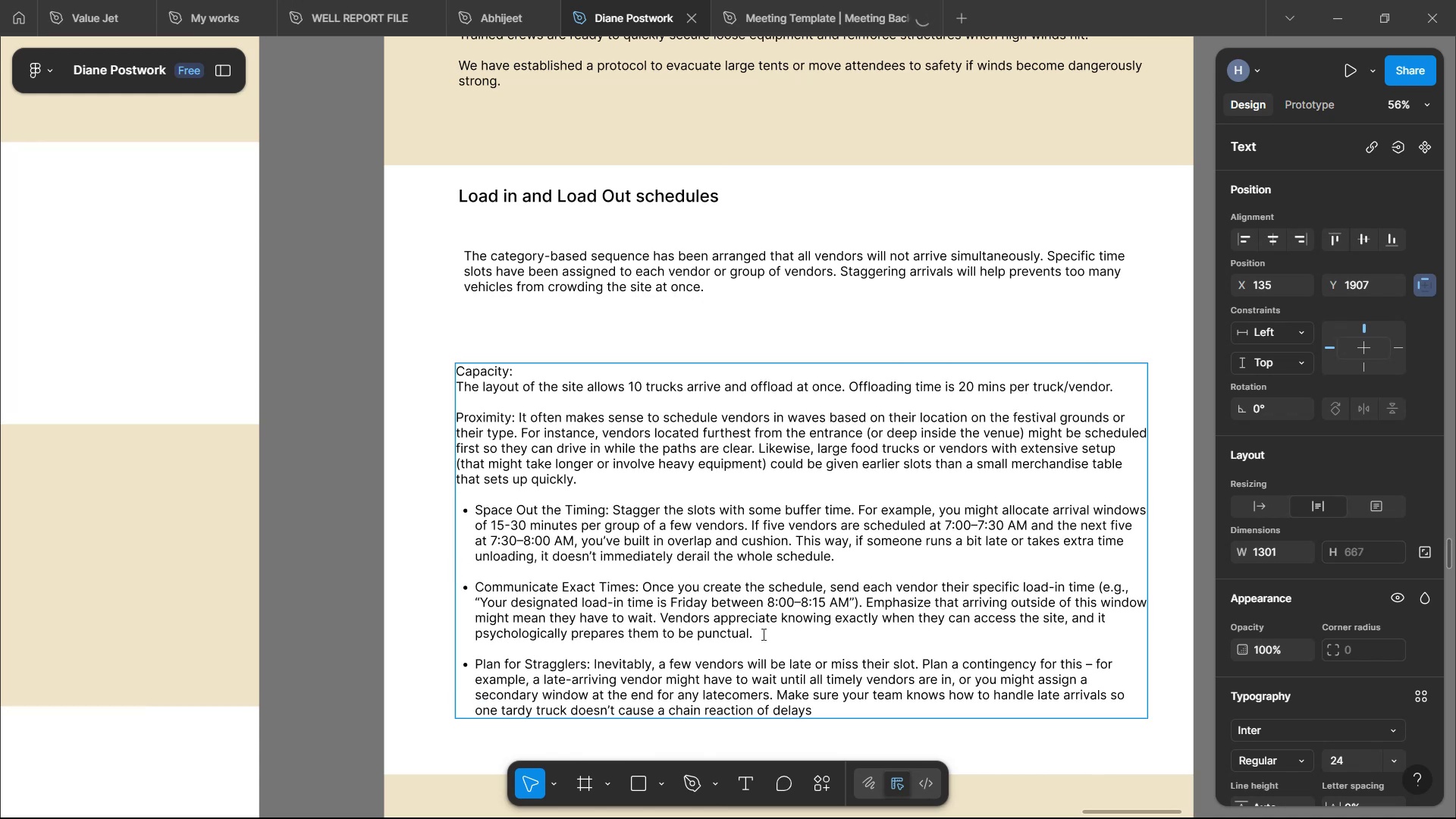 
left_click([517, 413])
 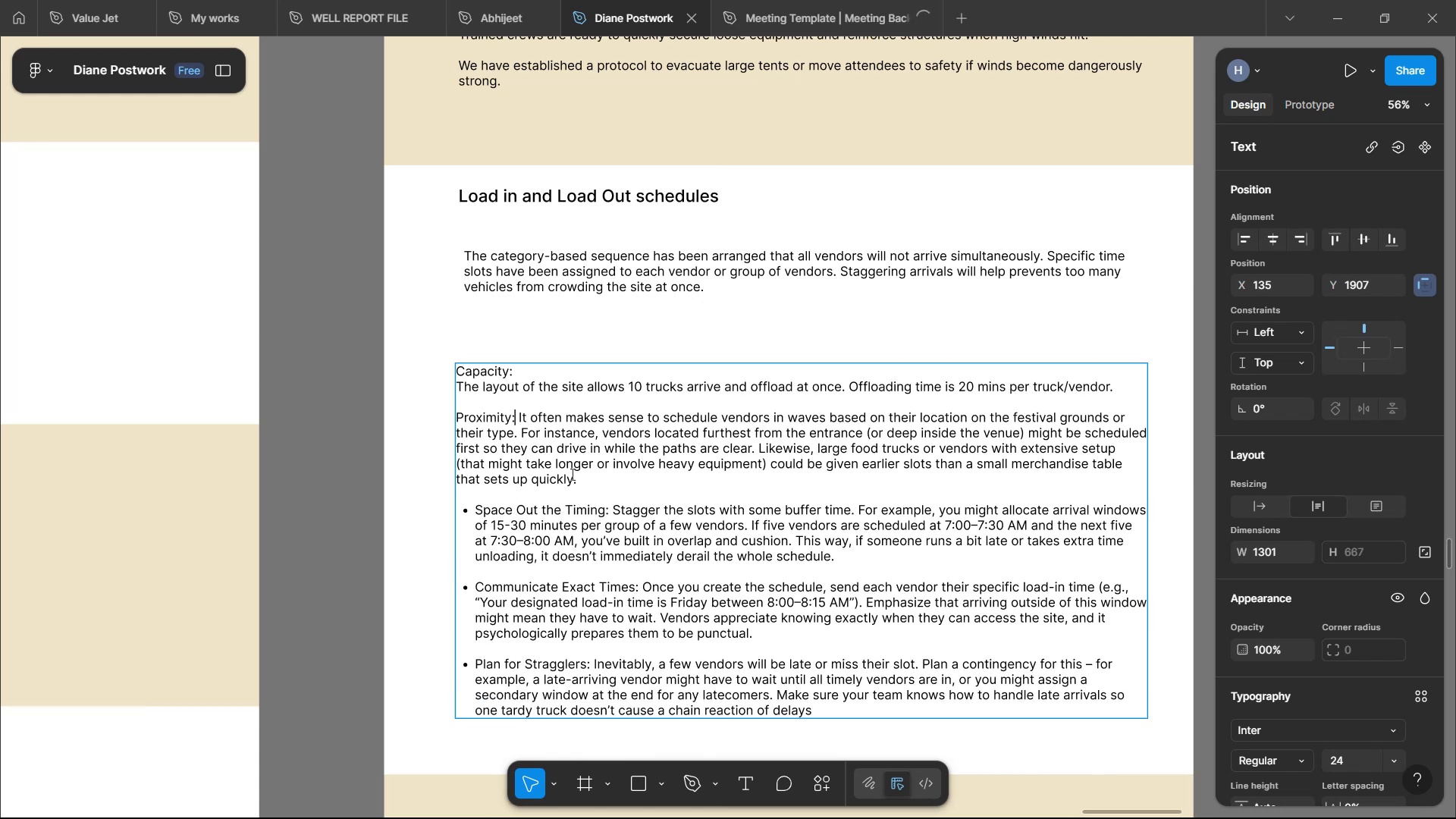 
key(ArrowRight)
 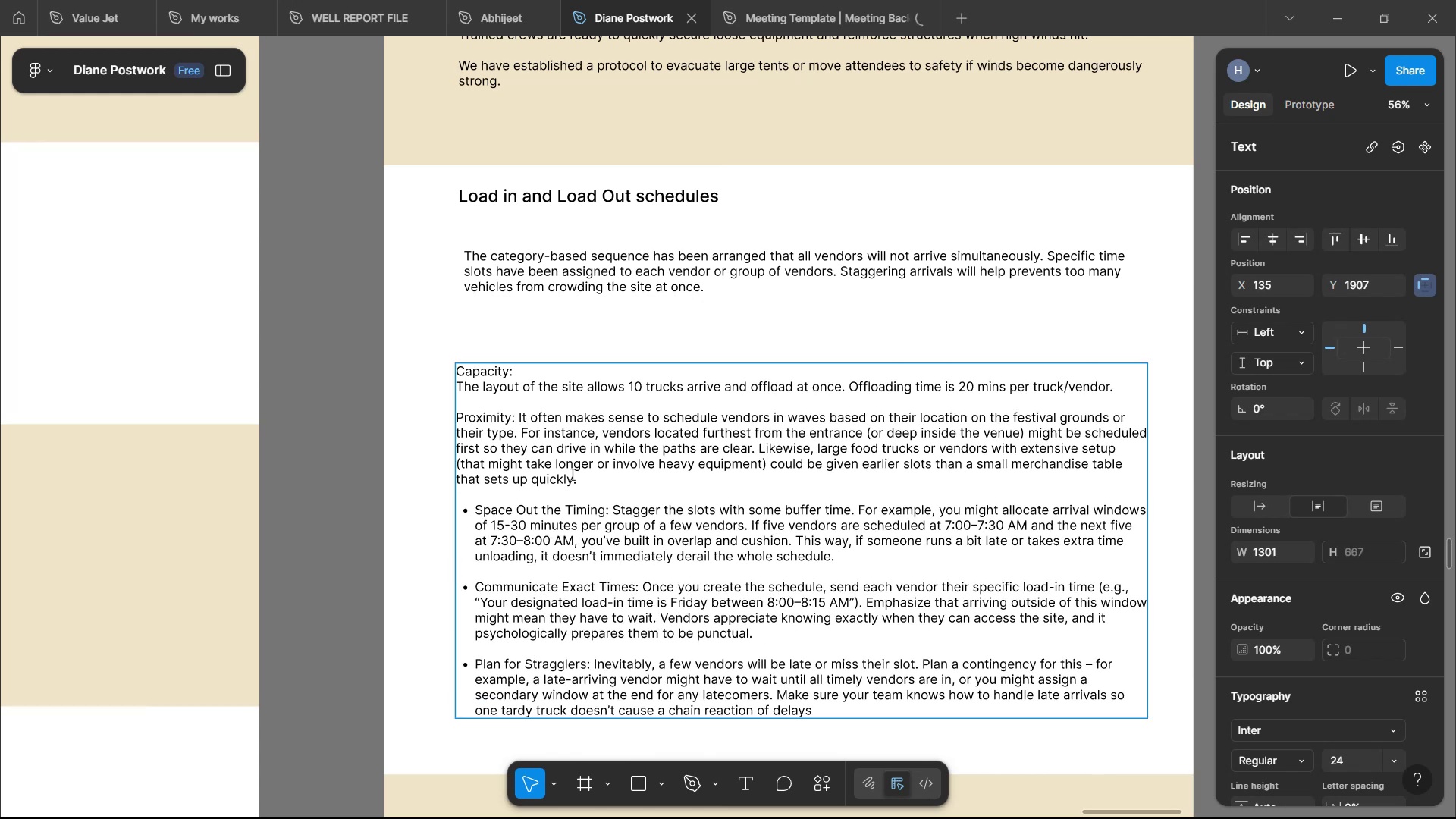 
key(Enter)
 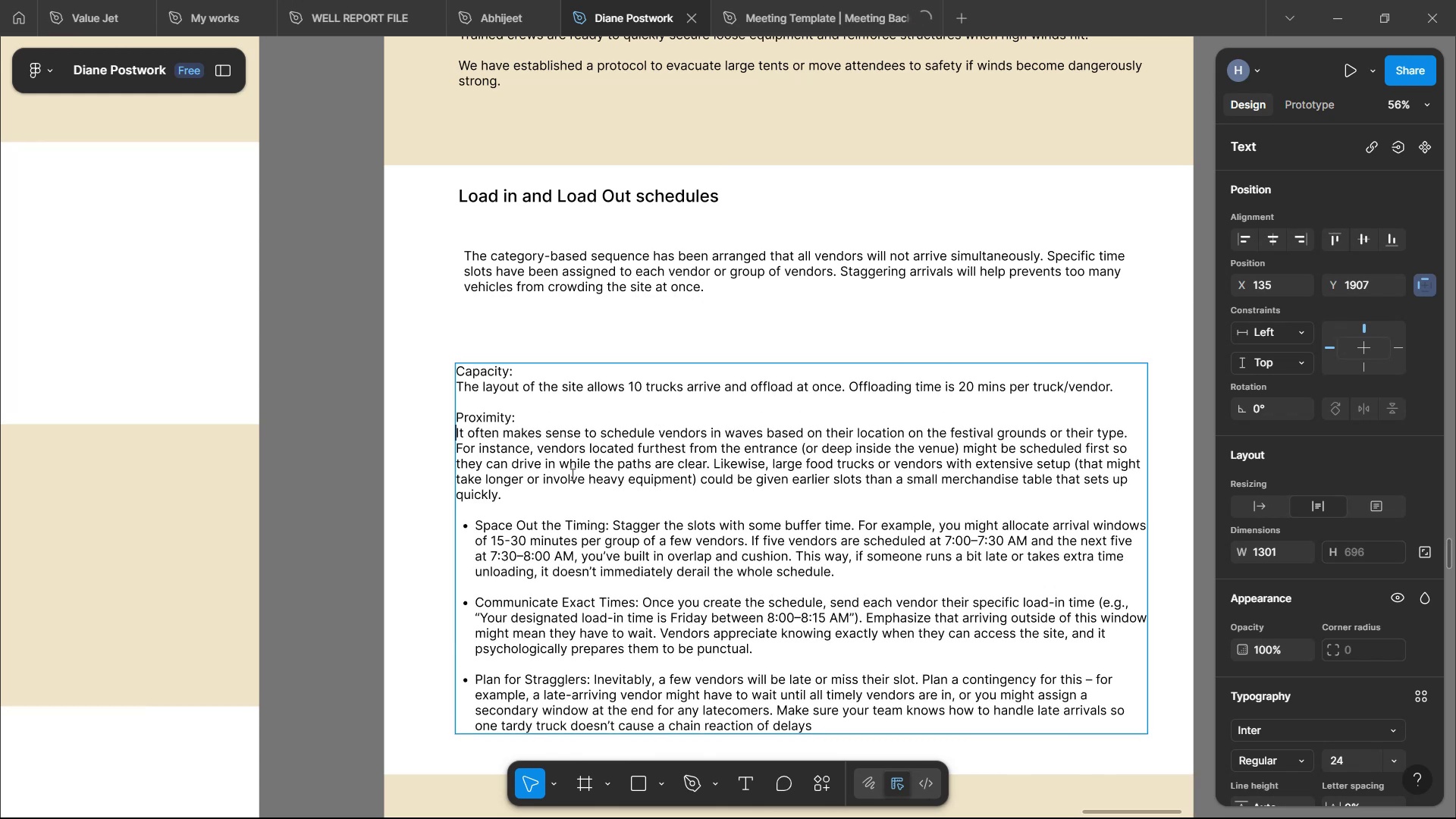 
key(Enter)
 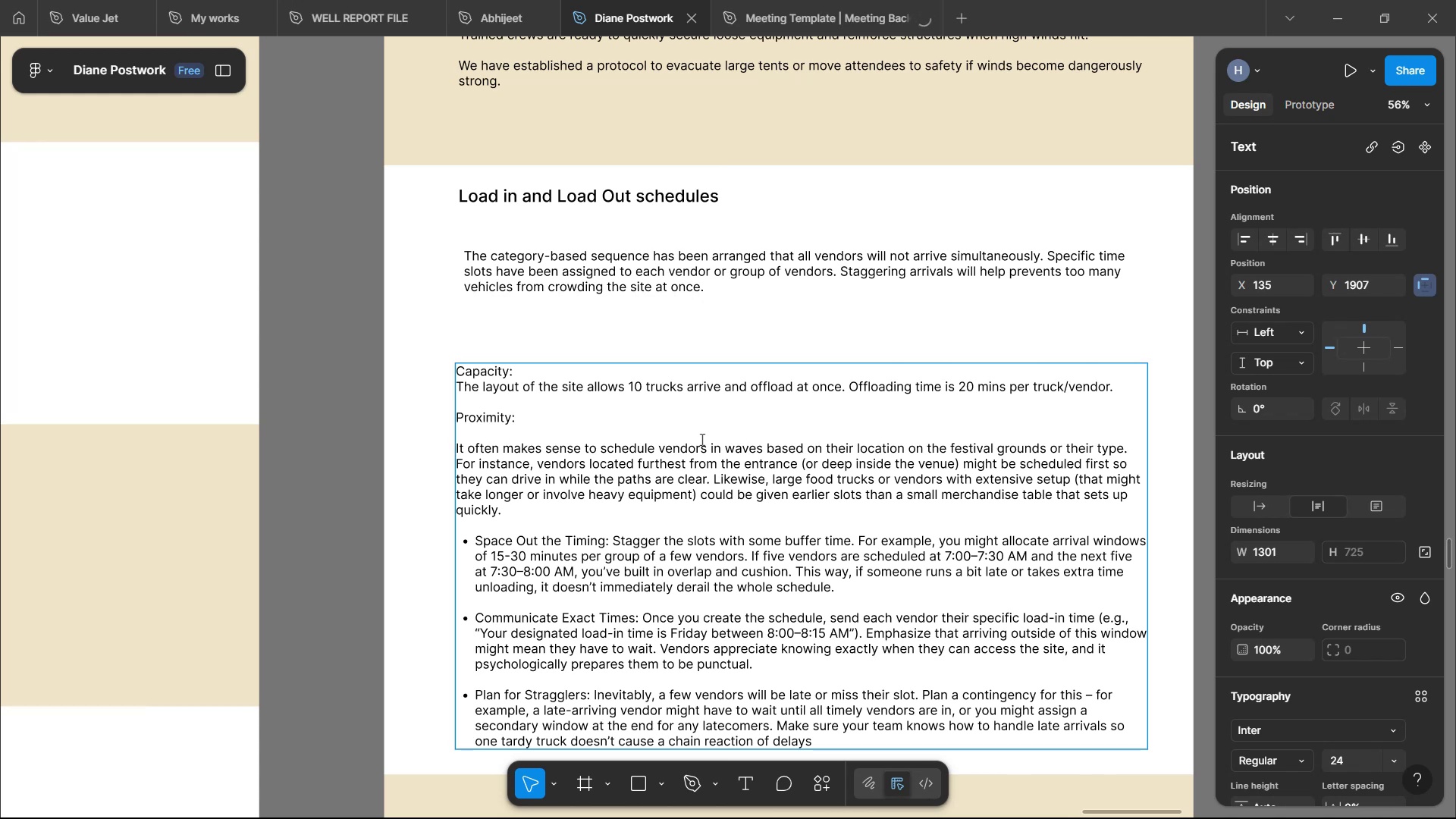 
wait(222.16)
 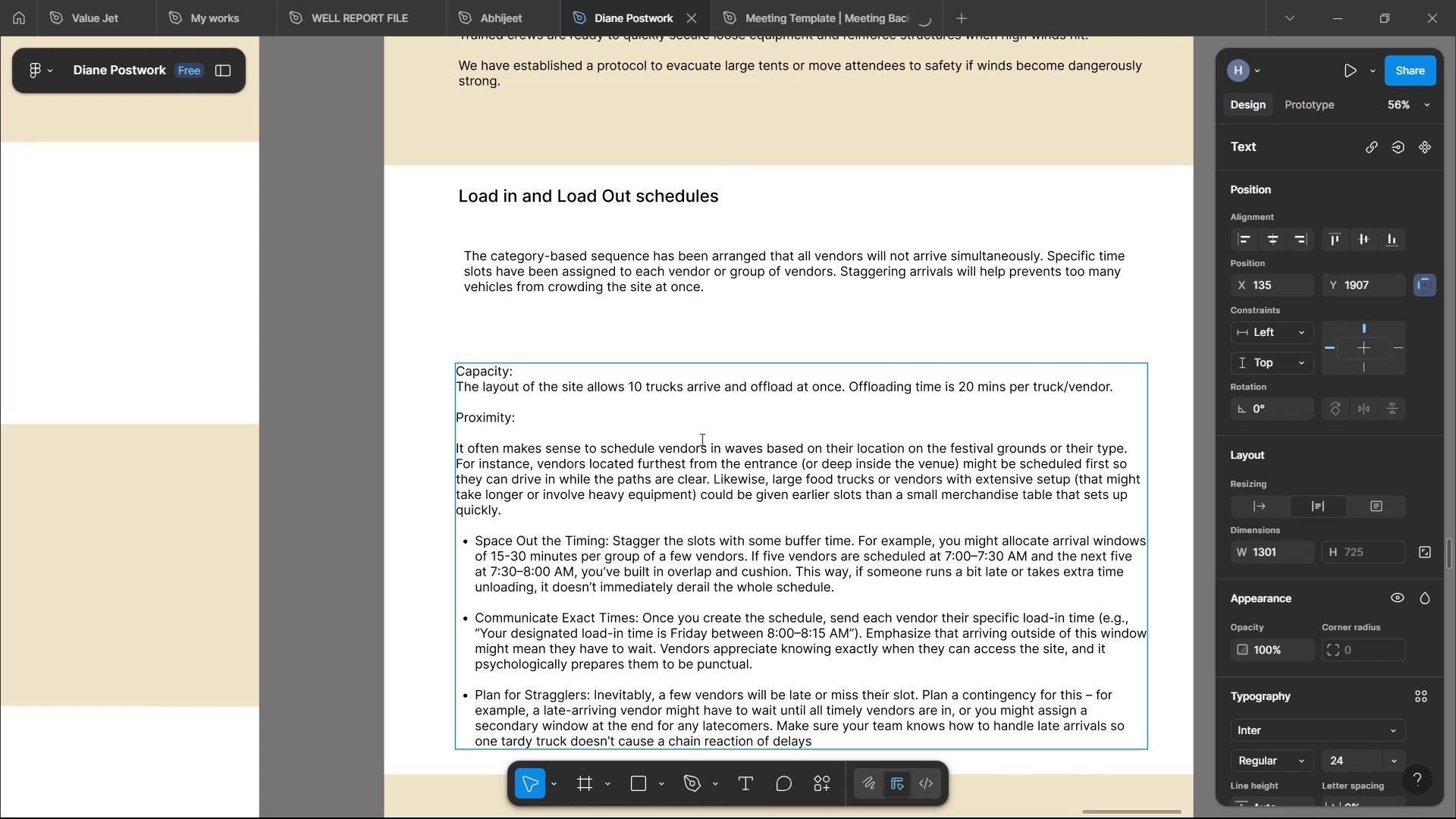 
double_click([481, 416])
 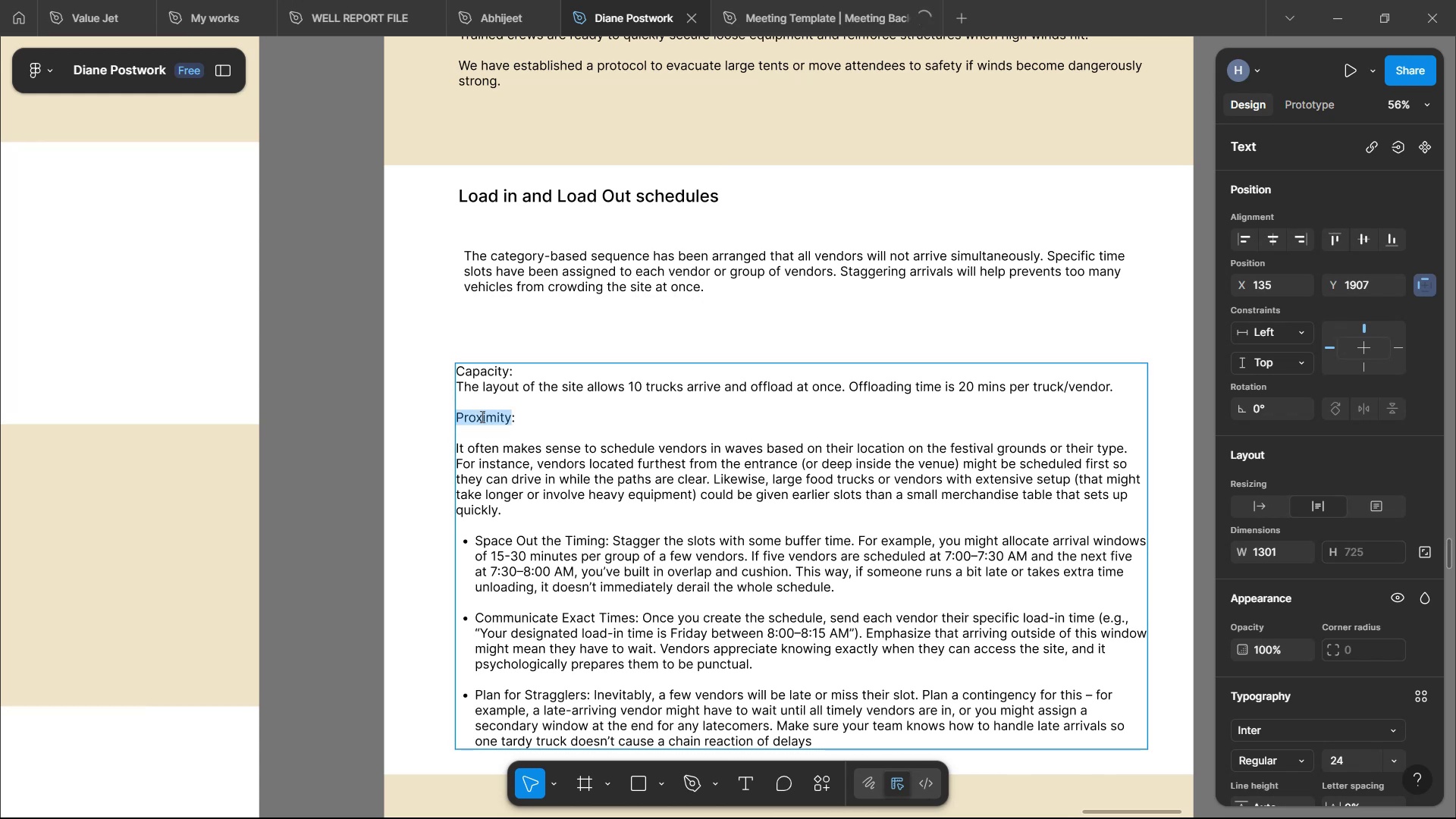 
type(Location)
 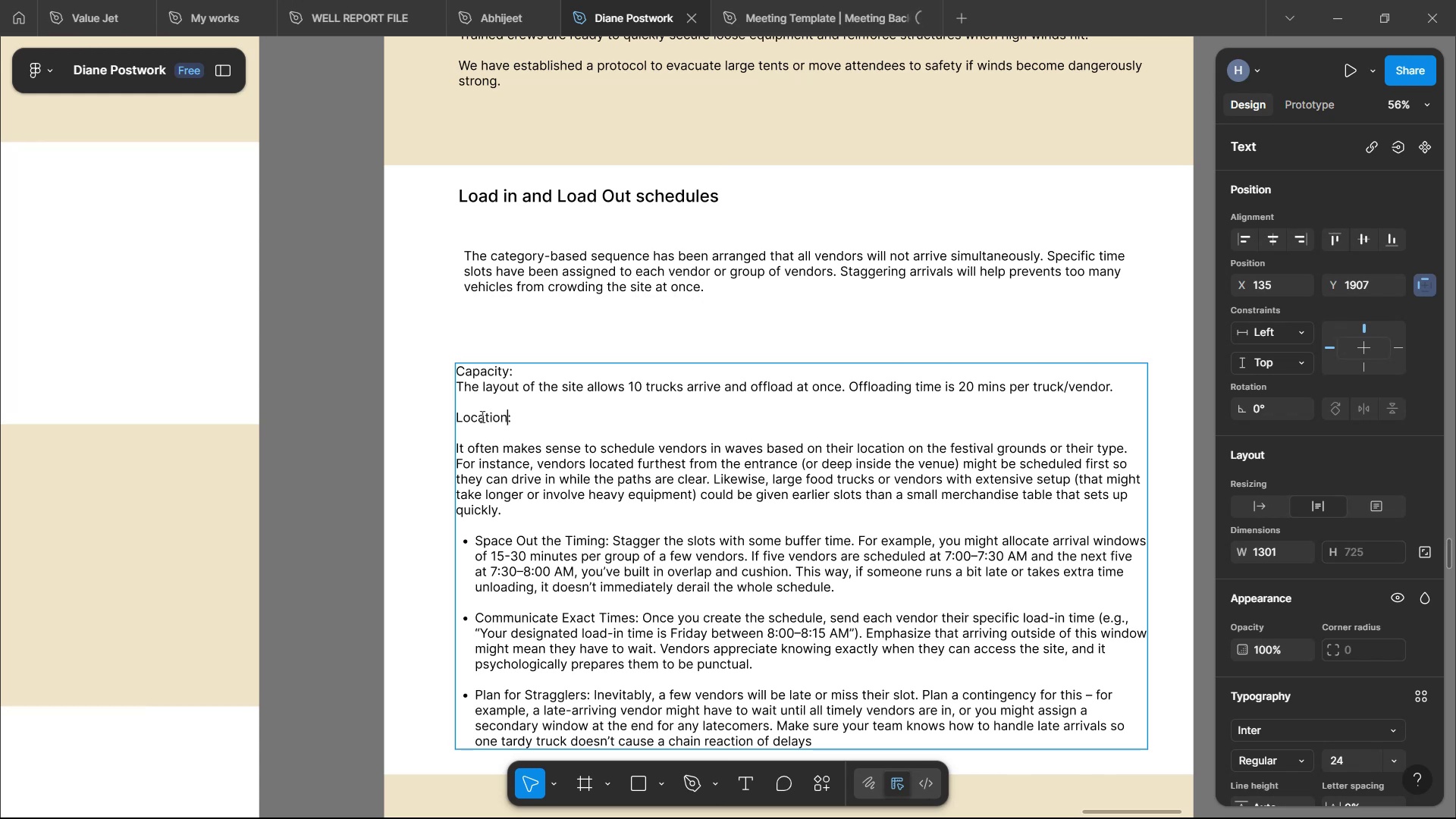 
wait(115.52)
 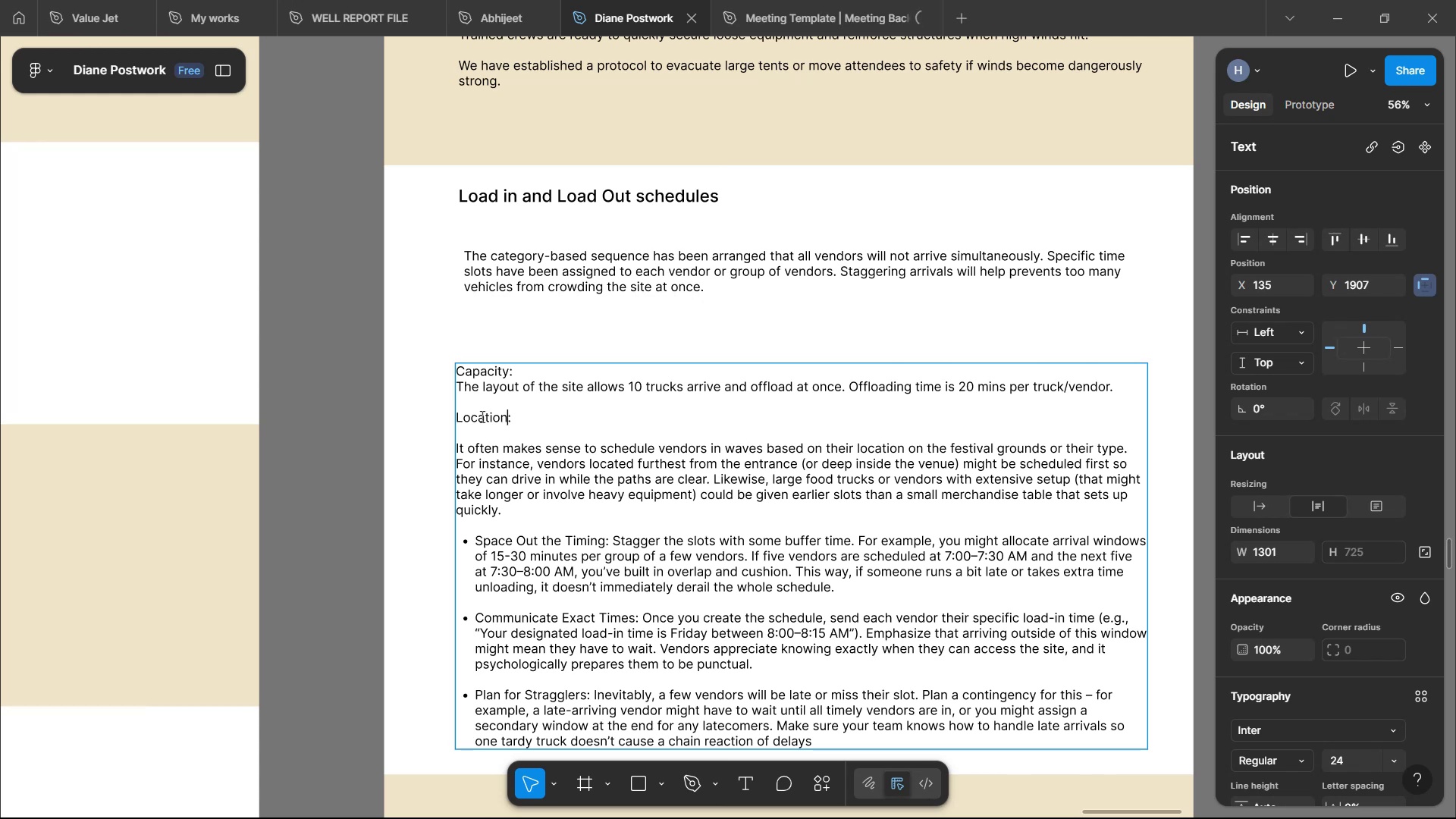 
left_click([428, 810])
 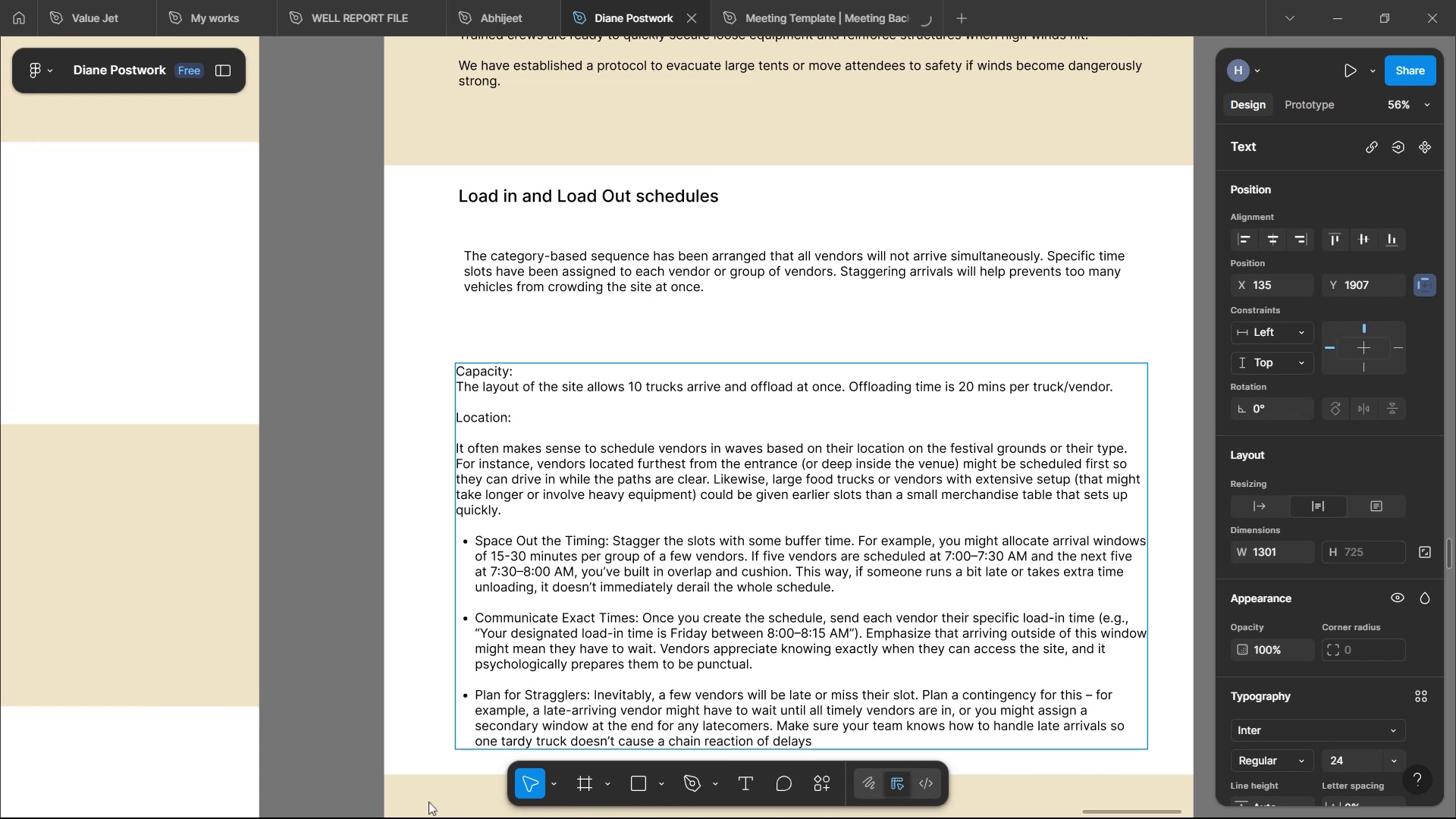 
scroll: coordinate [526, 344], scroll_direction: up, amount: 13.0
 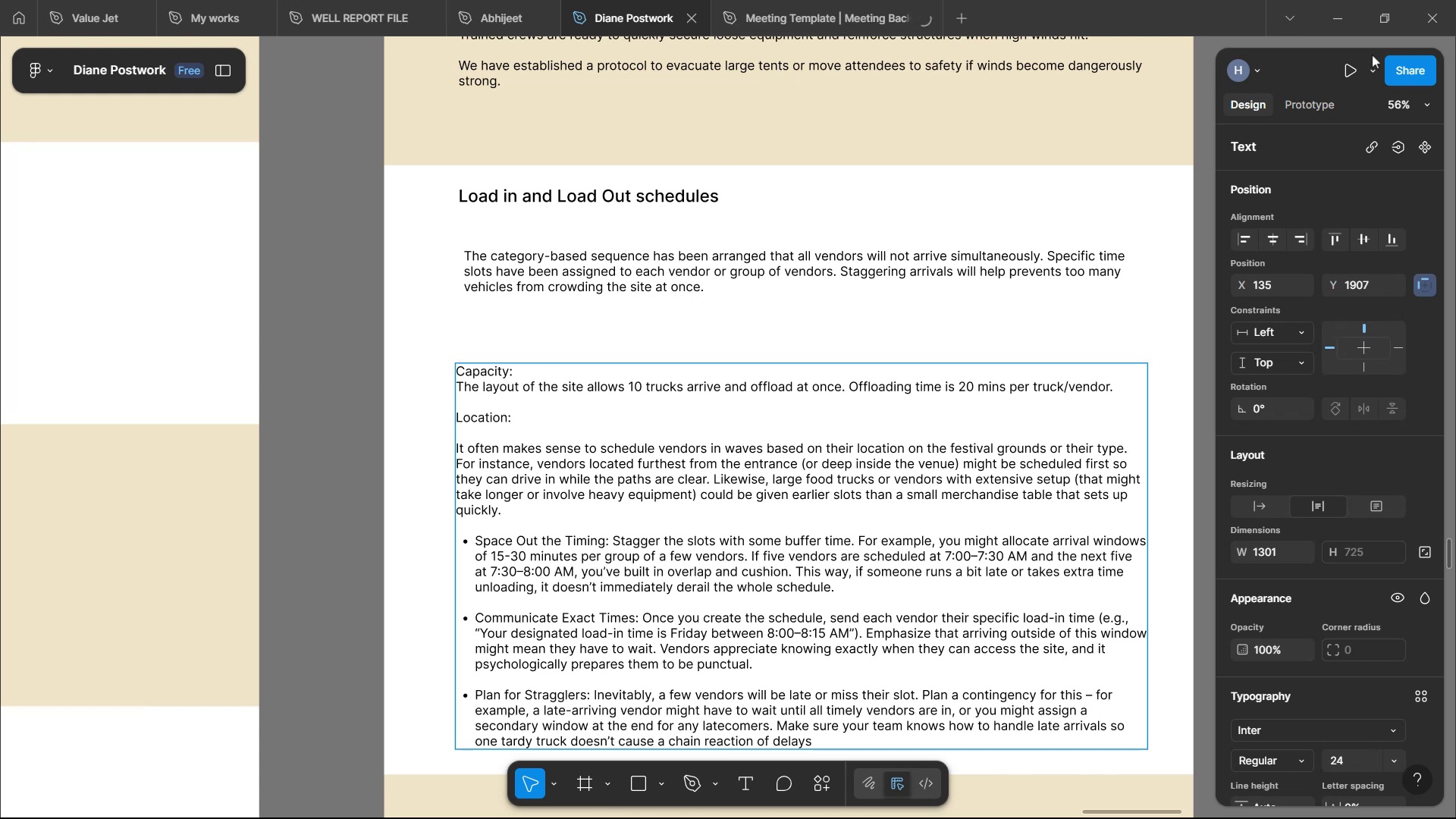 
left_click([1344, 13])
 